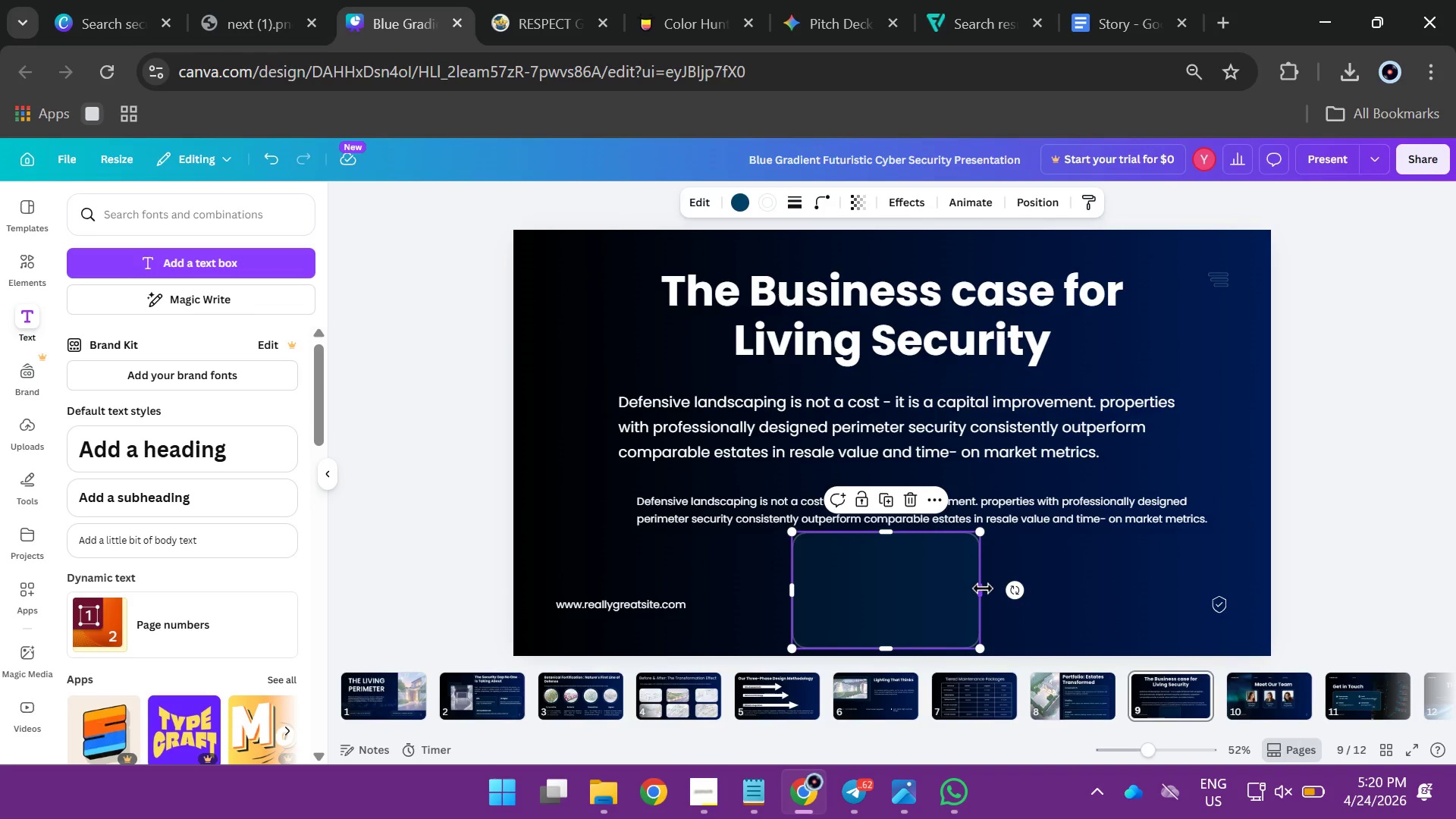 
left_click_drag(start_coordinate=[983, 588], to_coordinate=[1134, 565])
 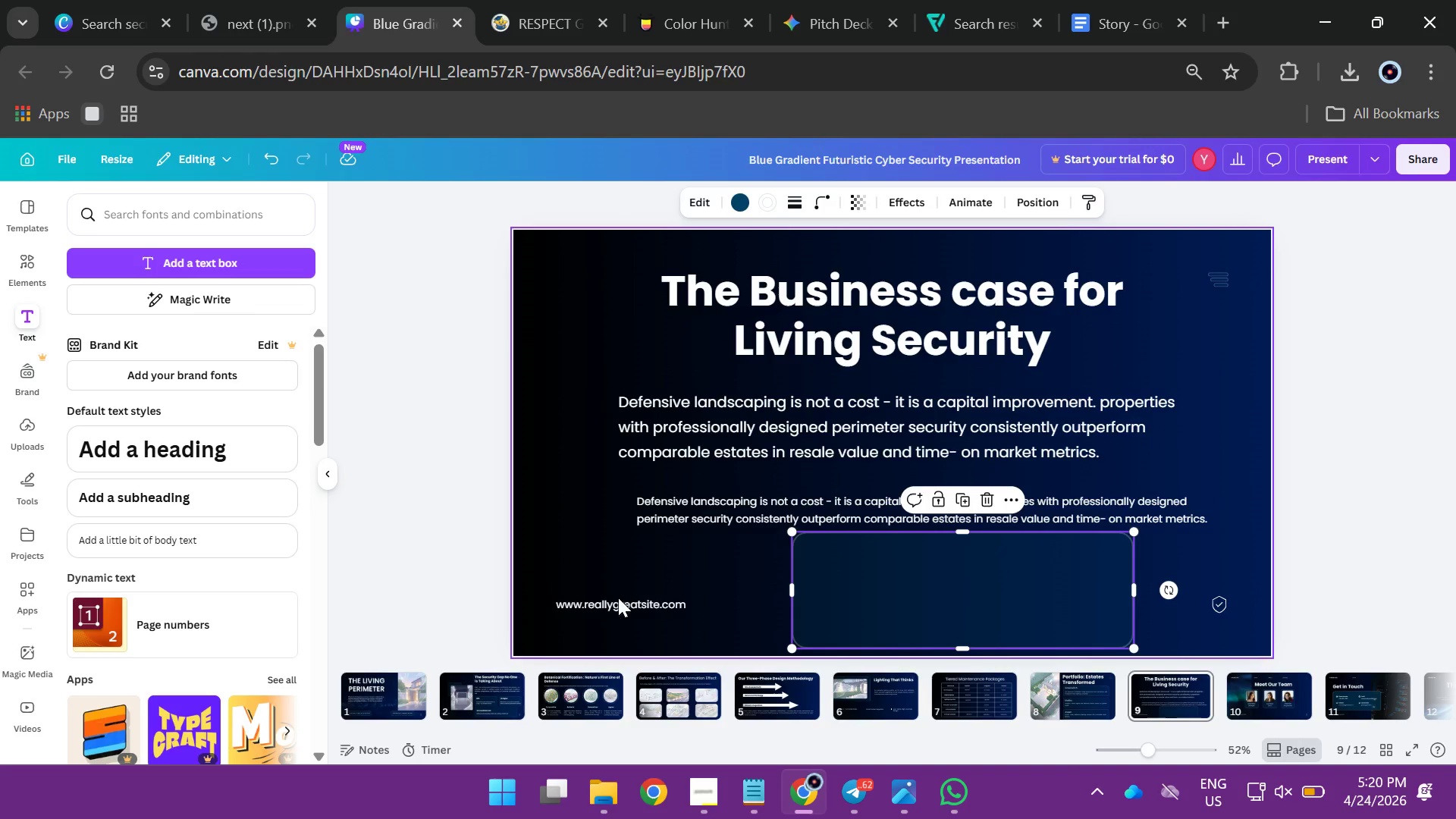 
left_click([618, 601])
 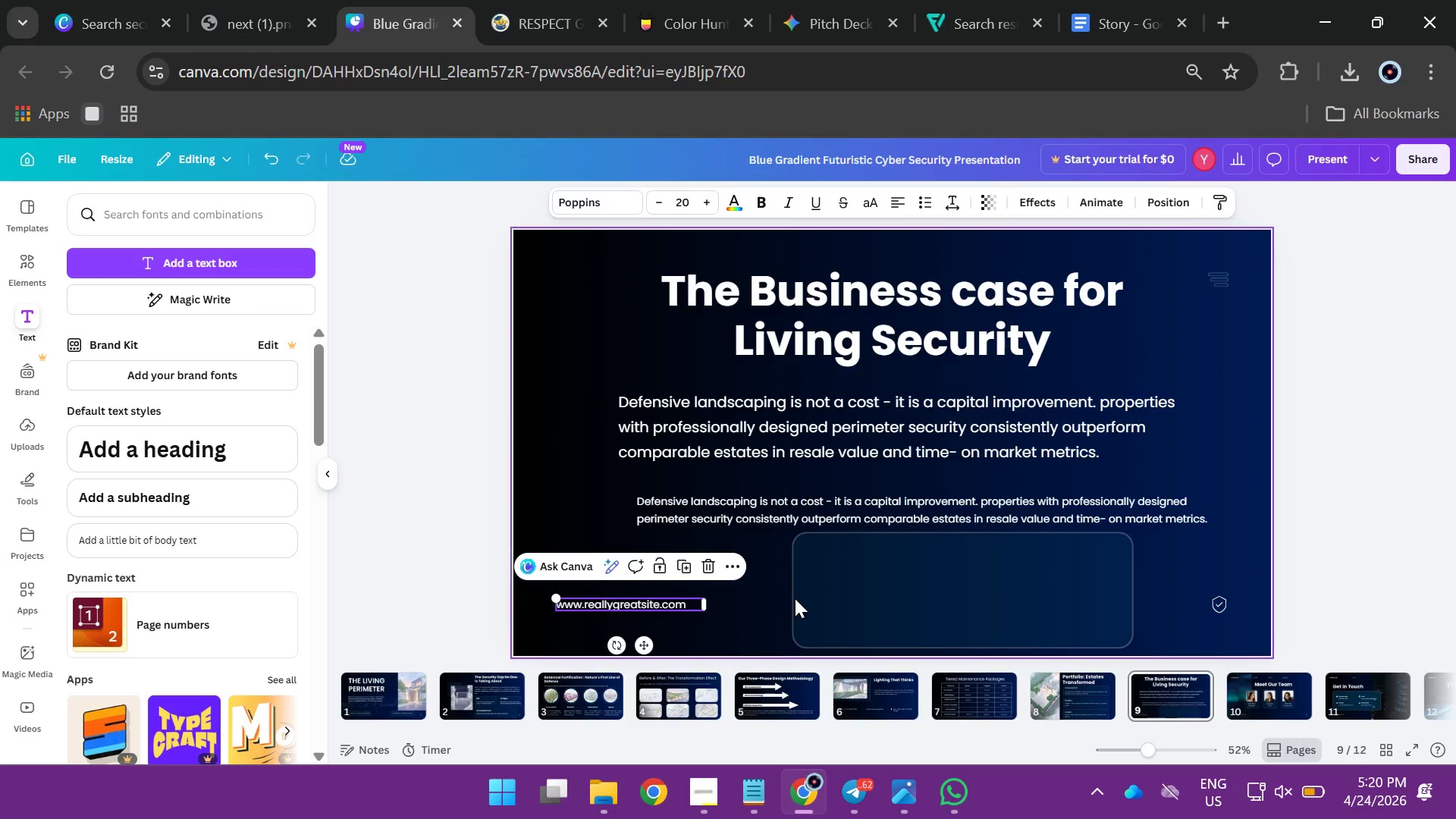 
key(Enter)
 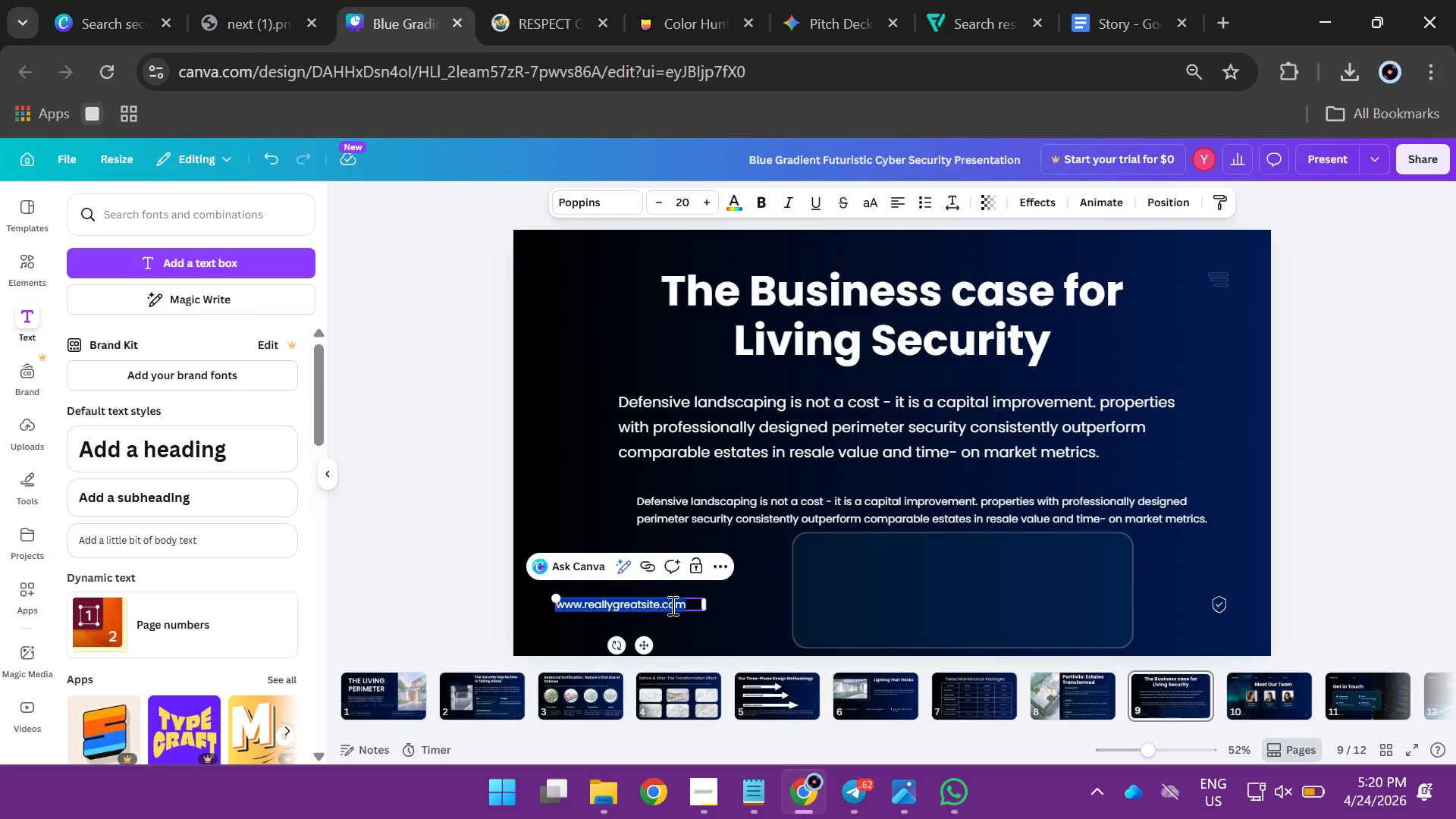 
left_click([668, 608])
 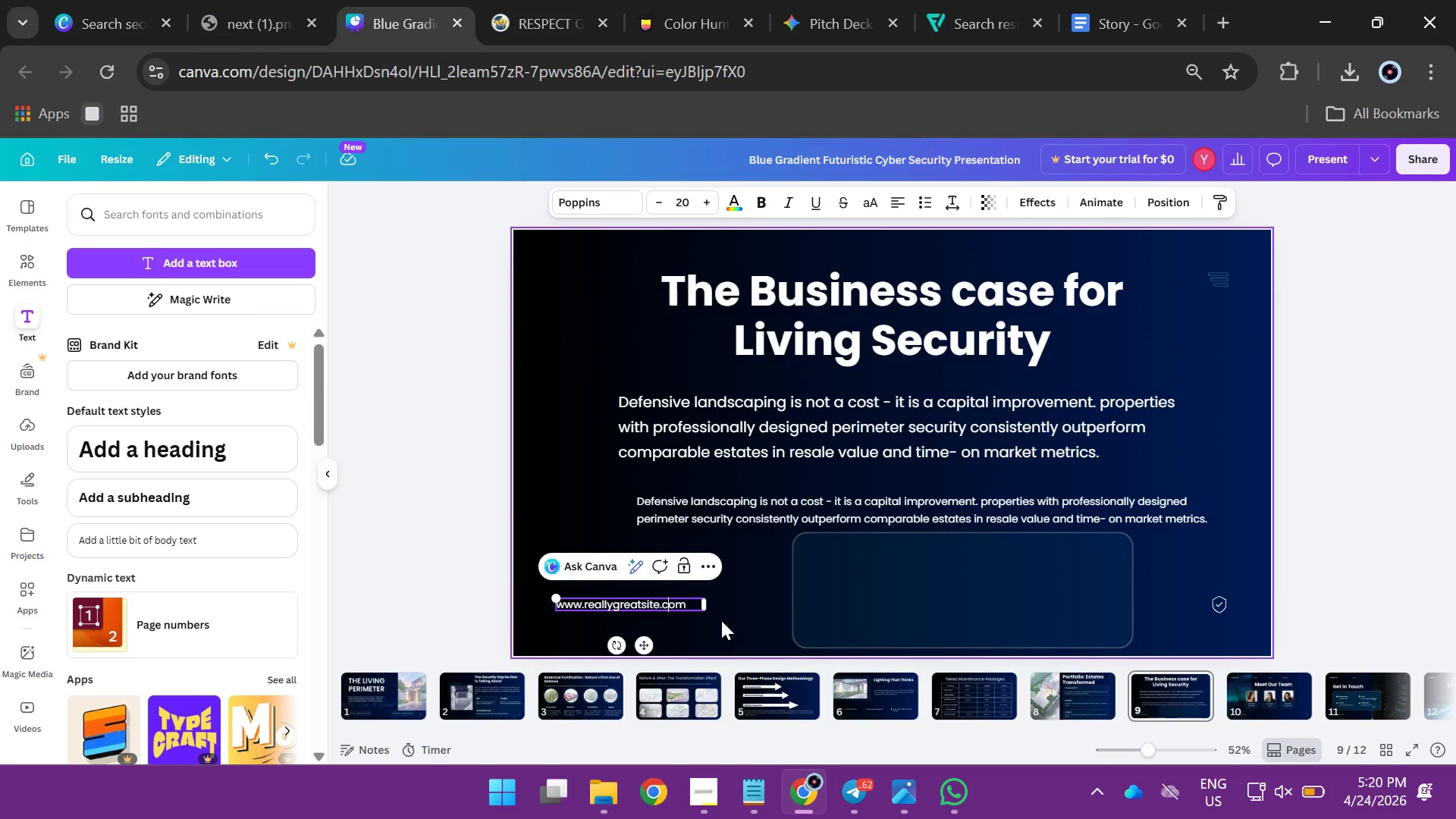 
left_click([730, 620])
 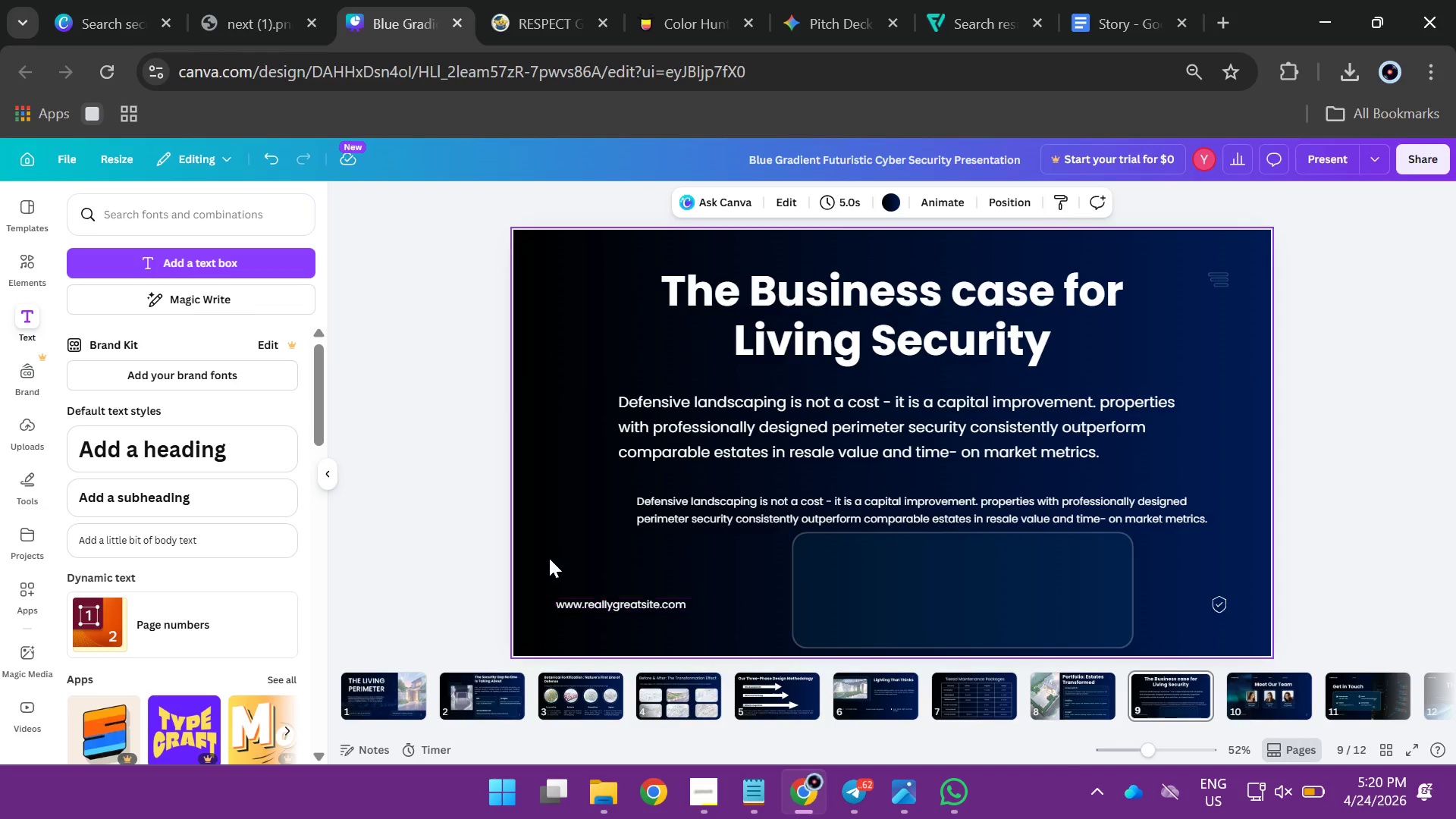 
left_click_drag(start_coordinate=[549, 559], to_coordinate=[604, 606])
 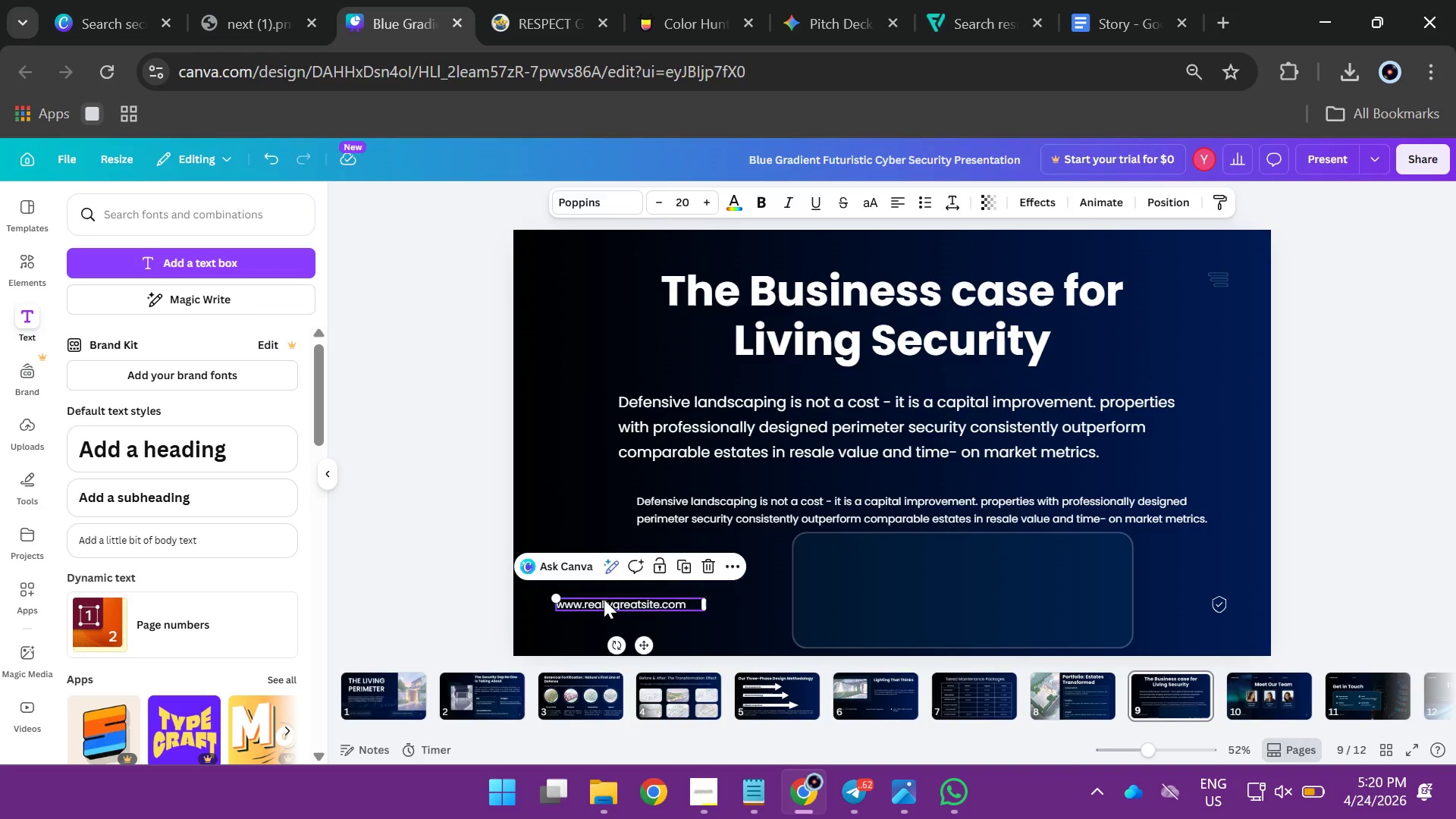 
key(Backspace)
 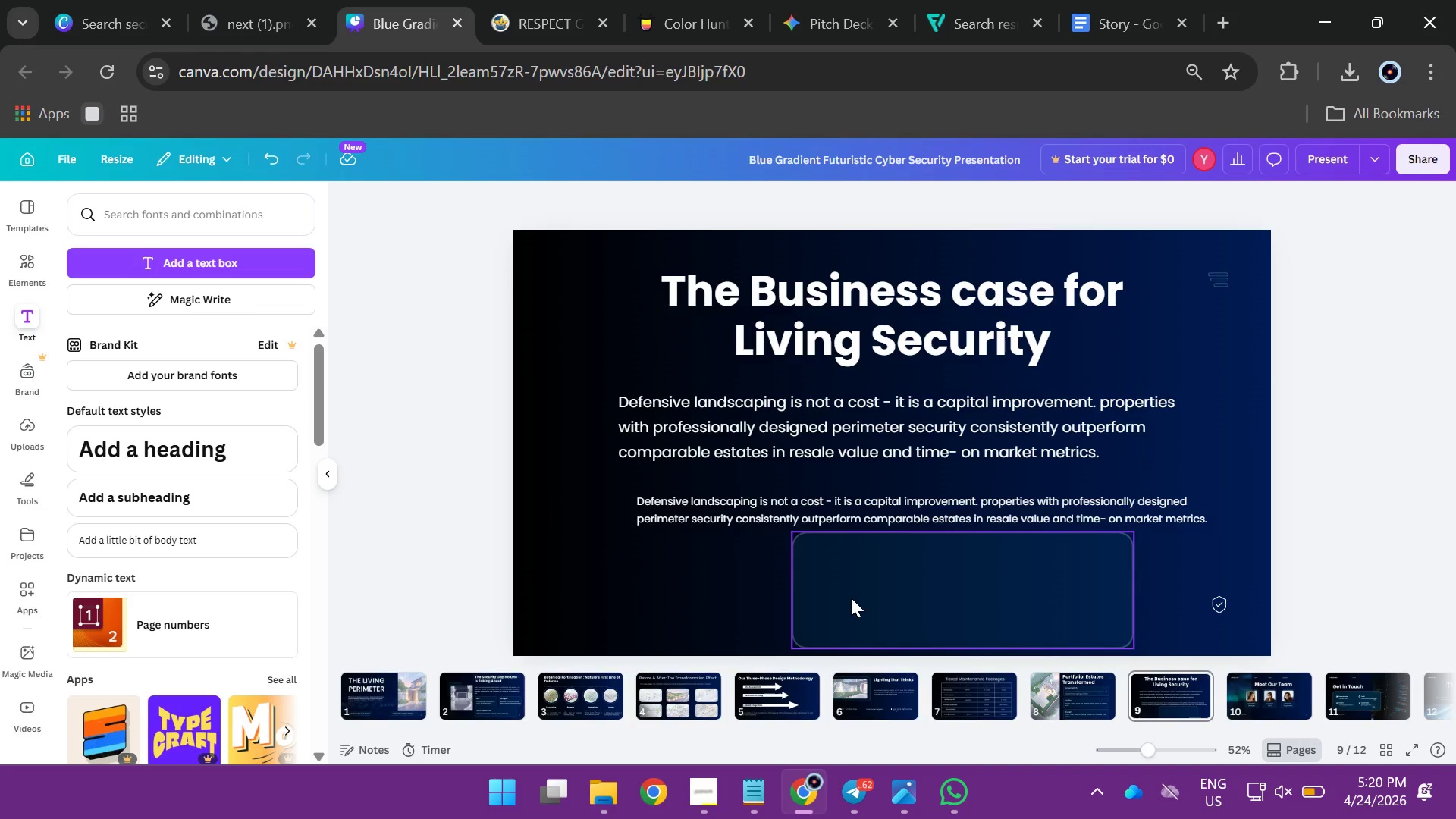 
left_click_drag(start_coordinate=[855, 598], to_coordinate=[693, 603])
 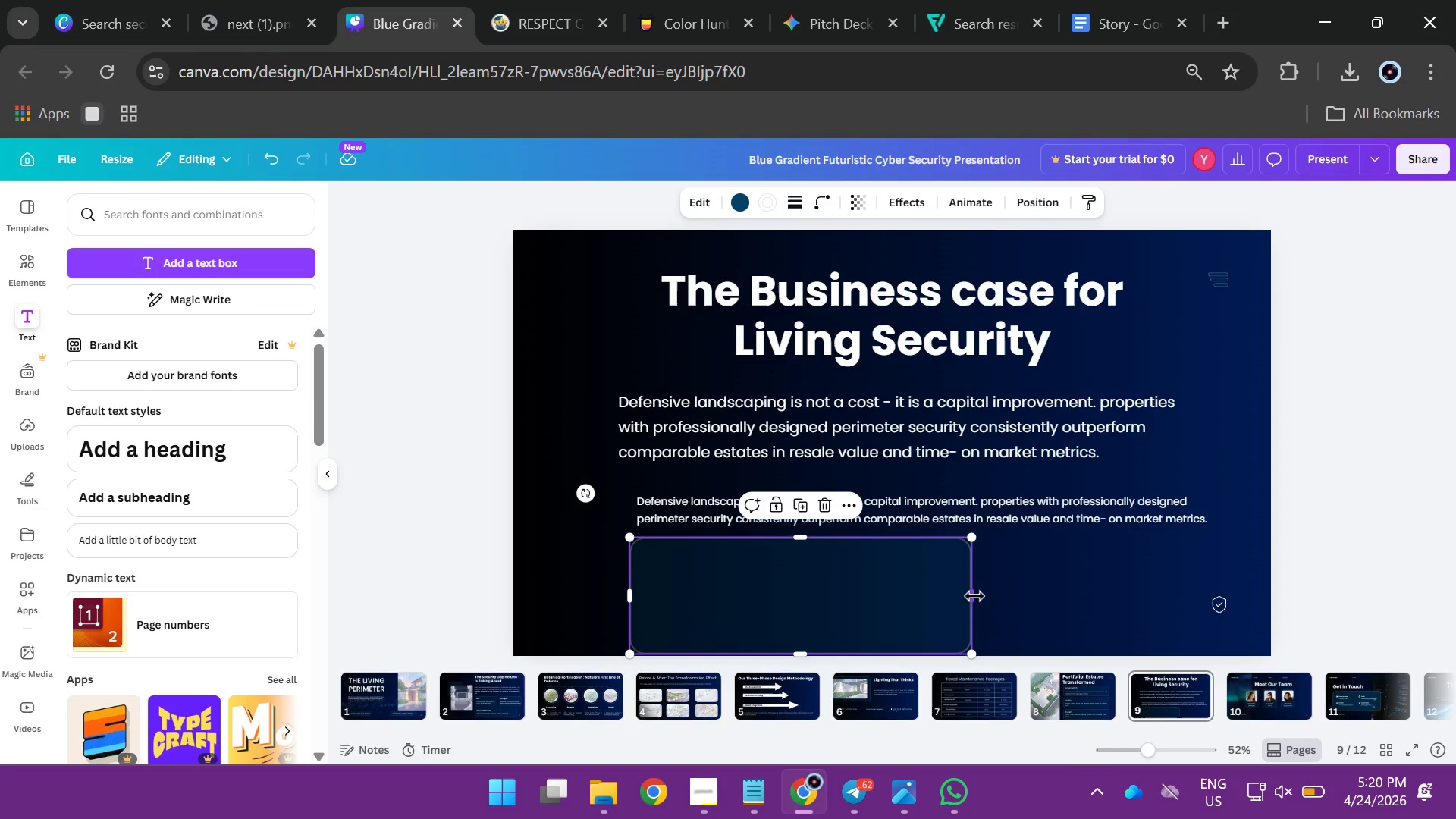 
left_click_drag(start_coordinate=[973, 597], to_coordinate=[1113, 581])
 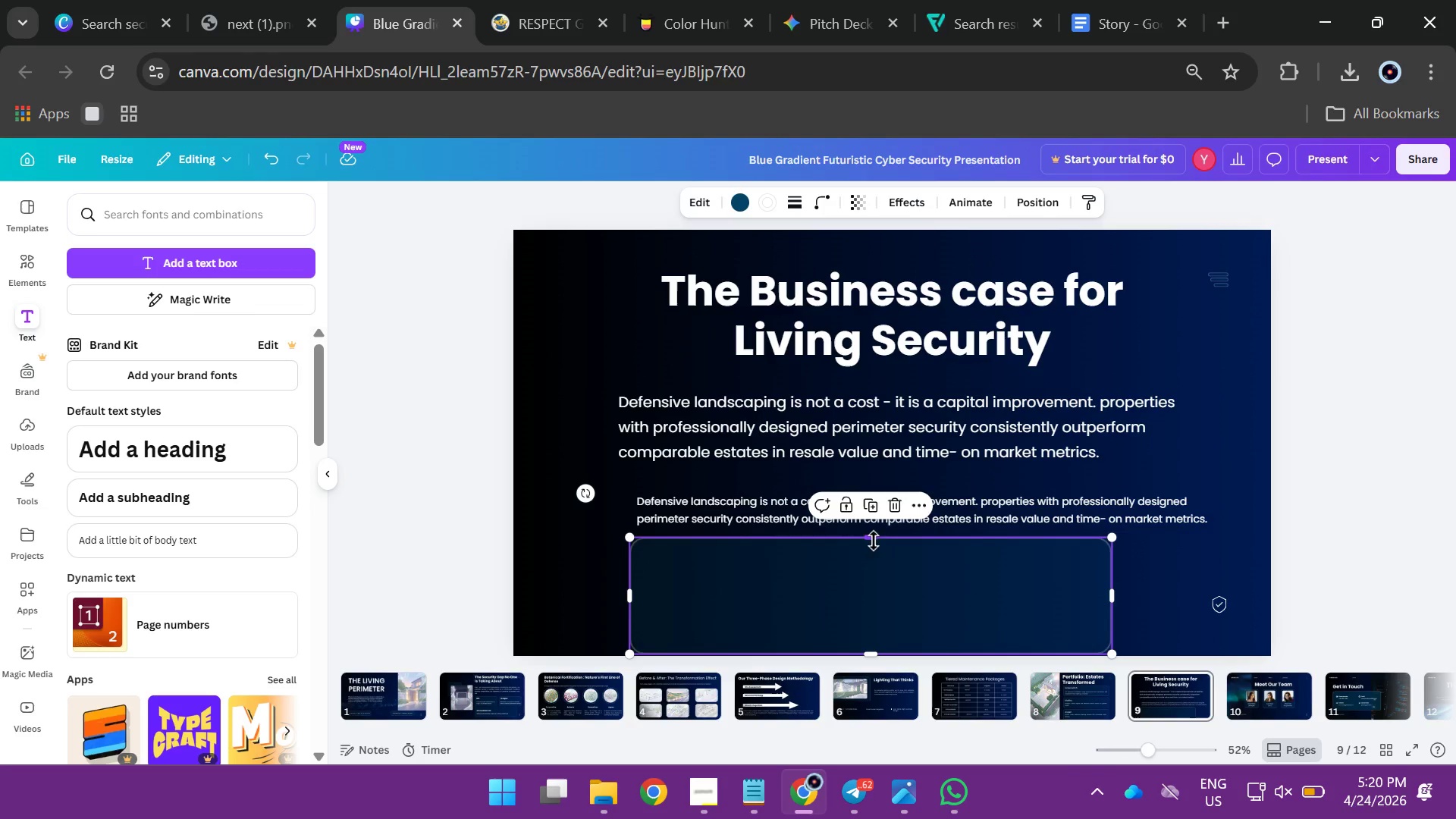 
left_click_drag(start_coordinate=[873, 541], to_coordinate=[874, 590])
 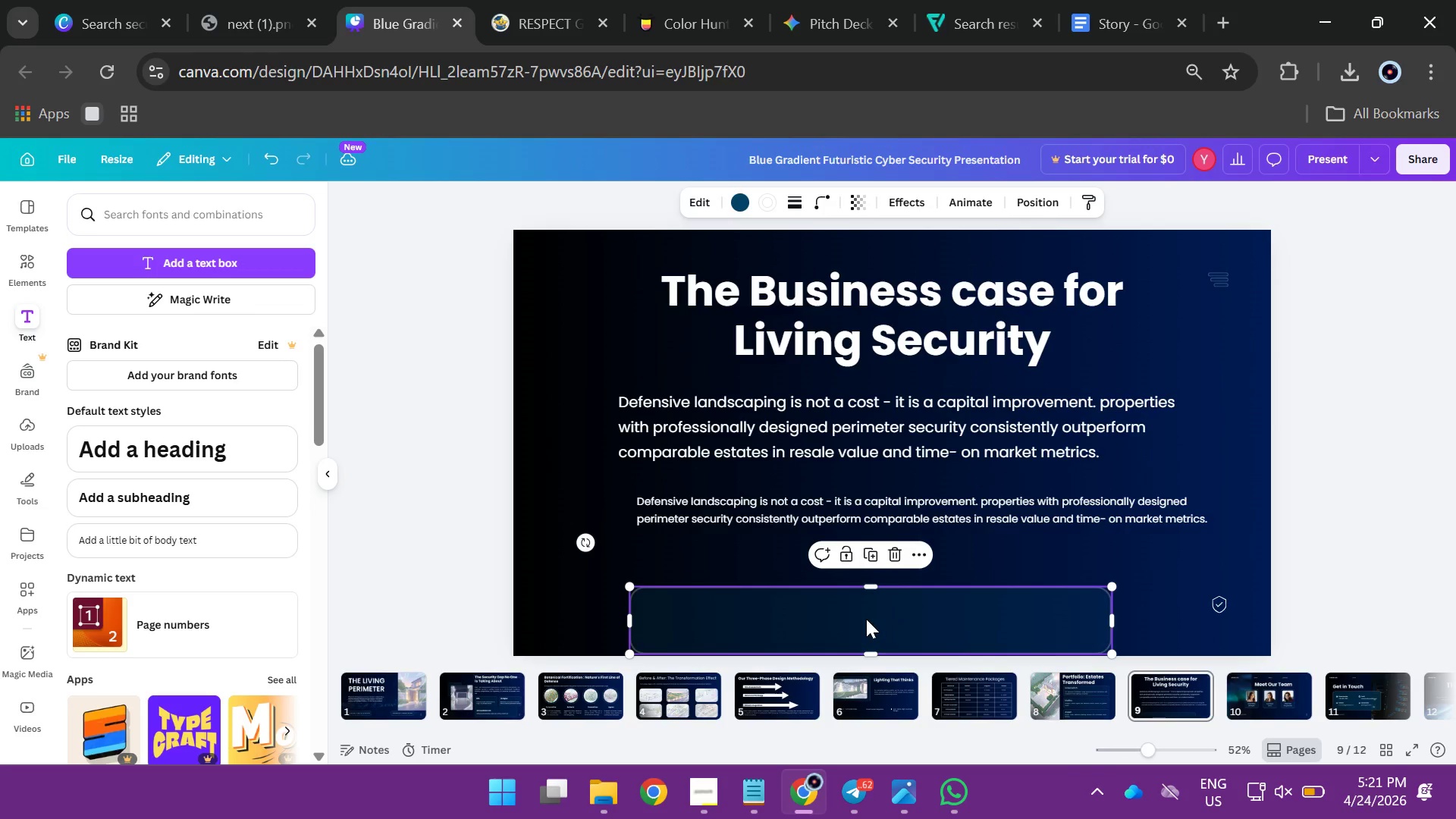 
left_click_drag(start_coordinate=[866, 619], to_coordinate=[865, 590])
 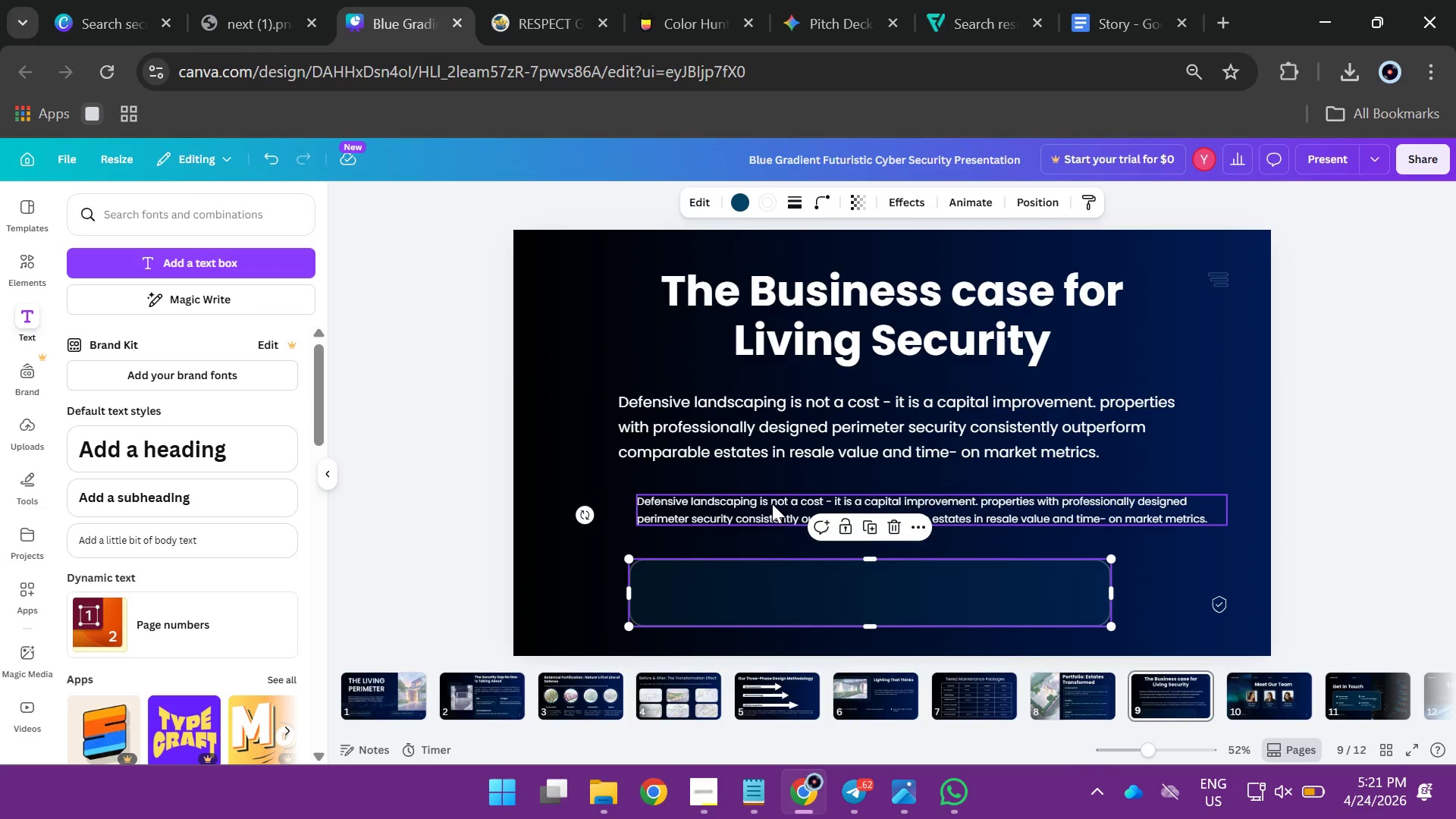 
left_click_drag(start_coordinate=[772, 504], to_coordinate=[778, 588])
 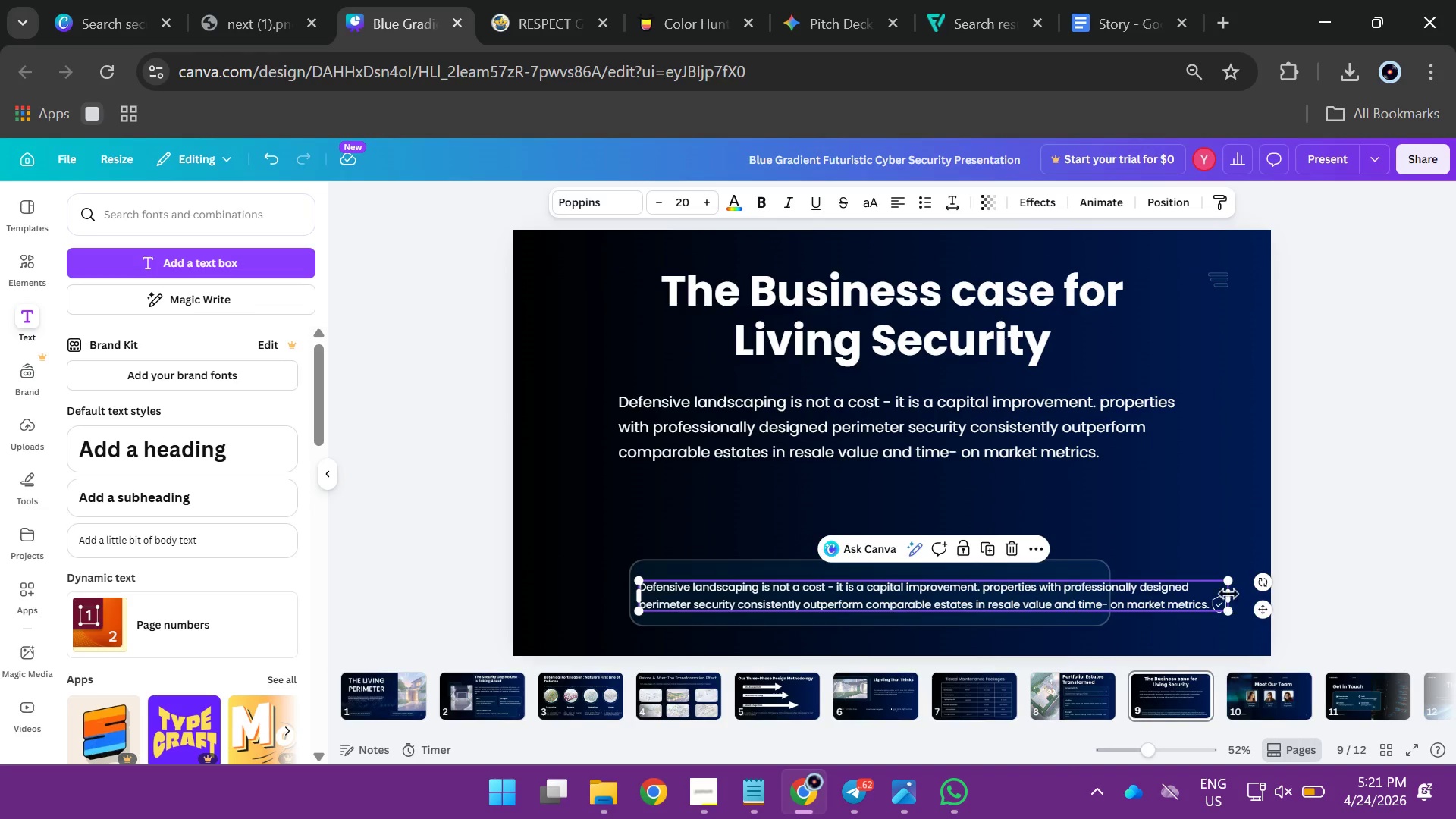 
left_click_drag(start_coordinate=[1229, 595], to_coordinate=[1088, 585])
 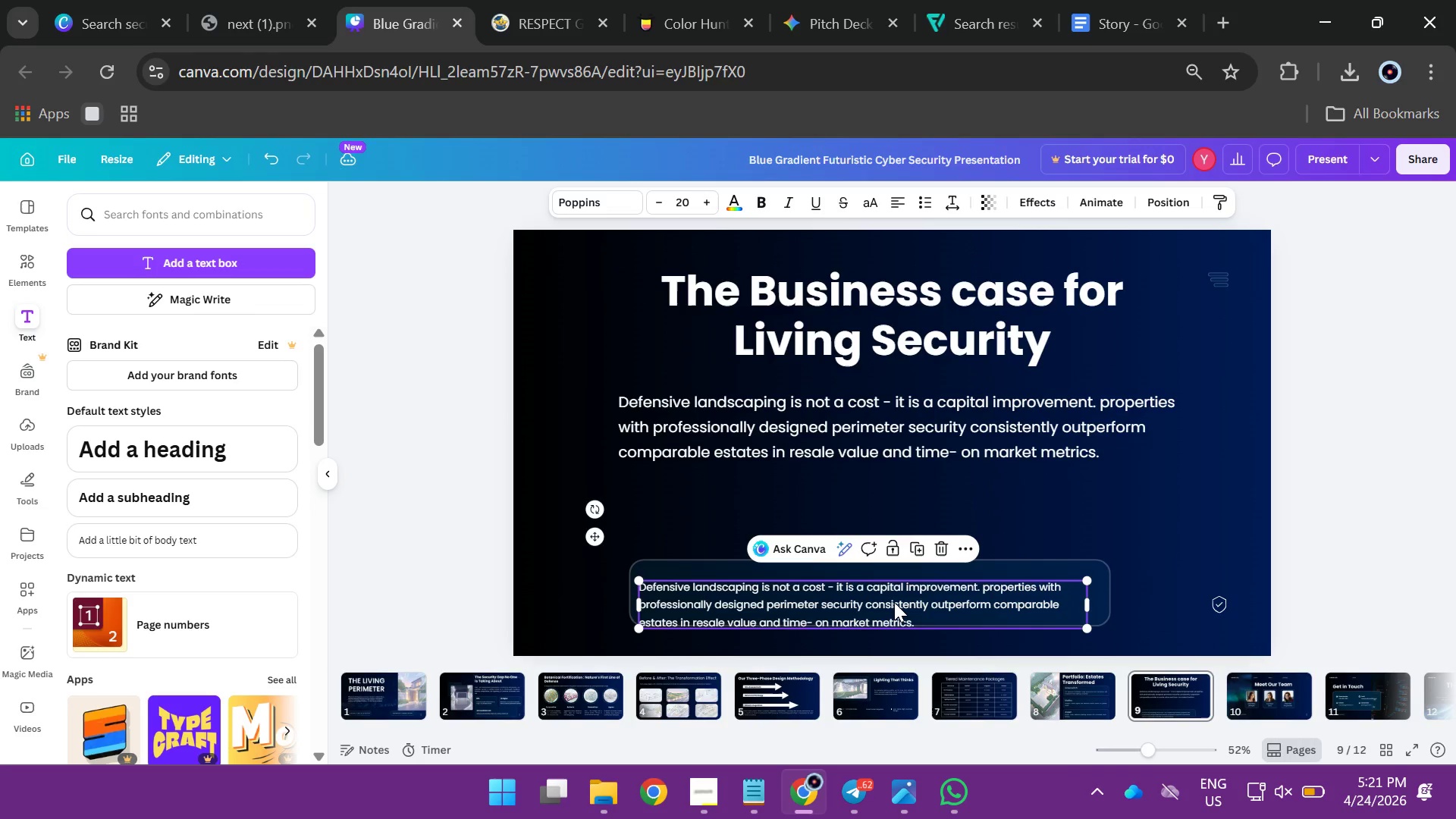 
left_click_drag(start_coordinate=[894, 602], to_coordinate=[896, 592])
 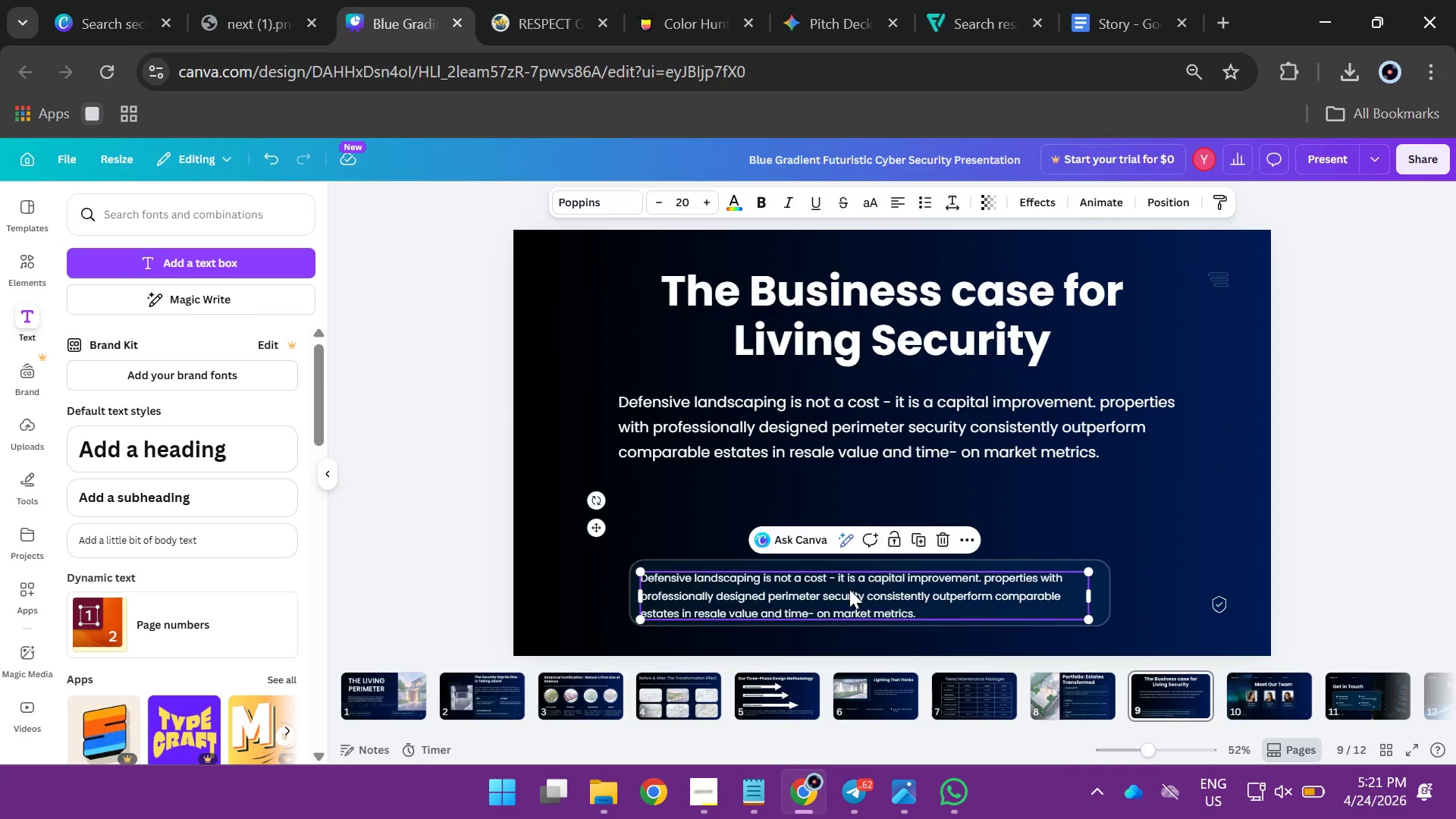 
double_click([849, 589])
 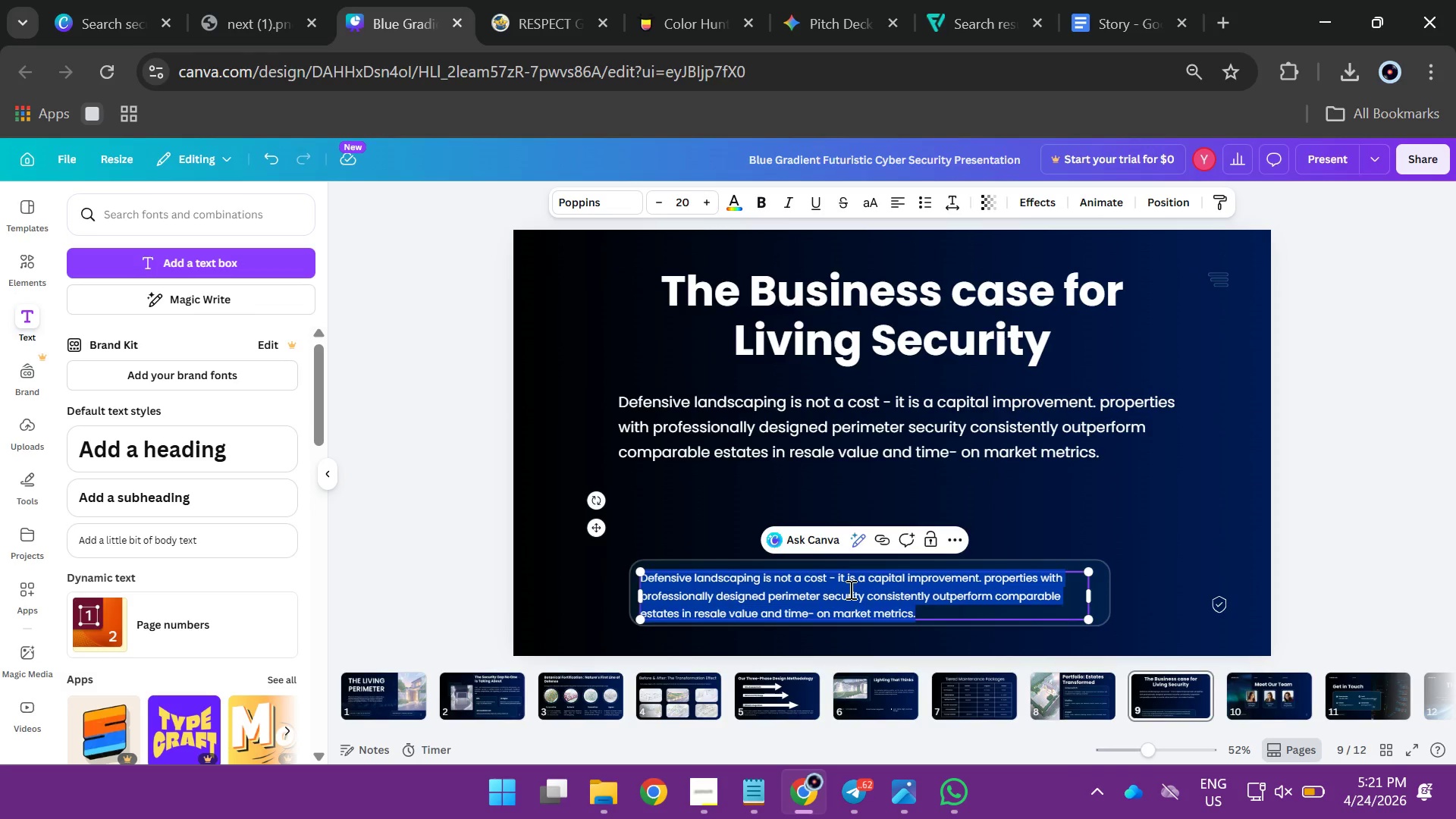 
type(Developers who integrate defensive landscaping at the design phase save an average os)
key(Backspace)
type(f 22% on total perimeter security costs versus retrofitting.)
 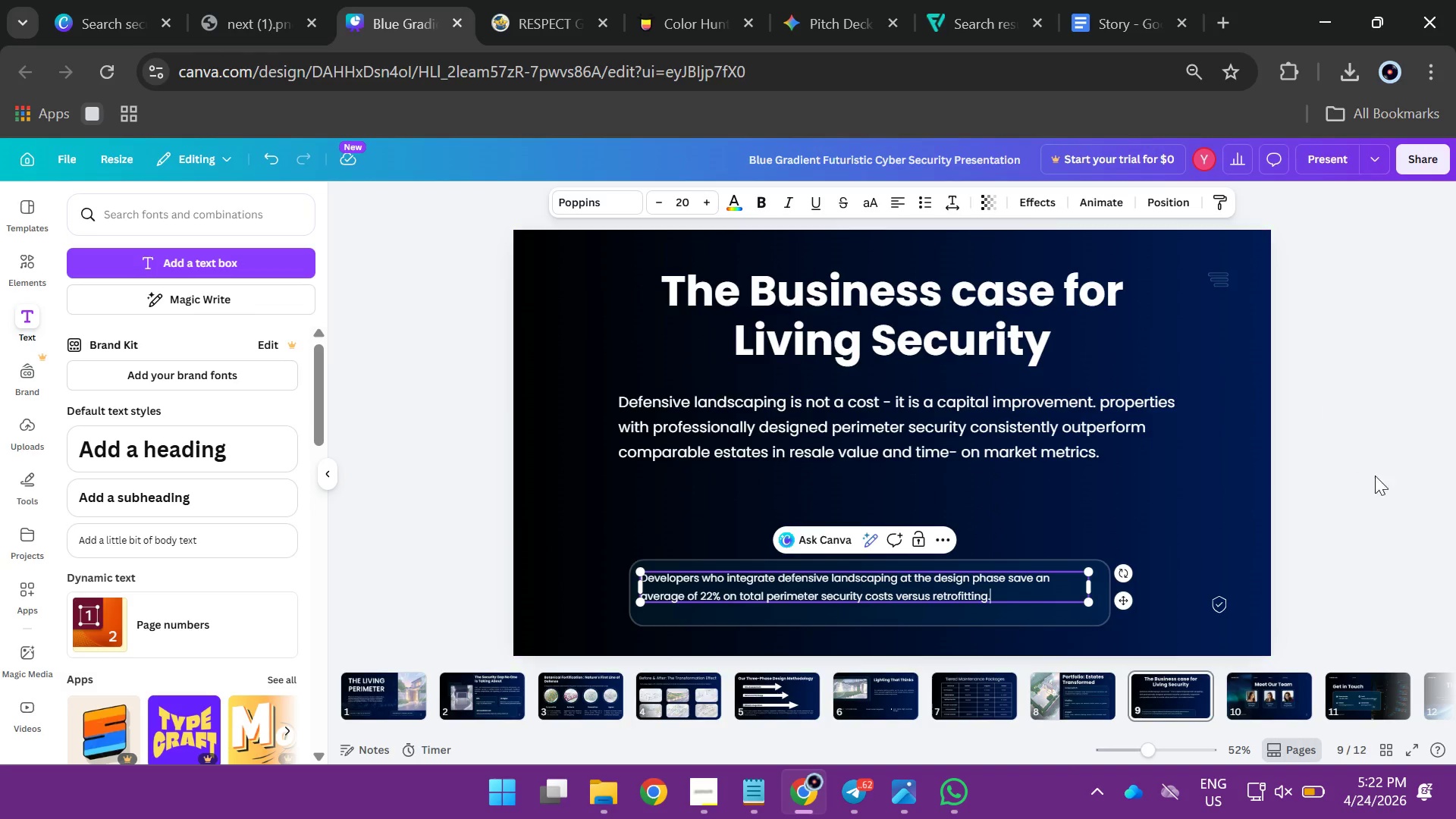 
left_click([1404, 468])
 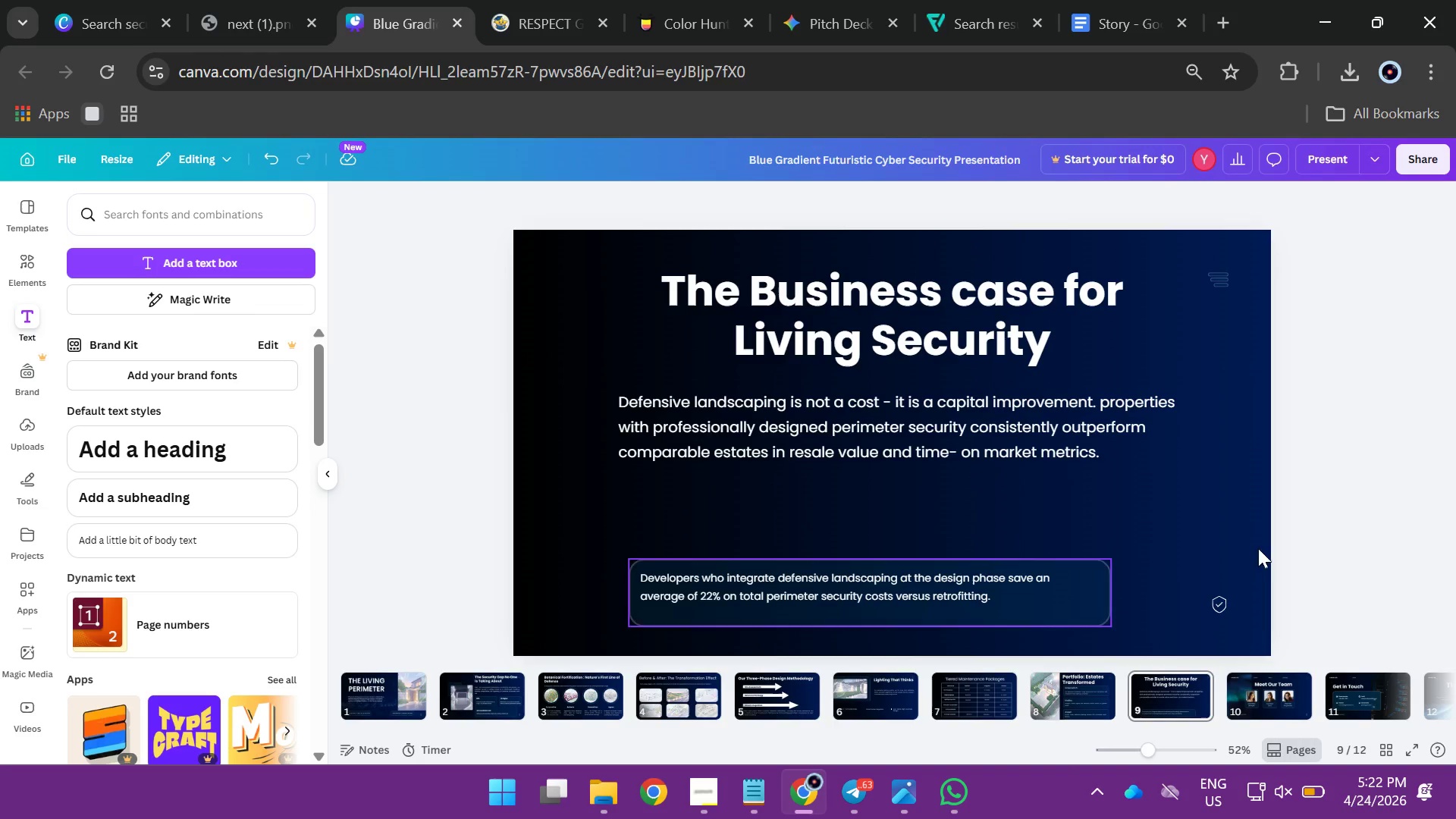 
left_click([1034, 621])
 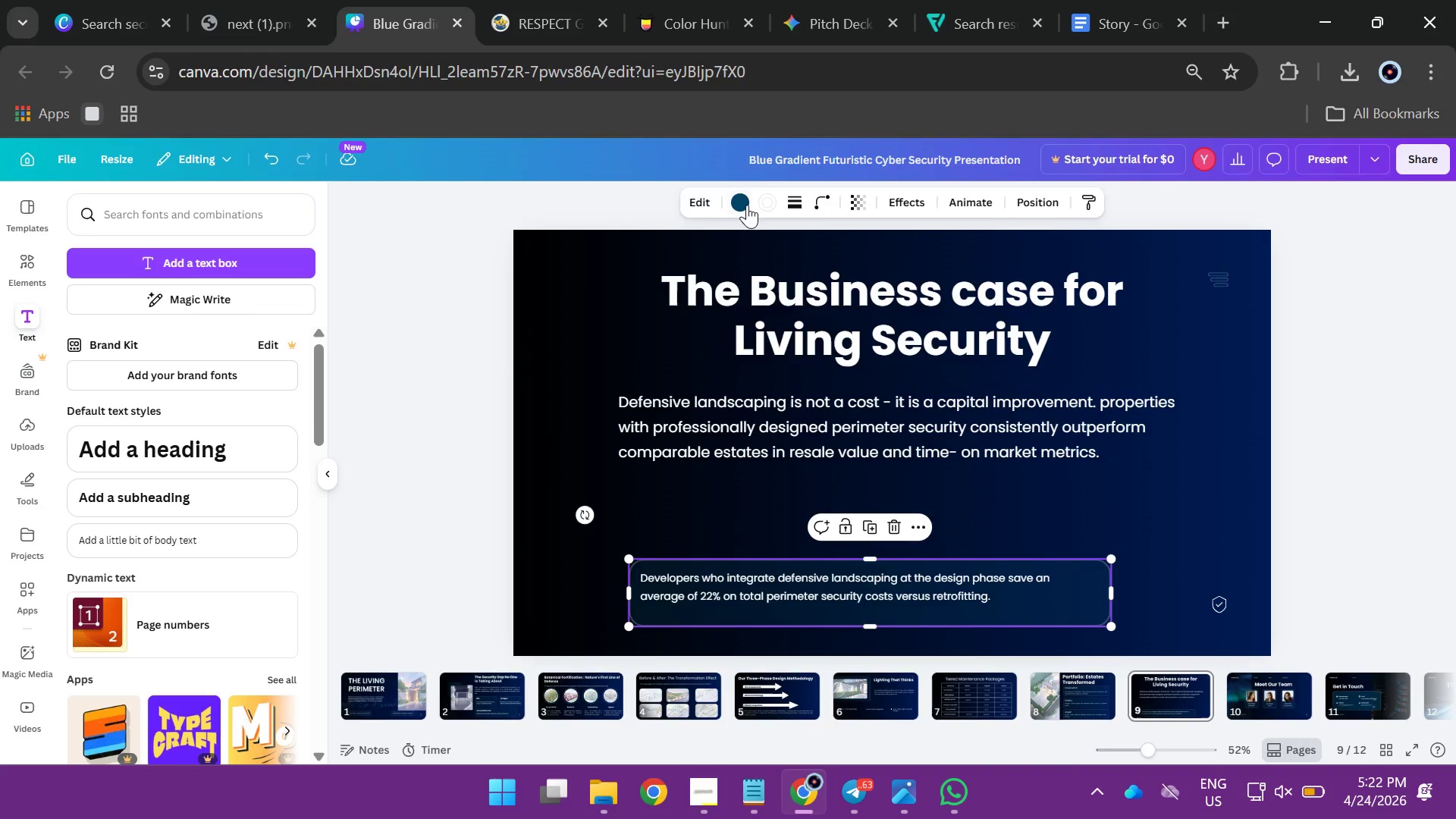 
left_click([745, 204])
 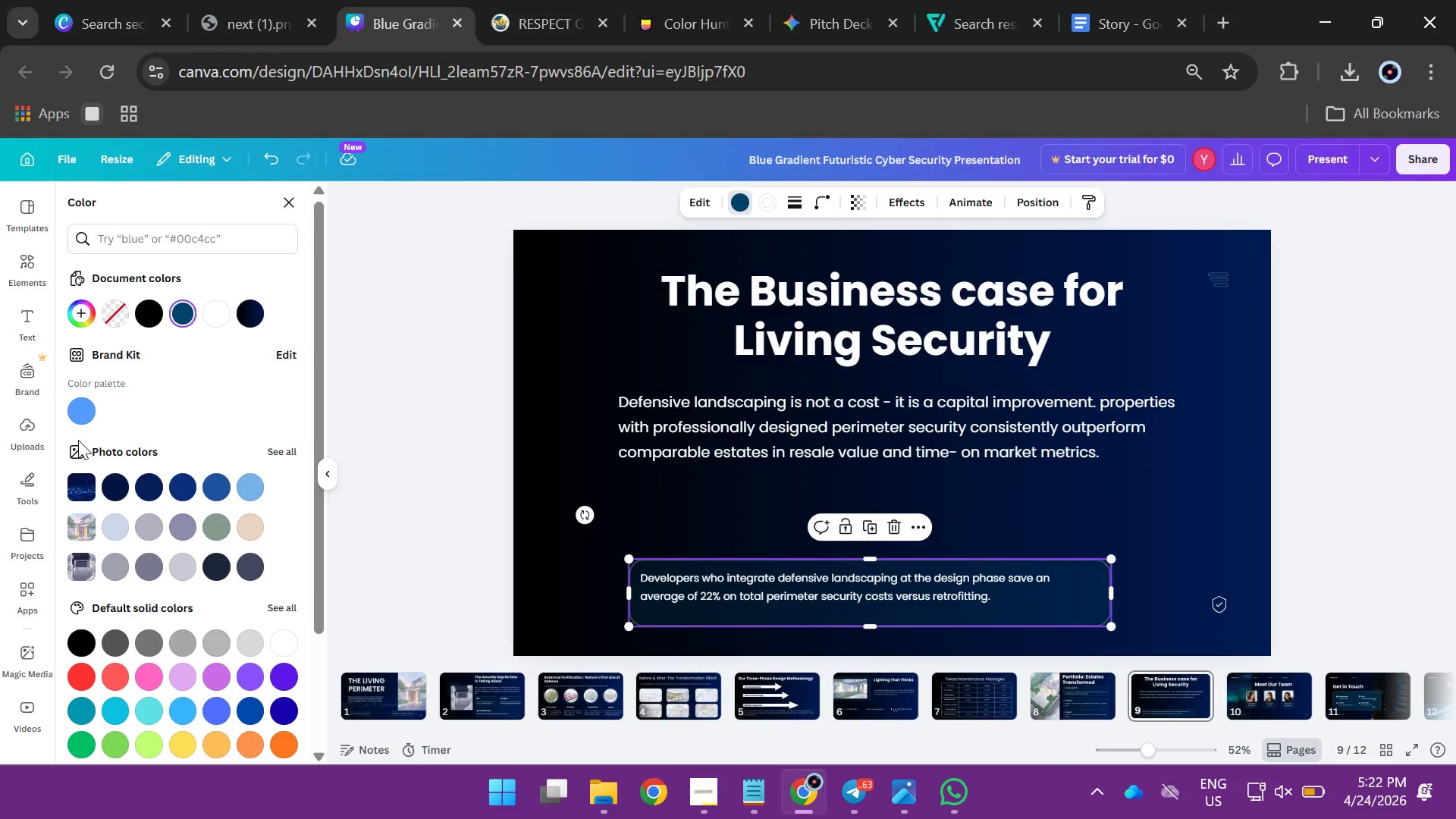 
left_click([79, 406])
 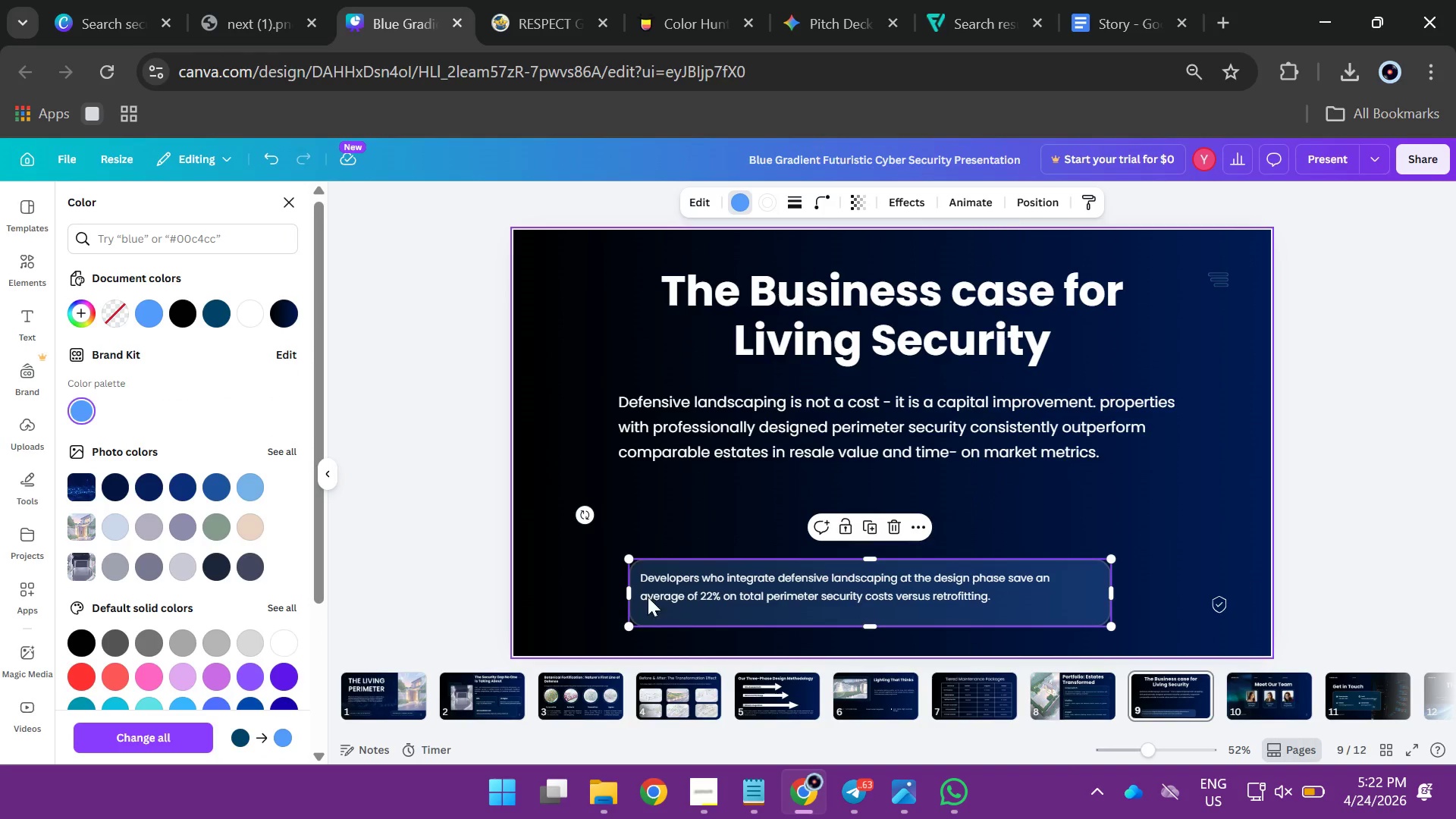 
left_click([744, 598])
 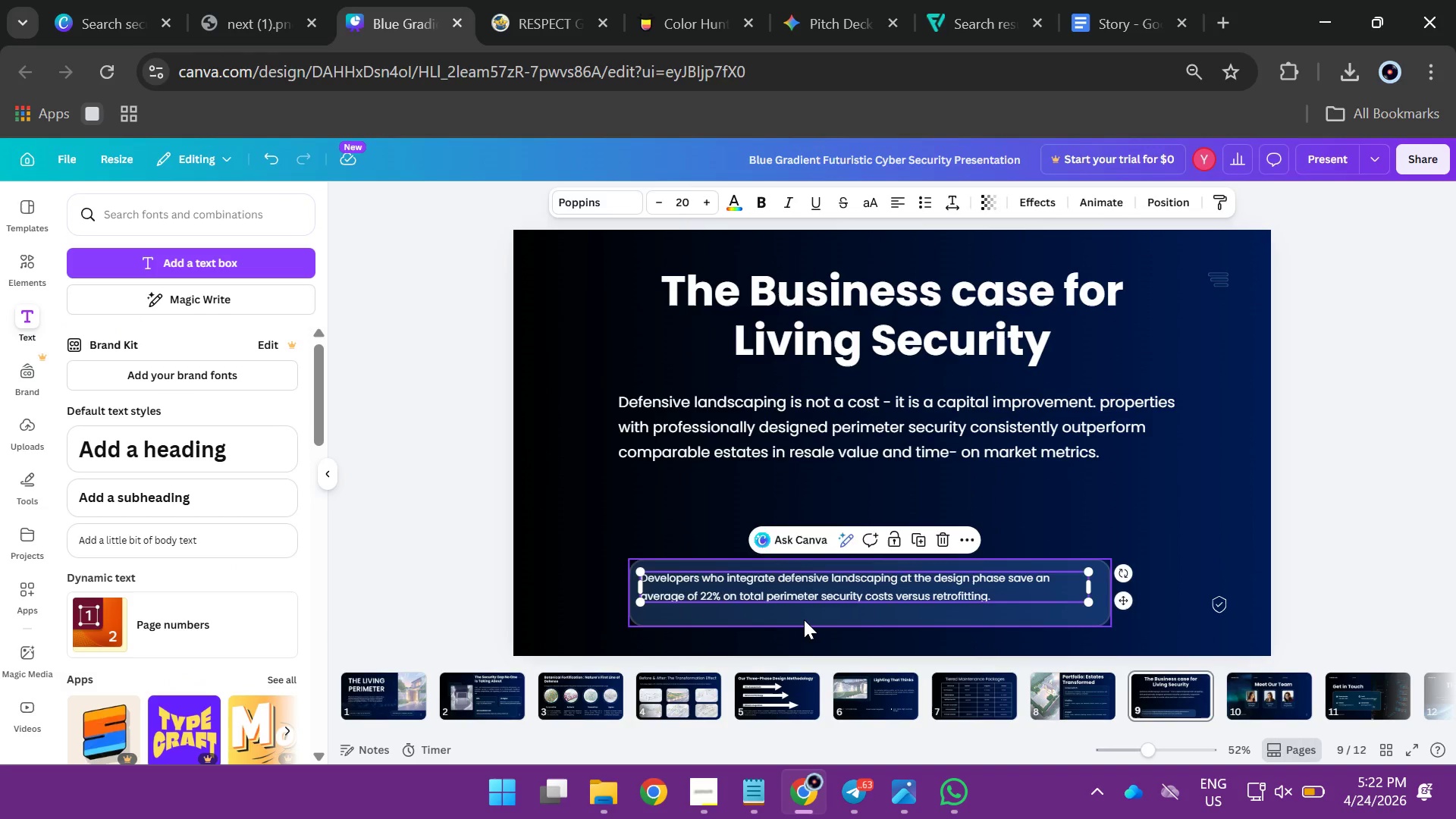 
left_click([804, 620])
 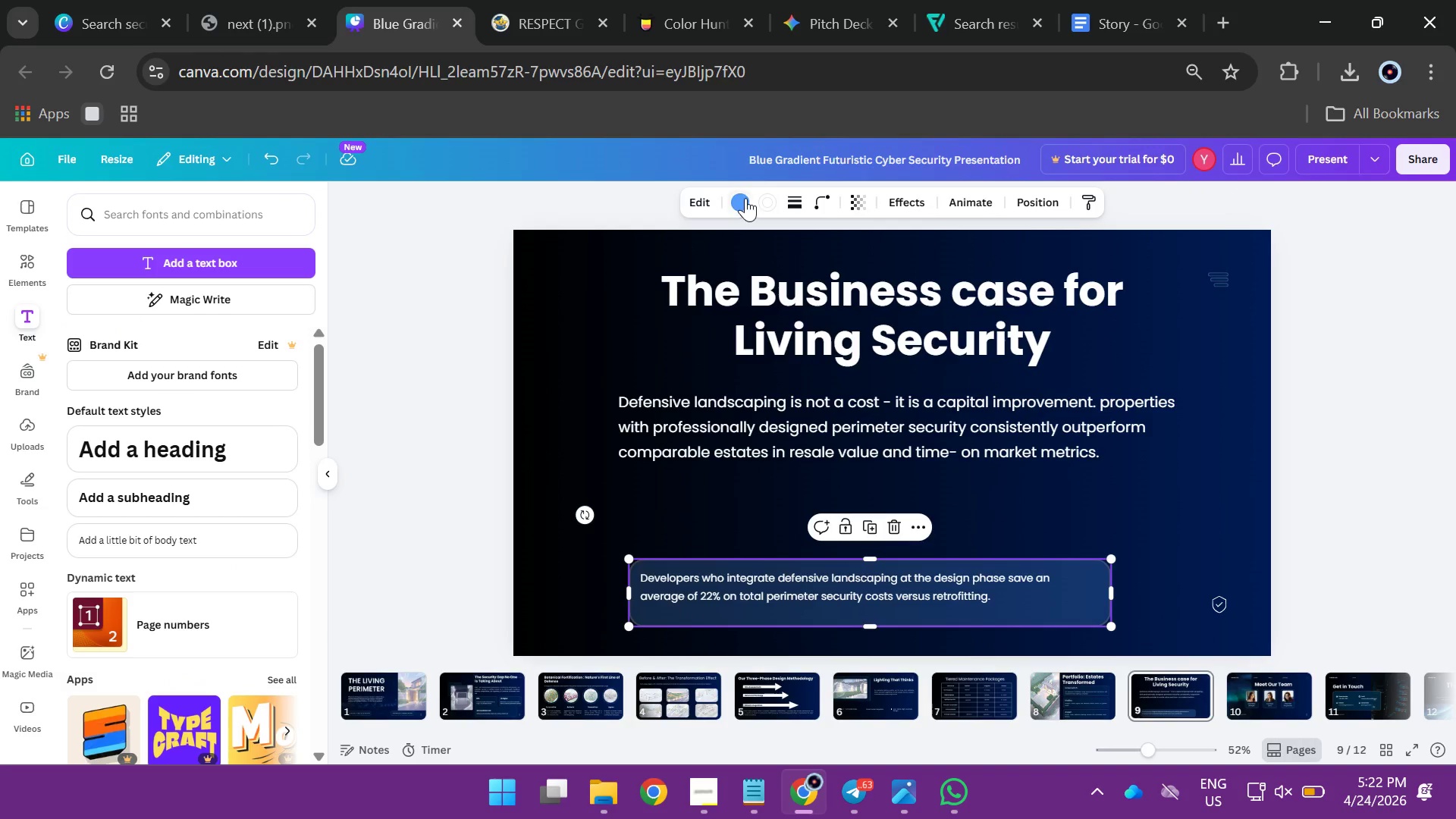 
left_click([744, 202])
 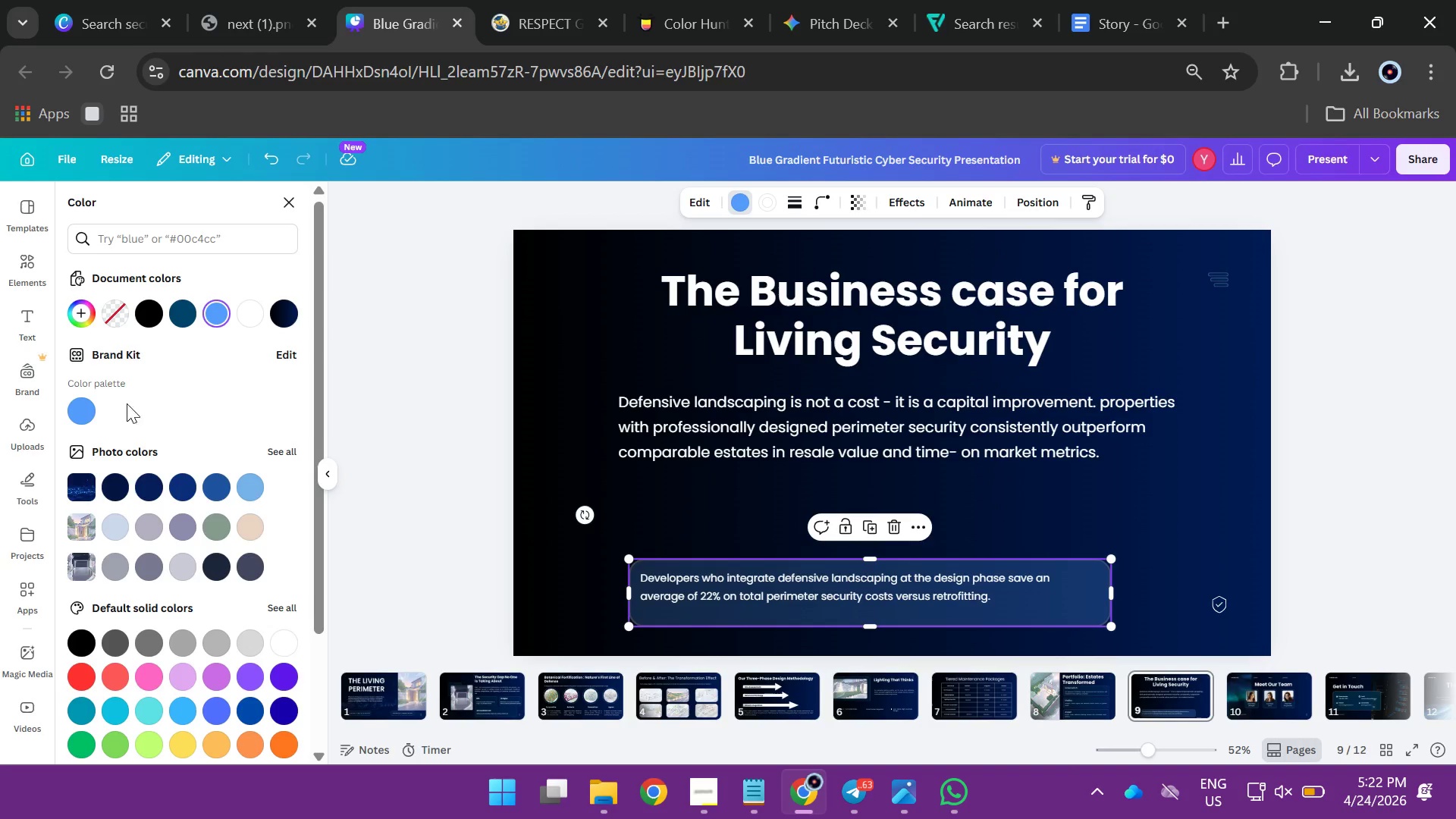 
left_click([76, 412])
 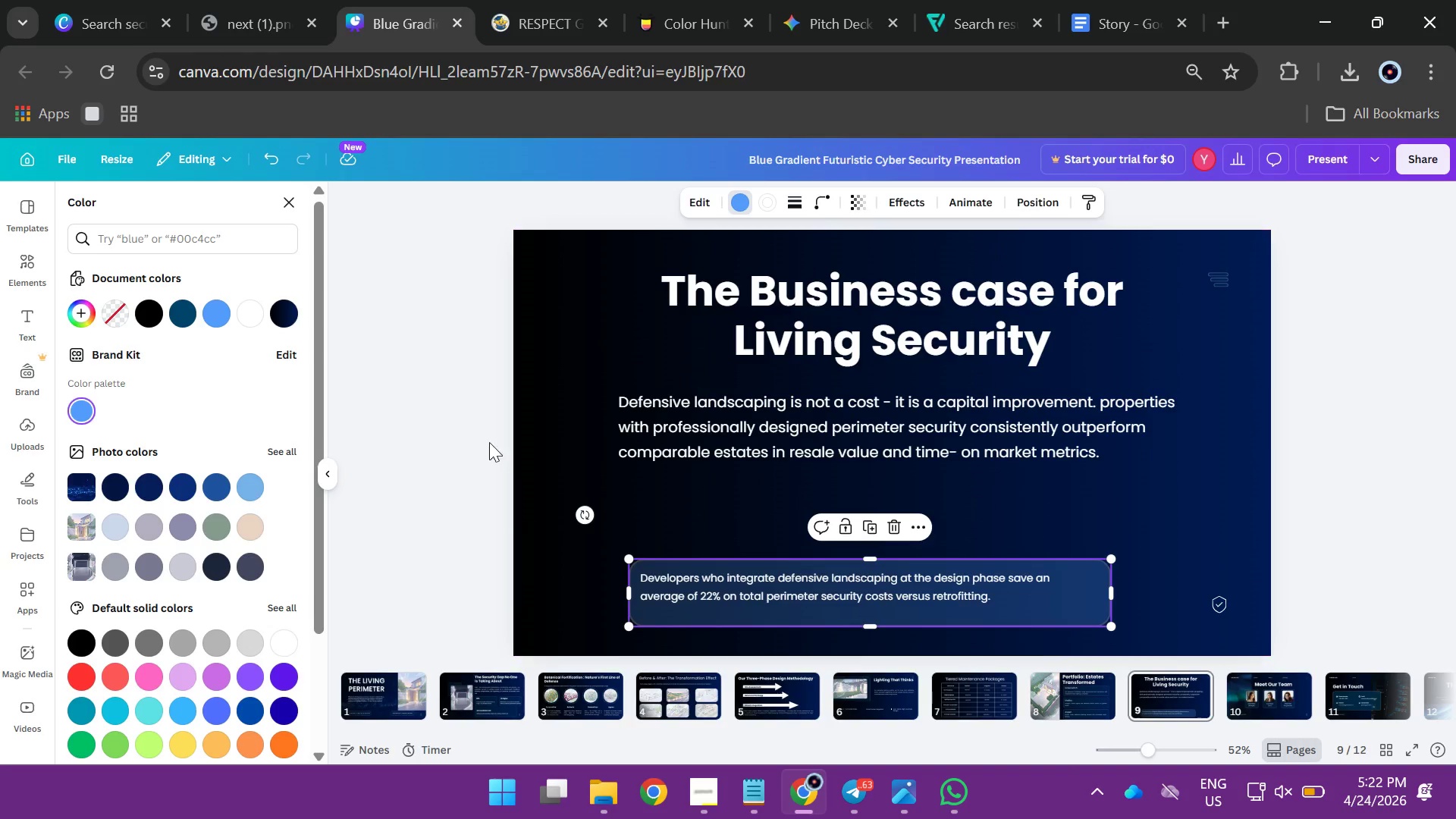 
left_click([421, 375])
 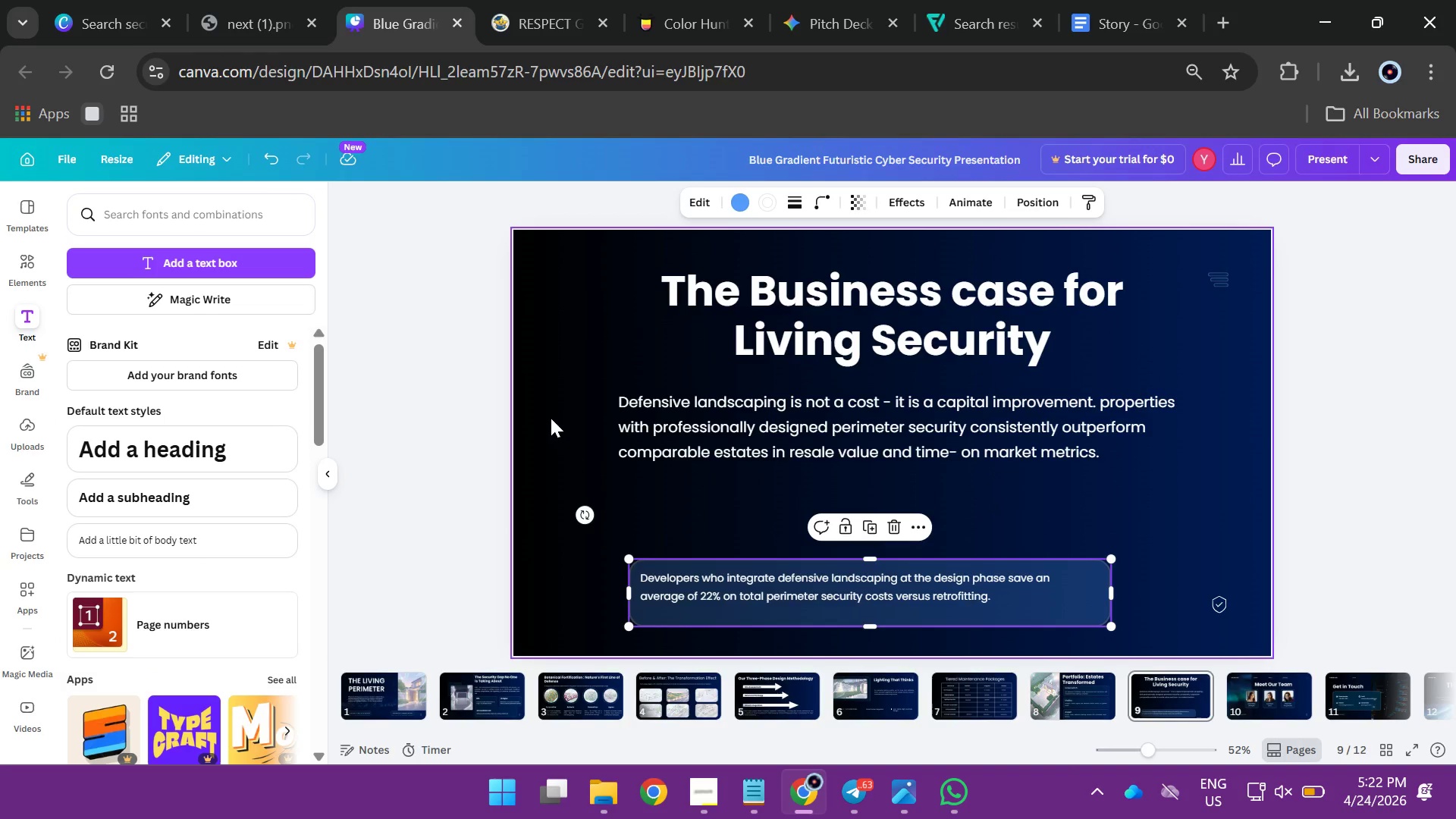 
left_click([551, 416])
 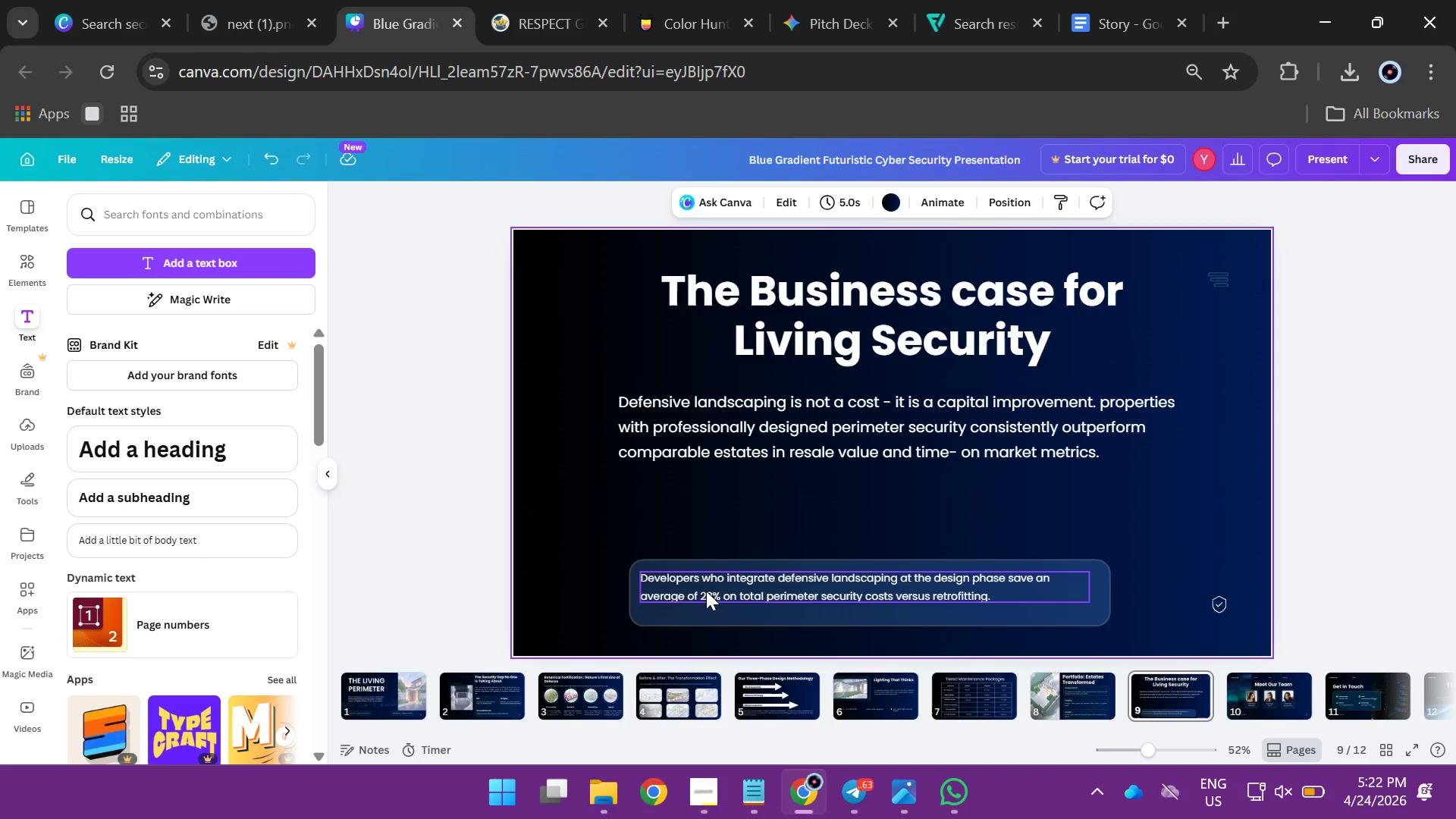 
left_click([706, 591])
 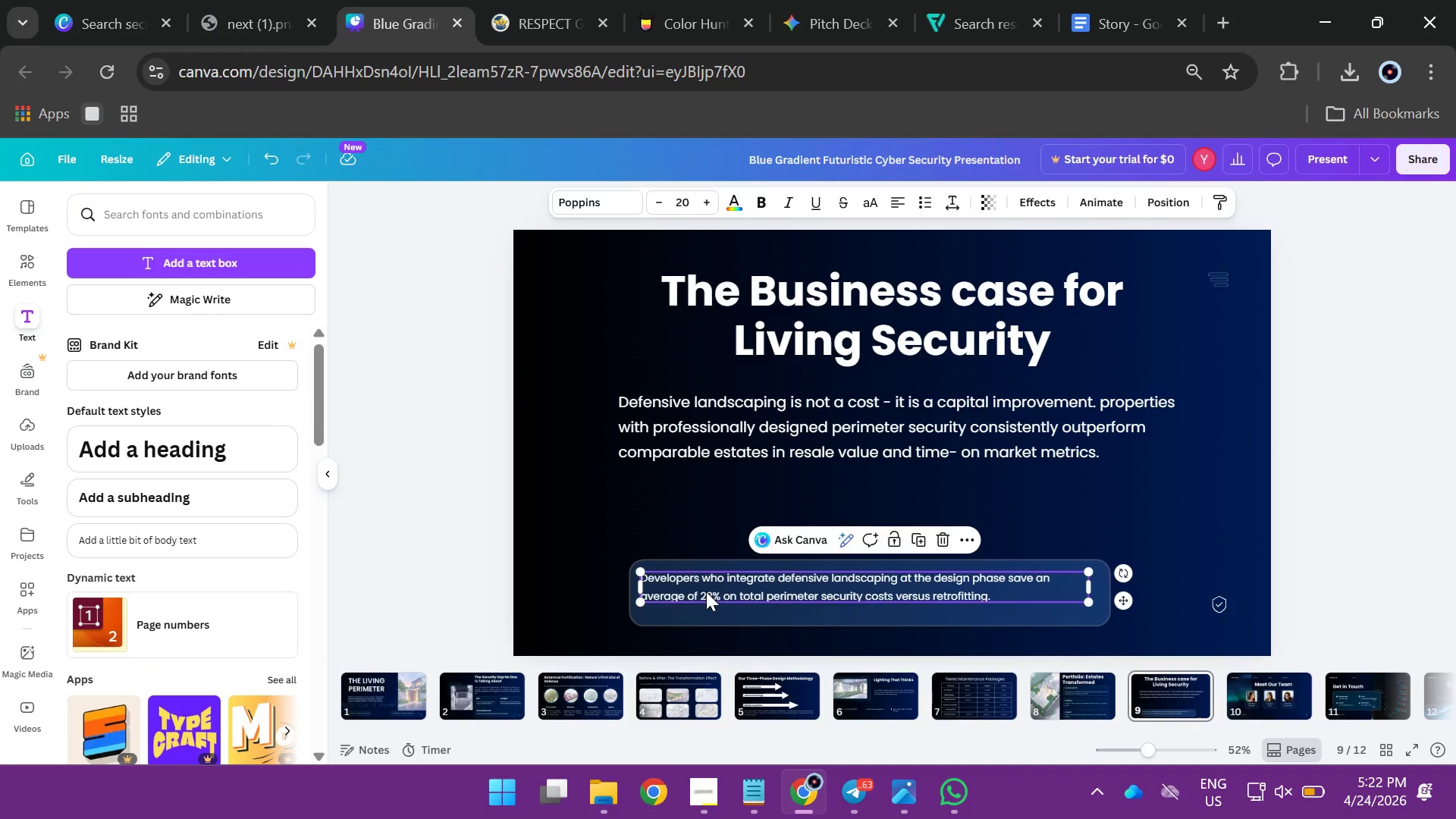 
left_click_drag(start_coordinate=[706, 591], to_coordinate=[706, 598])
 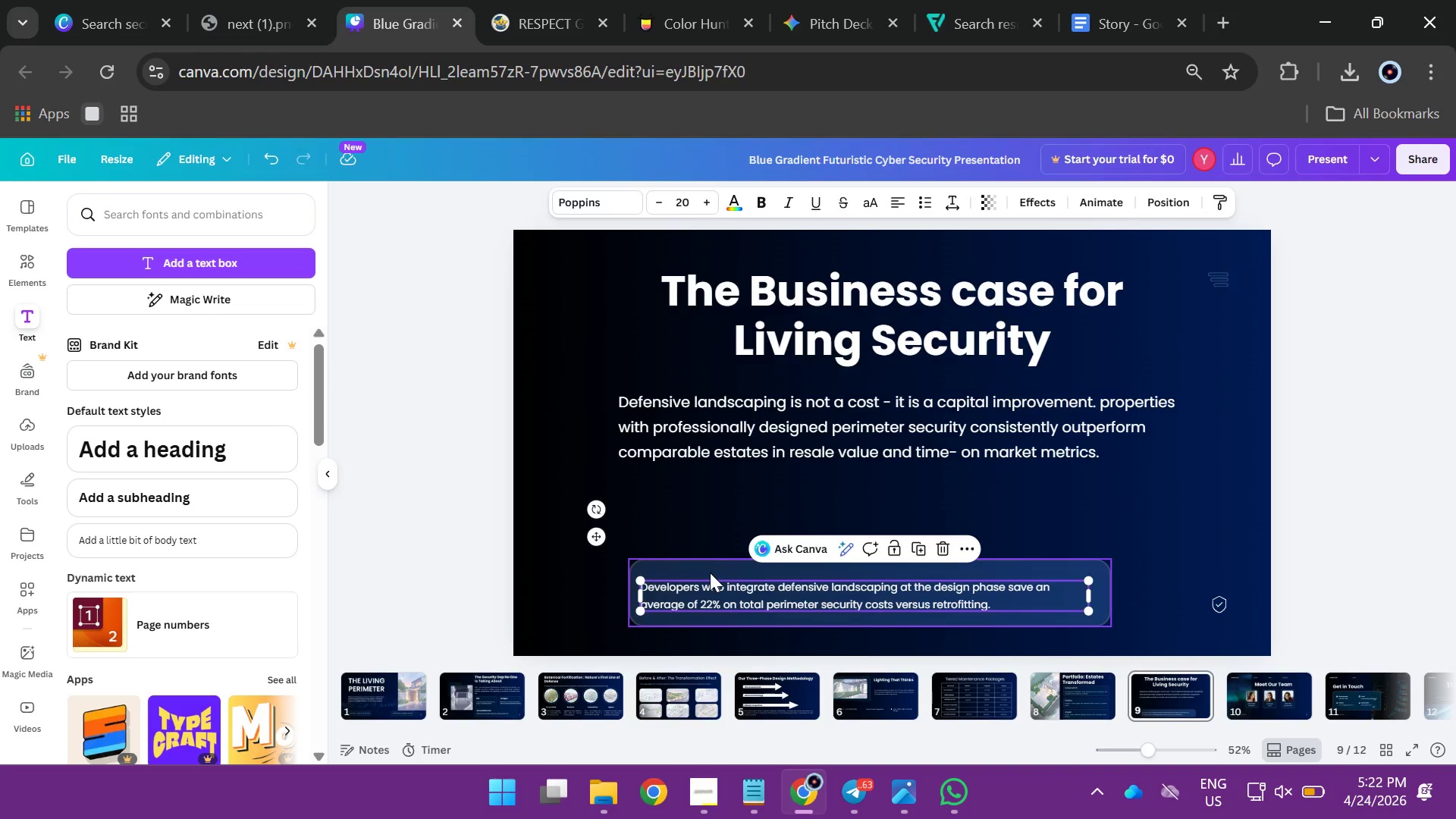 
left_click([710, 573])
 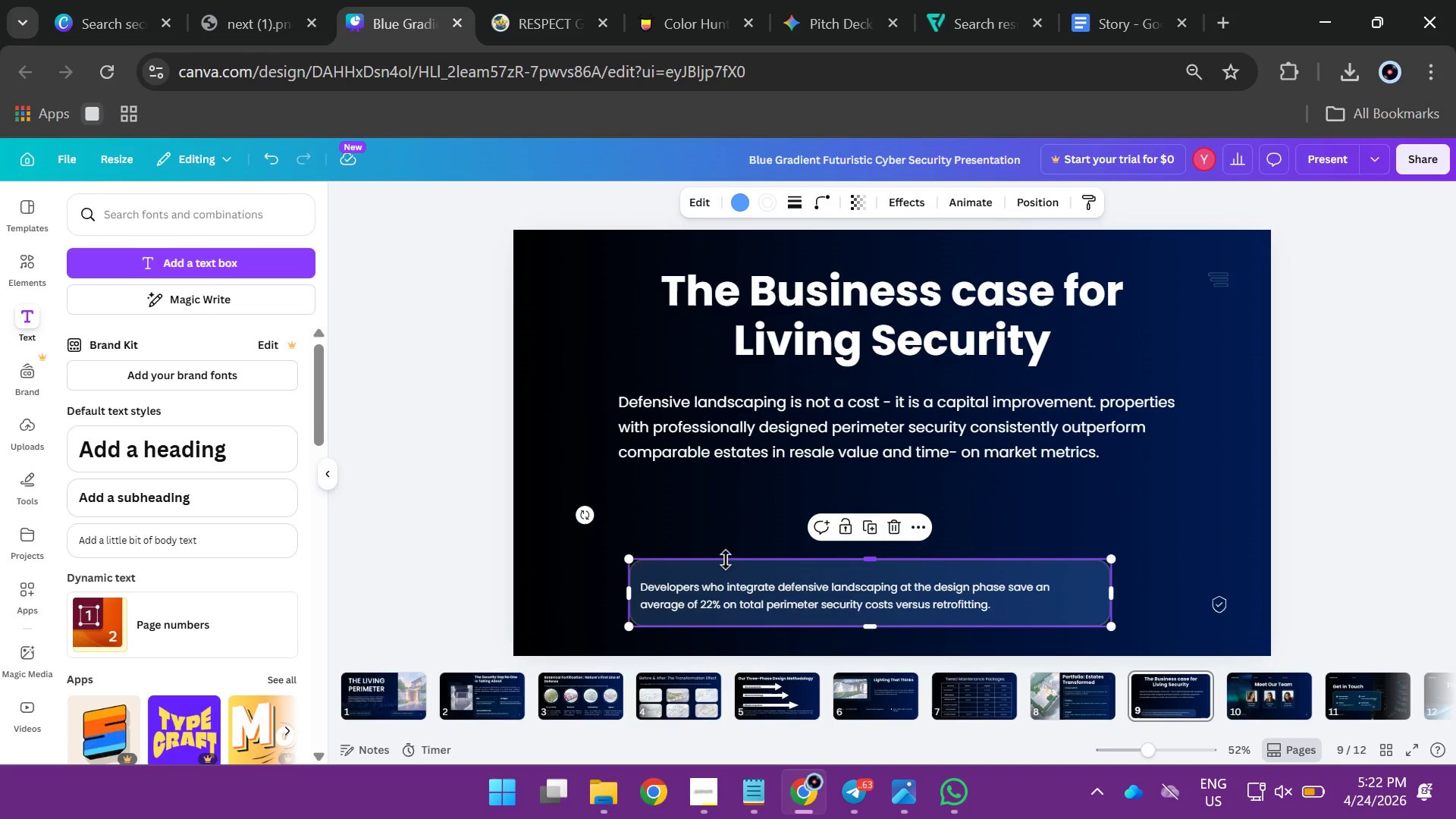 
left_click_drag(start_coordinate=[726, 560], to_coordinate=[726, 570])
 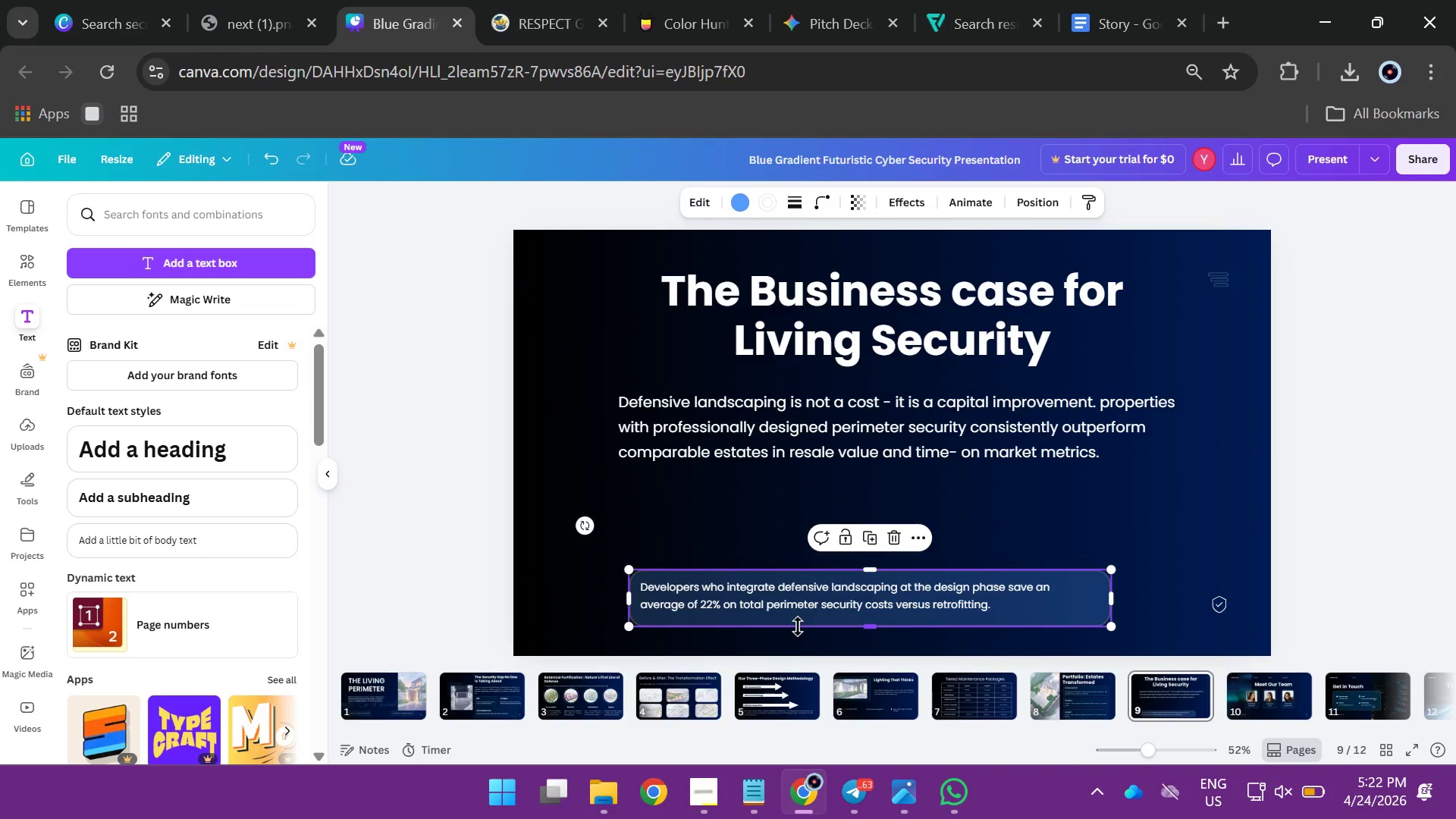 
left_click_drag(start_coordinate=[798, 626], to_coordinate=[798, 618])
 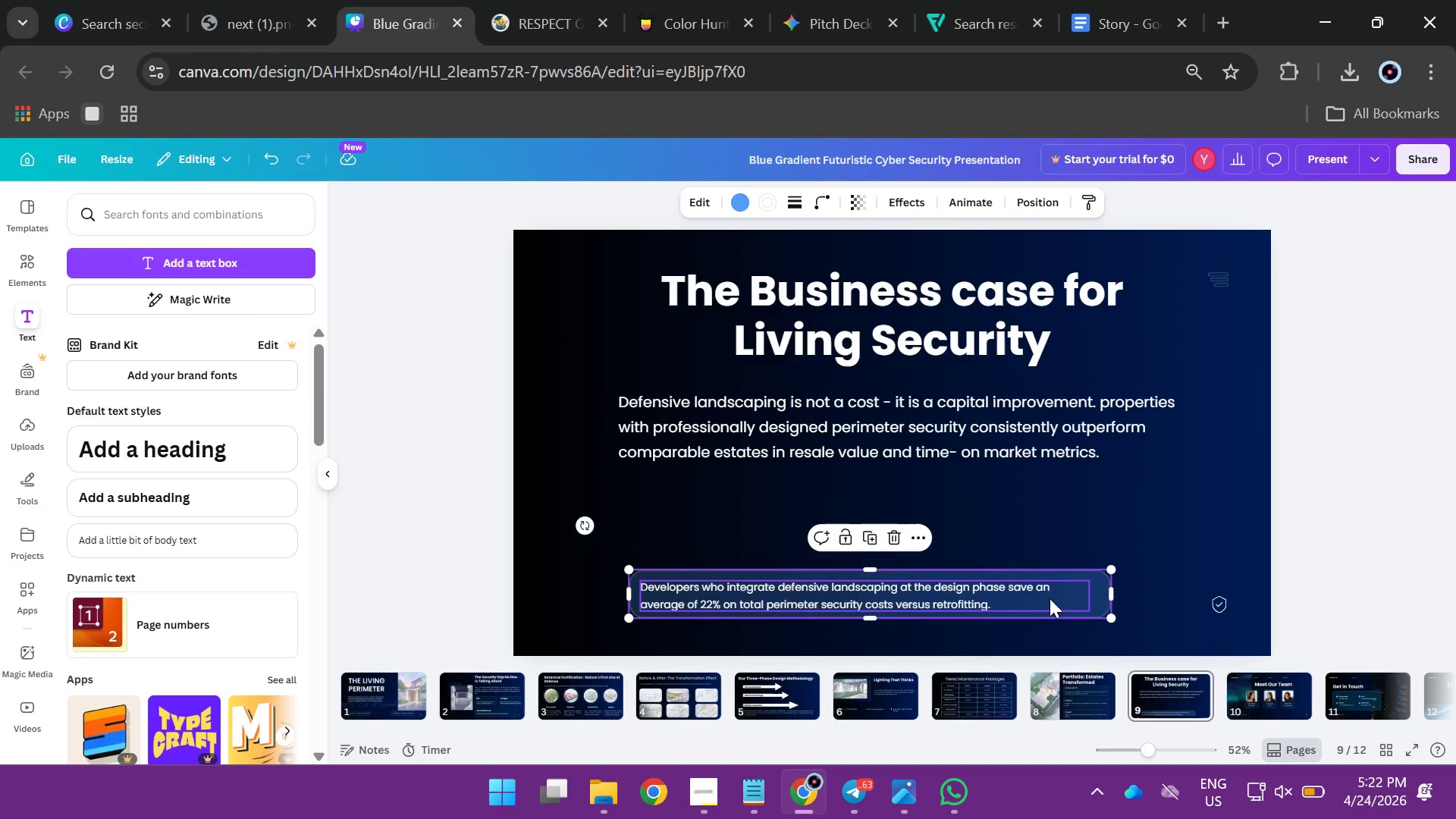 
left_click([1043, 599])
 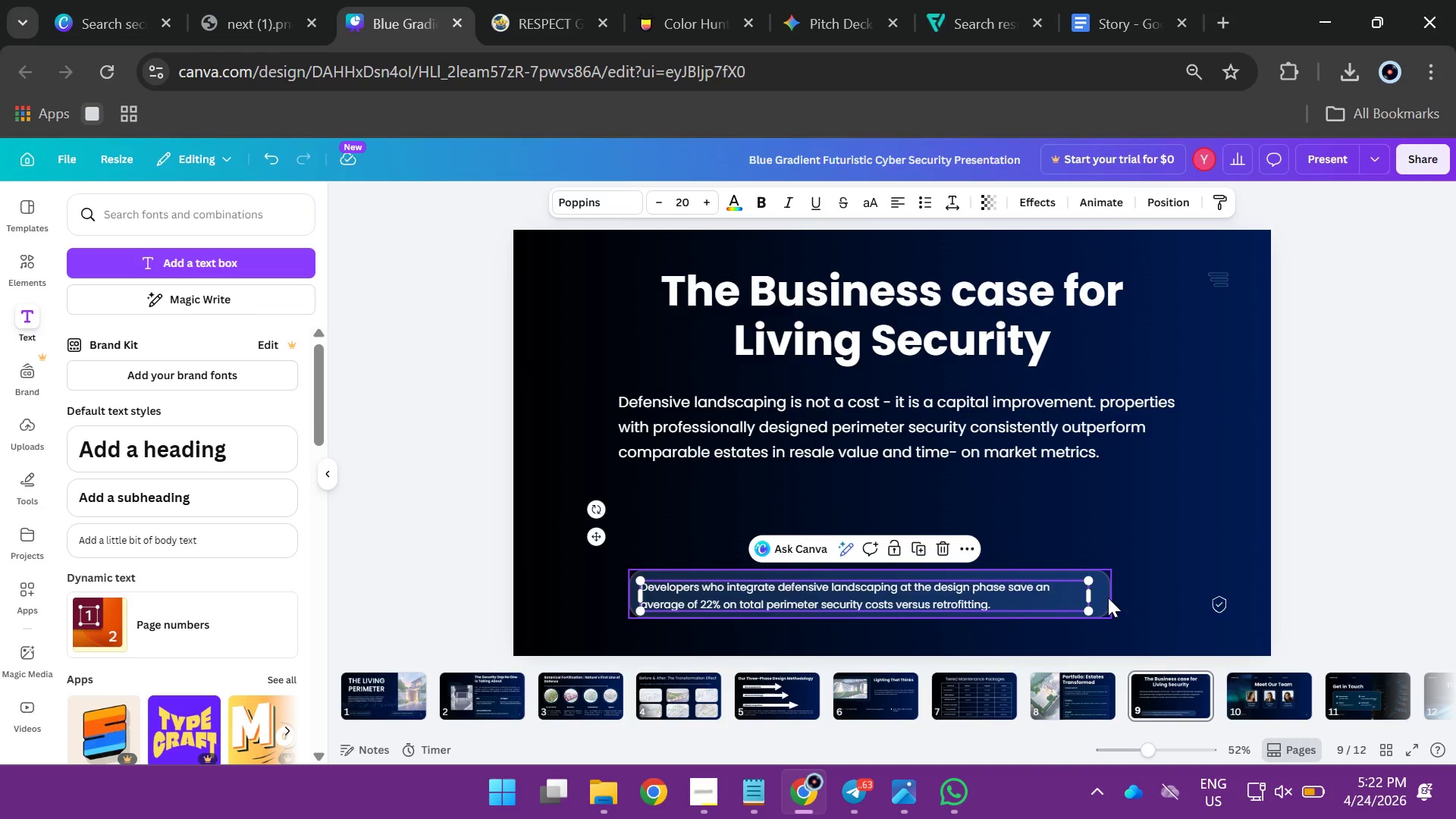 
left_click([1109, 594])
 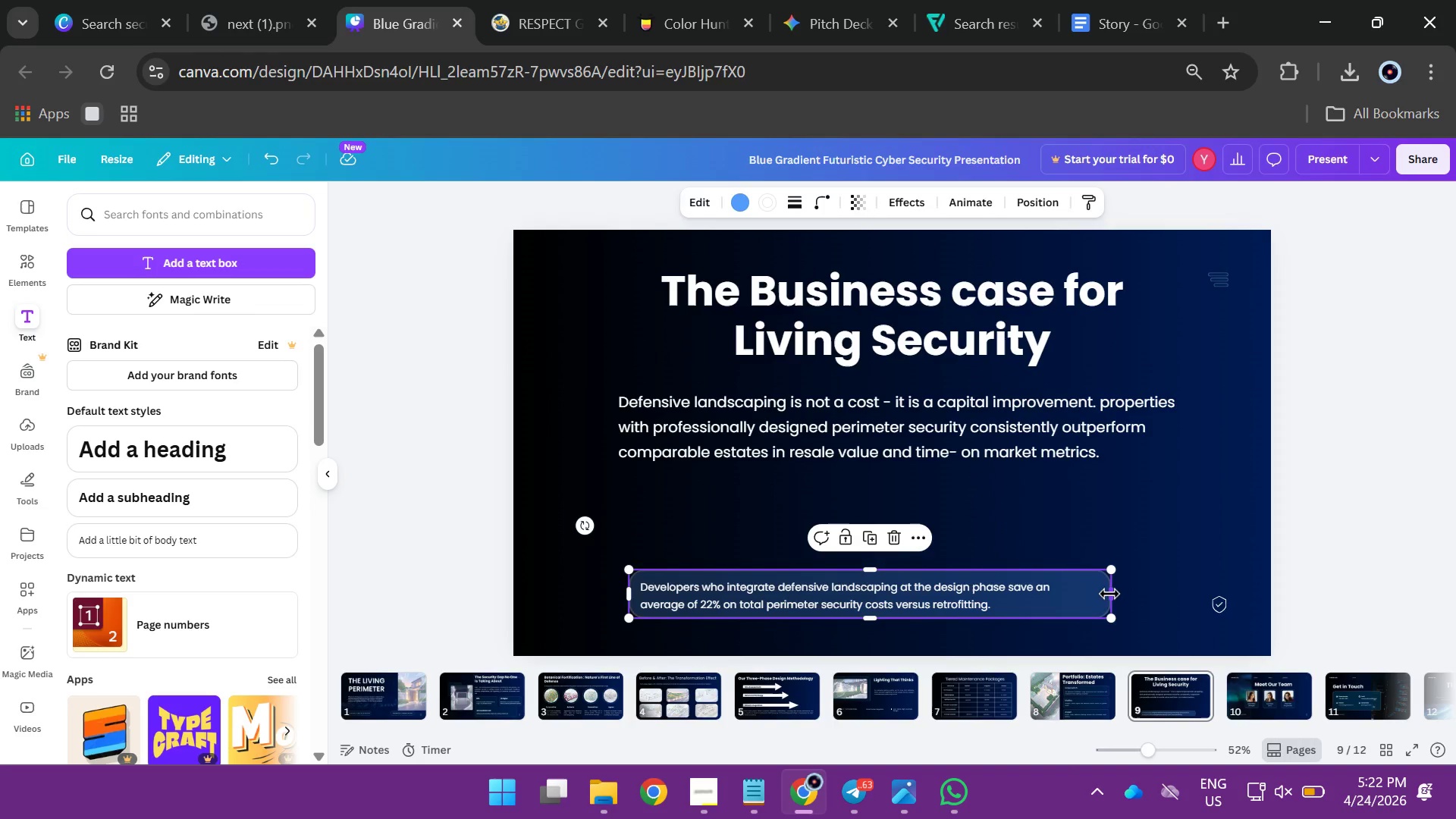 
left_click_drag(start_coordinate=[1109, 594], to_coordinate=[1065, 596])
 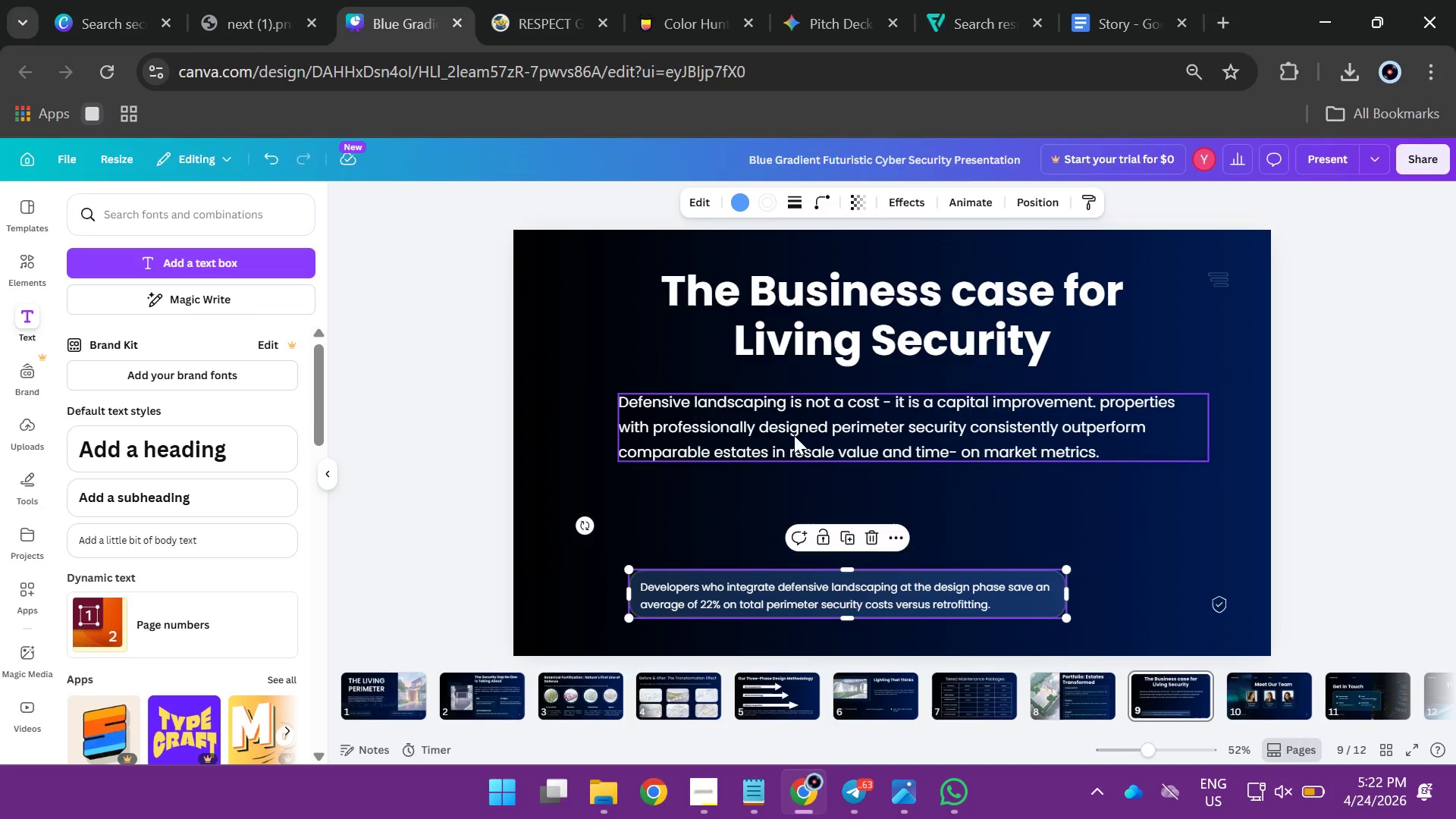 
left_click([795, 434])
 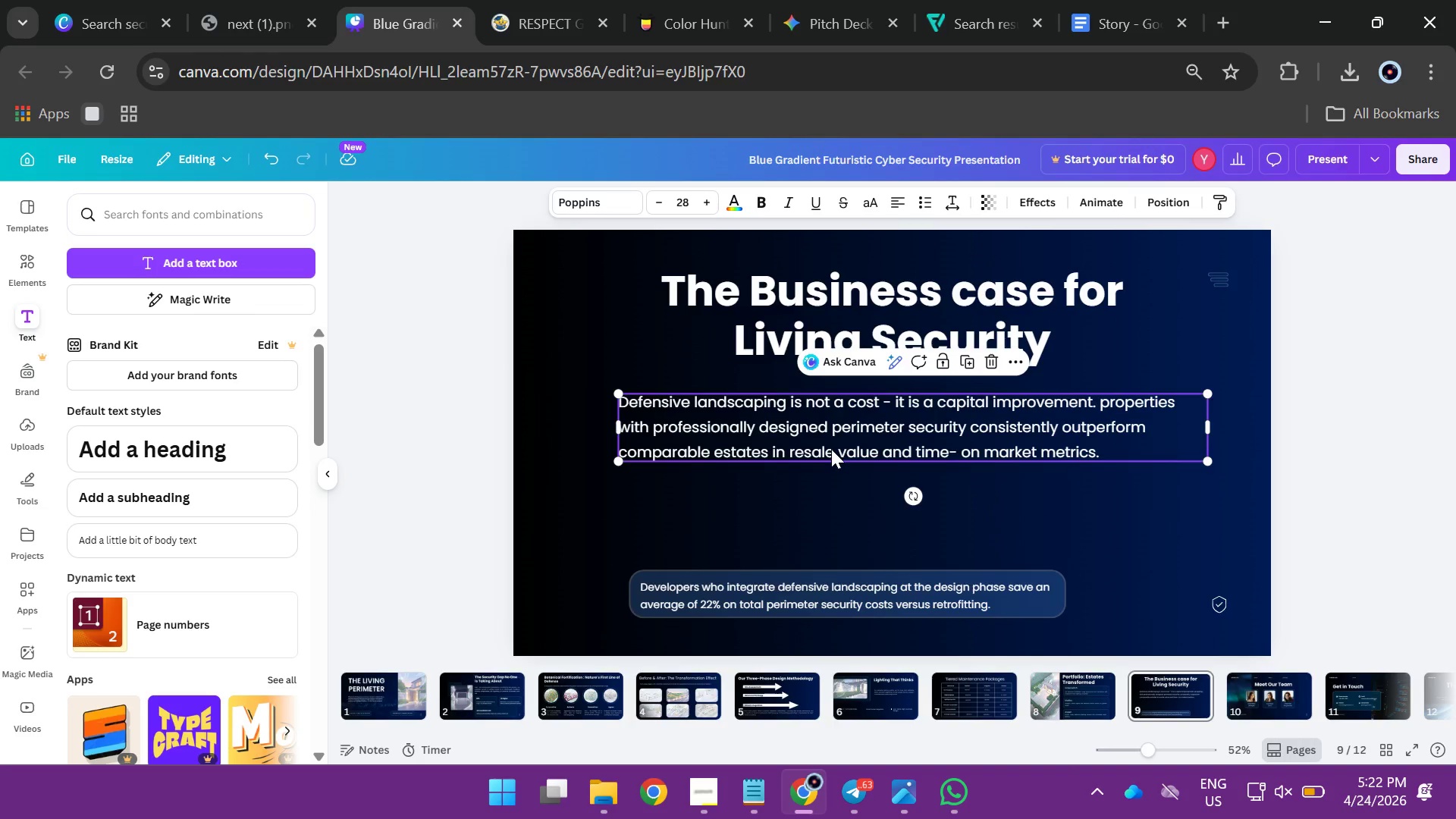 
left_click_drag(start_coordinate=[831, 449], to_coordinate=[830, 467])
 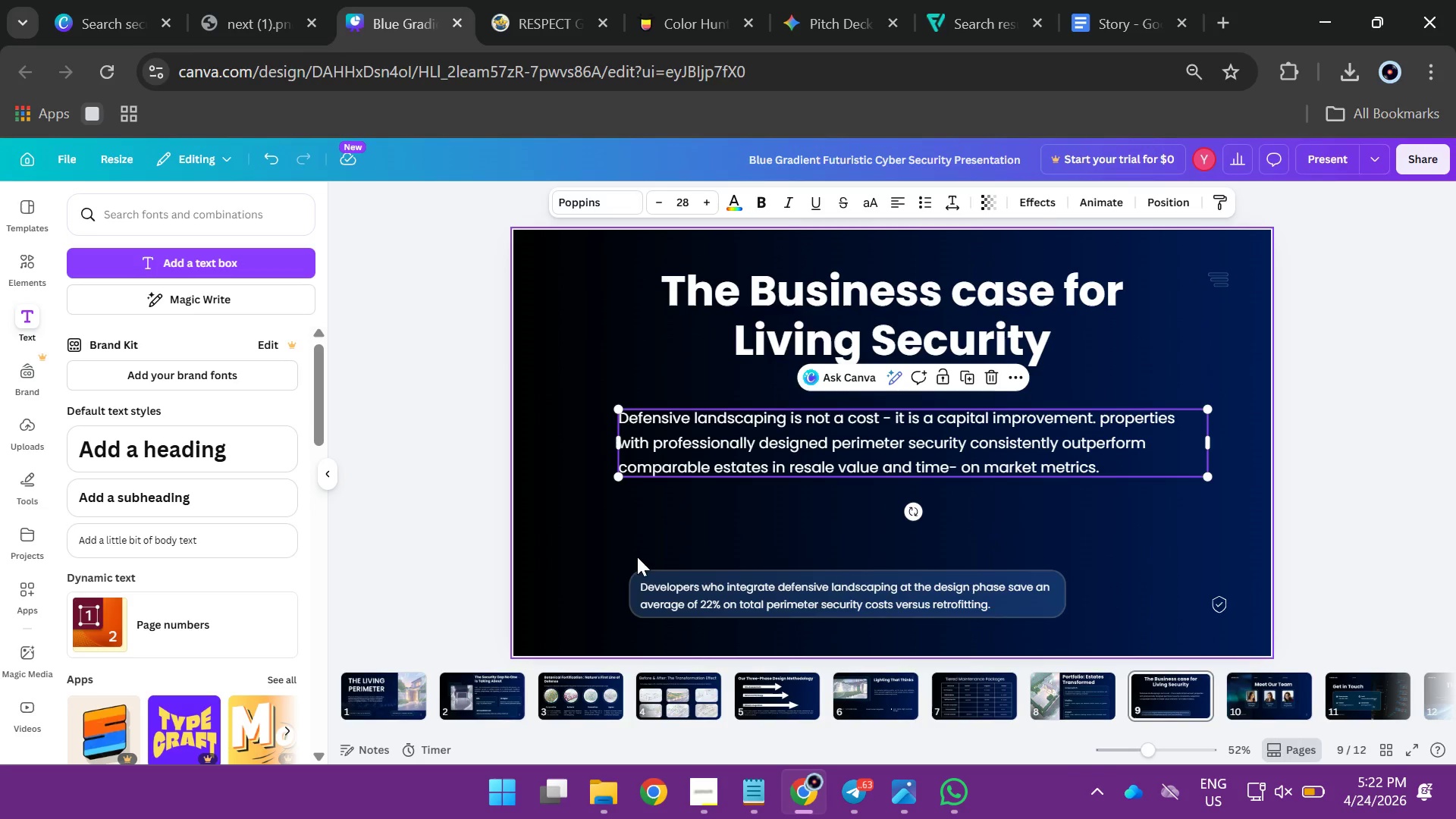 
left_click_drag(start_coordinate=[624, 551], to_coordinate=[685, 602])
 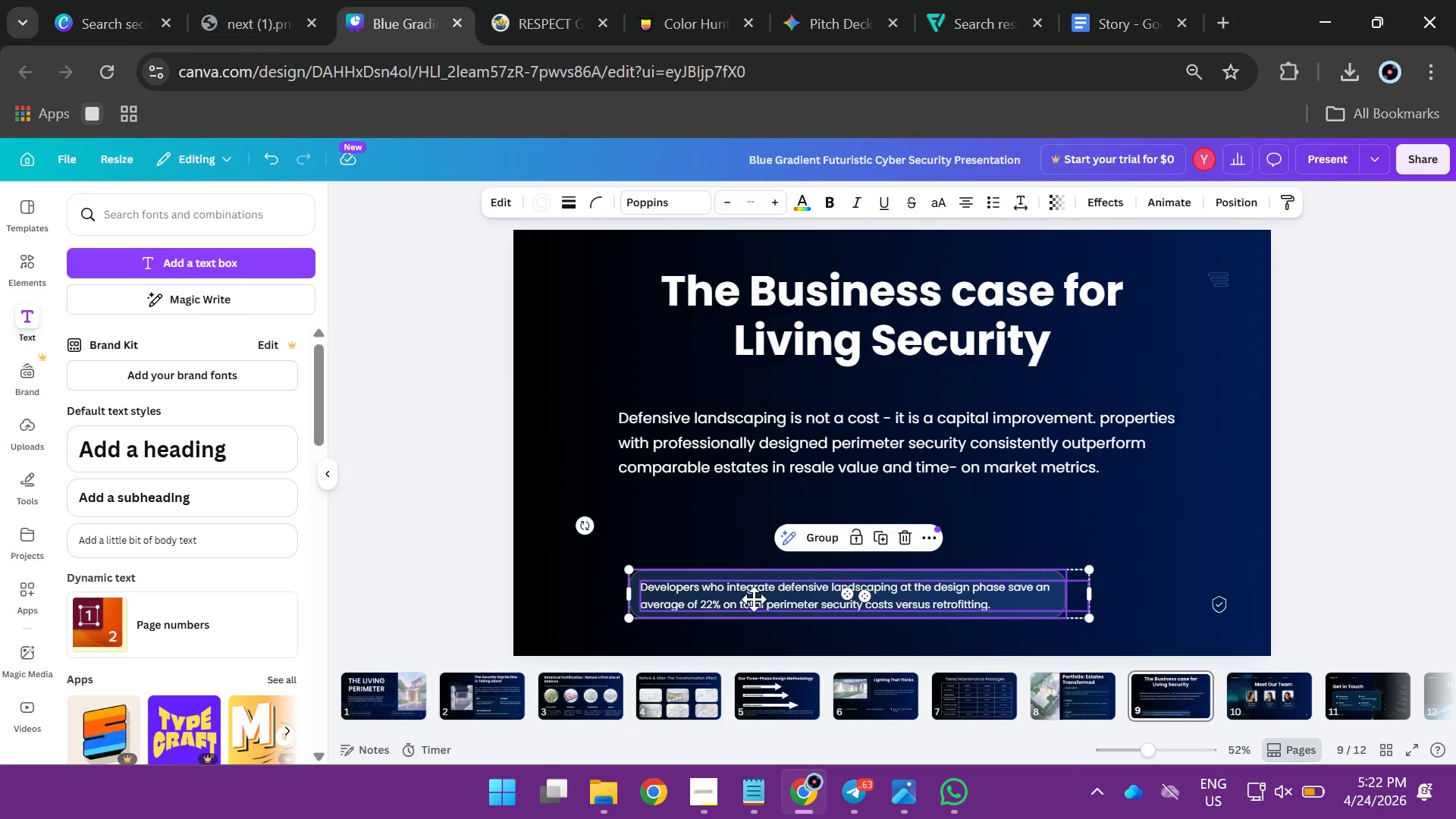 
left_click_drag(start_coordinate=[739, 600], to_coordinate=[768, 598])
 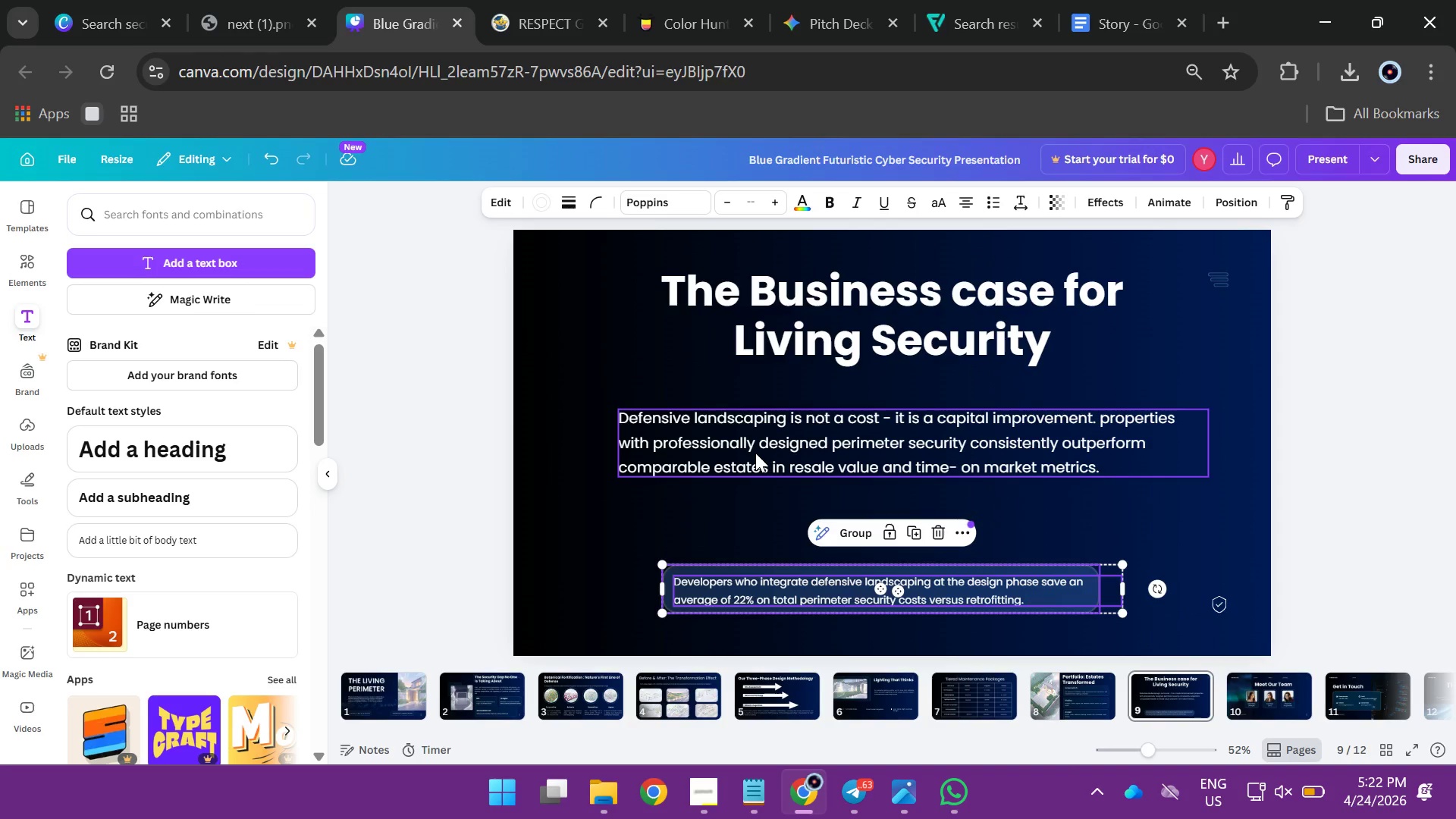 
left_click_drag(start_coordinate=[755, 453], to_coordinate=[755, 470])
 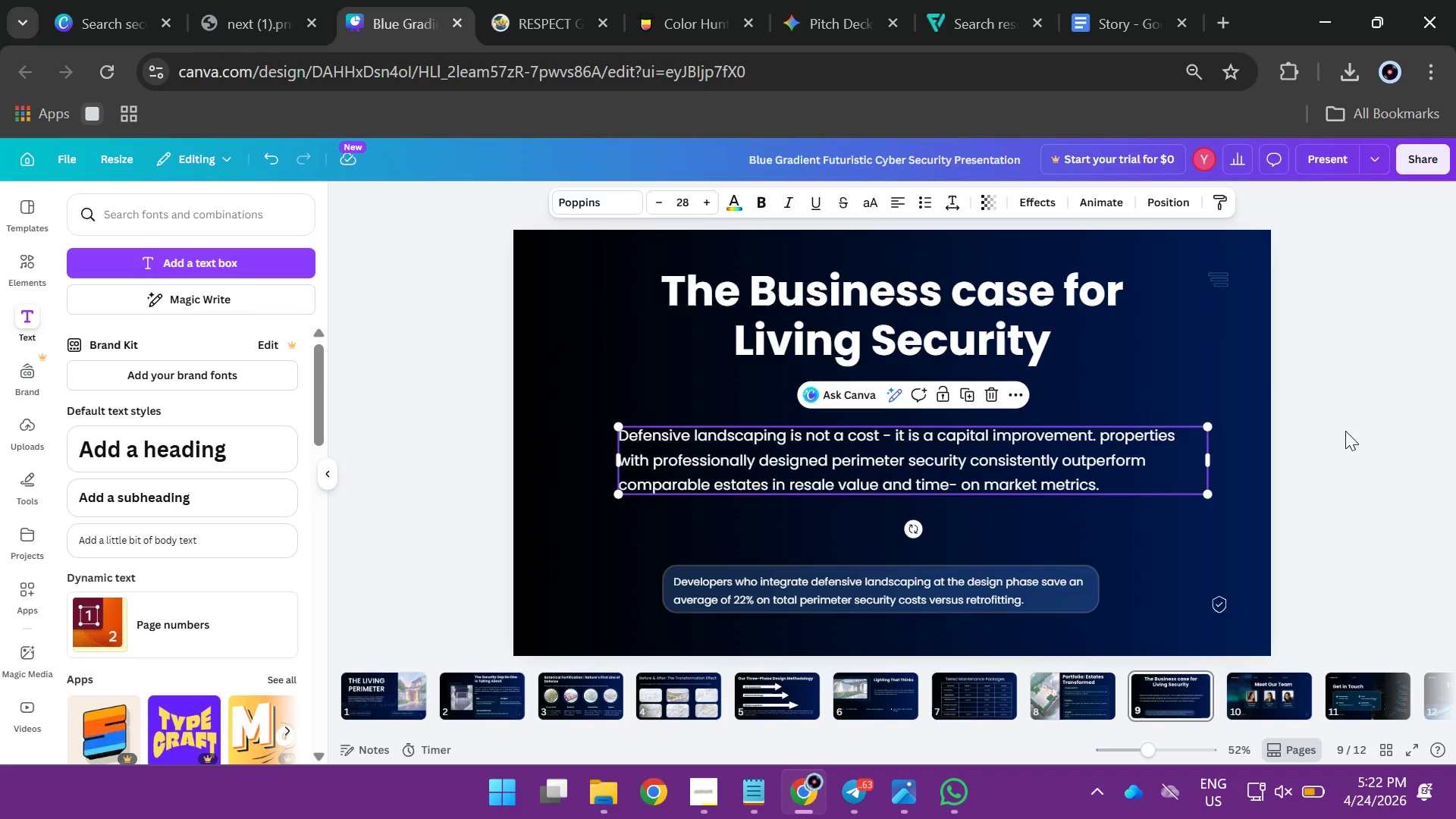 
left_click([1347, 431])
 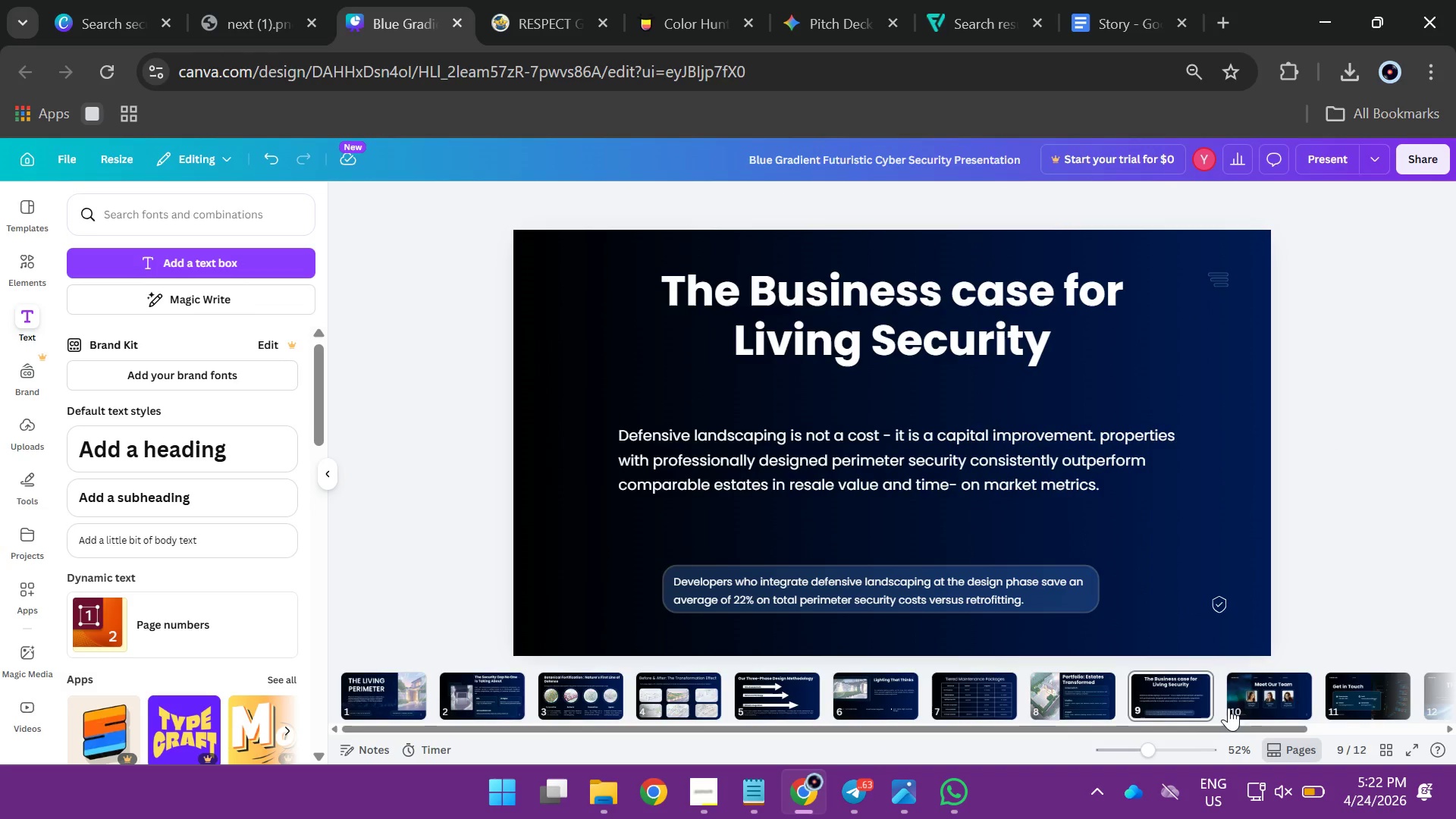 
left_click([1246, 691])
 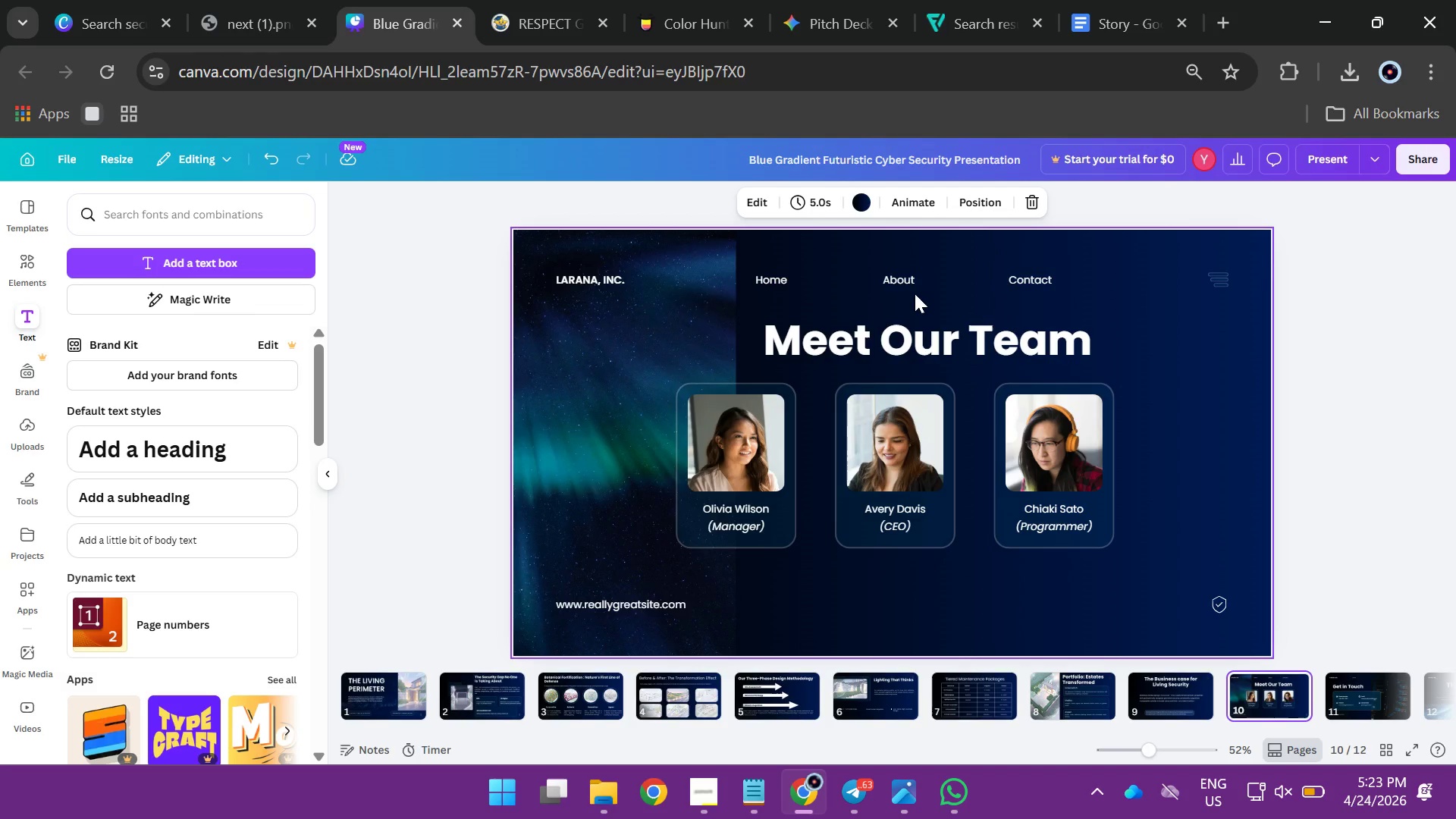 
wait(7.39)
 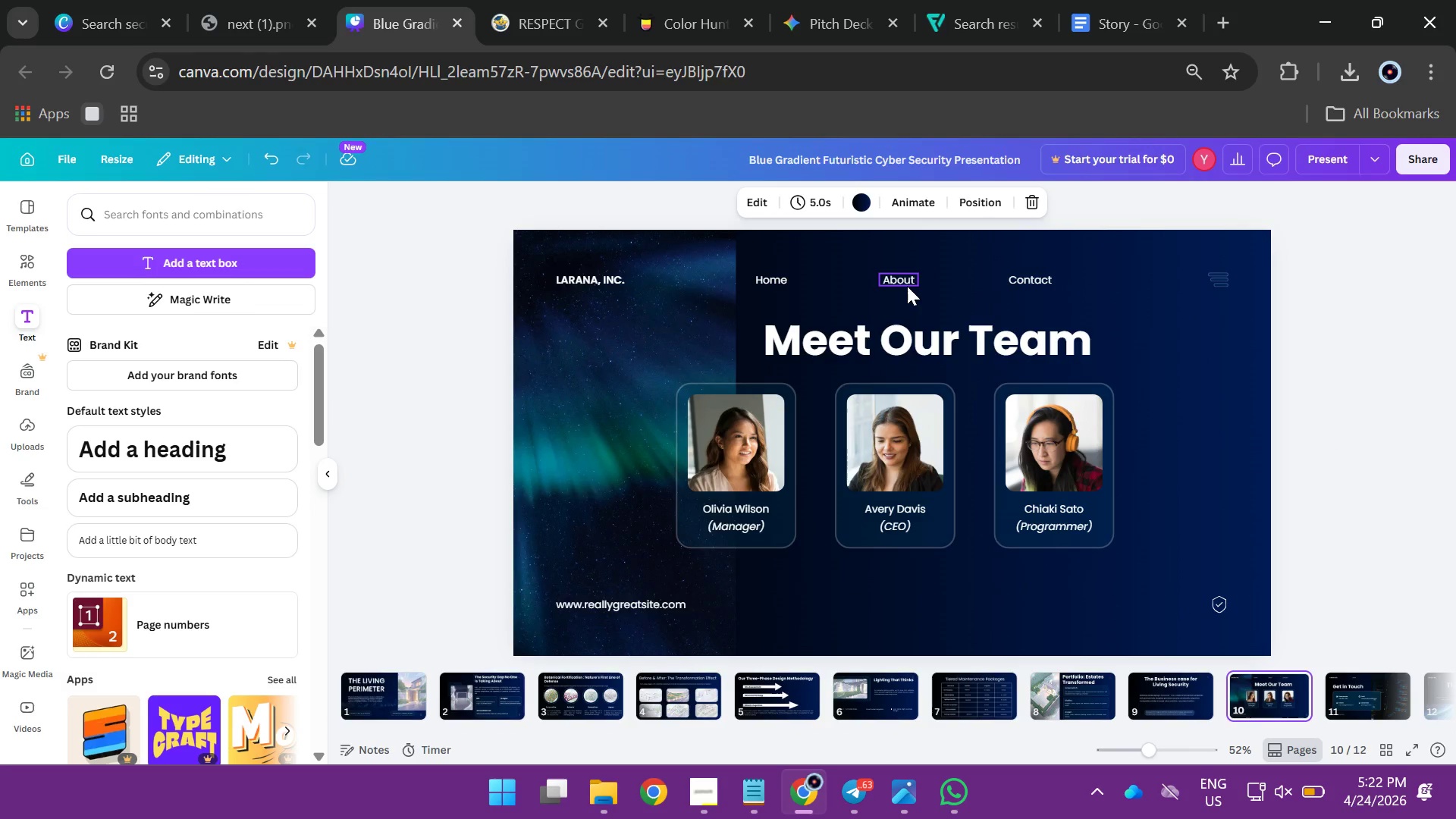 
double_click([902, 355])
 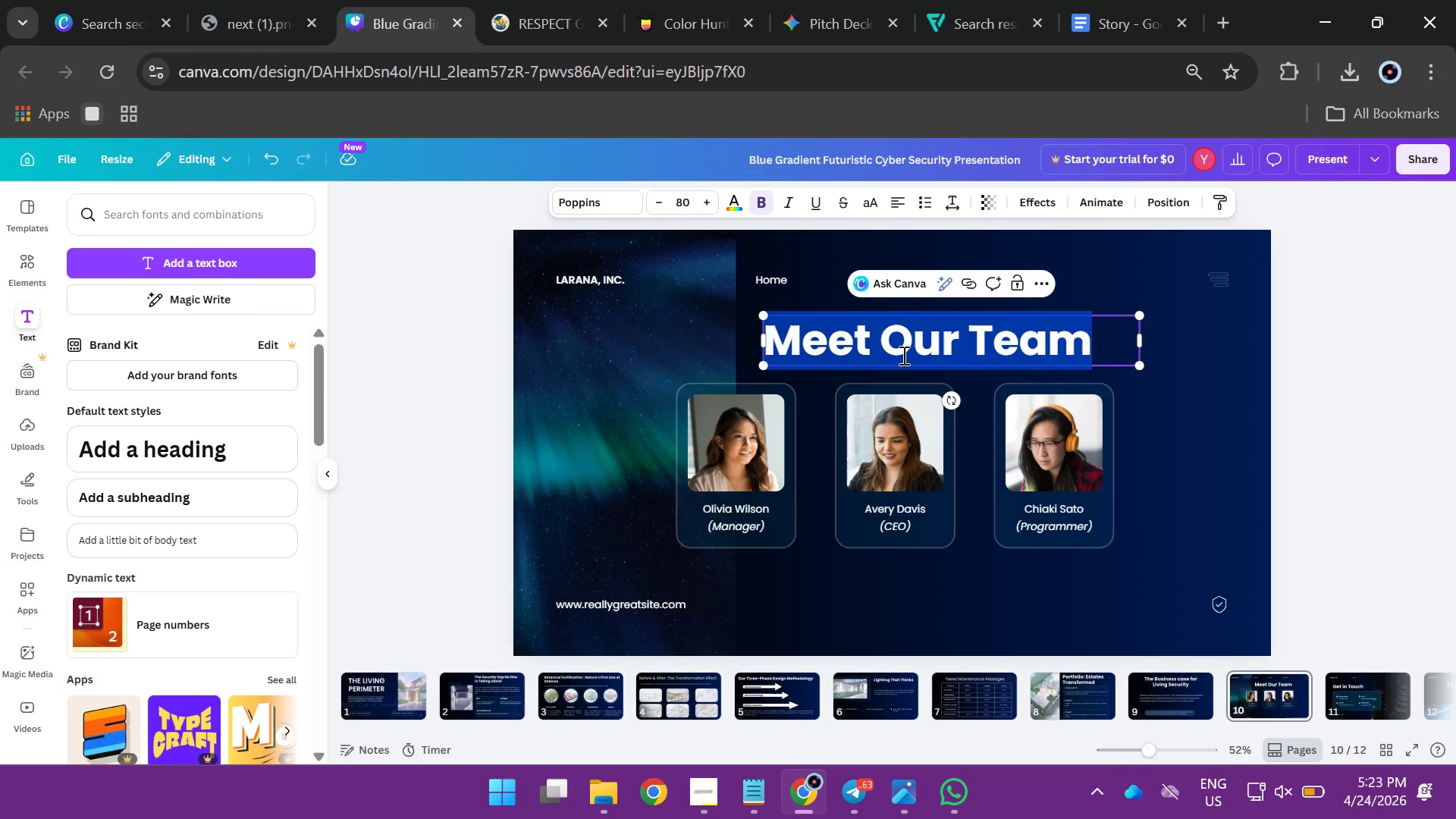 
type(Lets)
key(Backspace)
 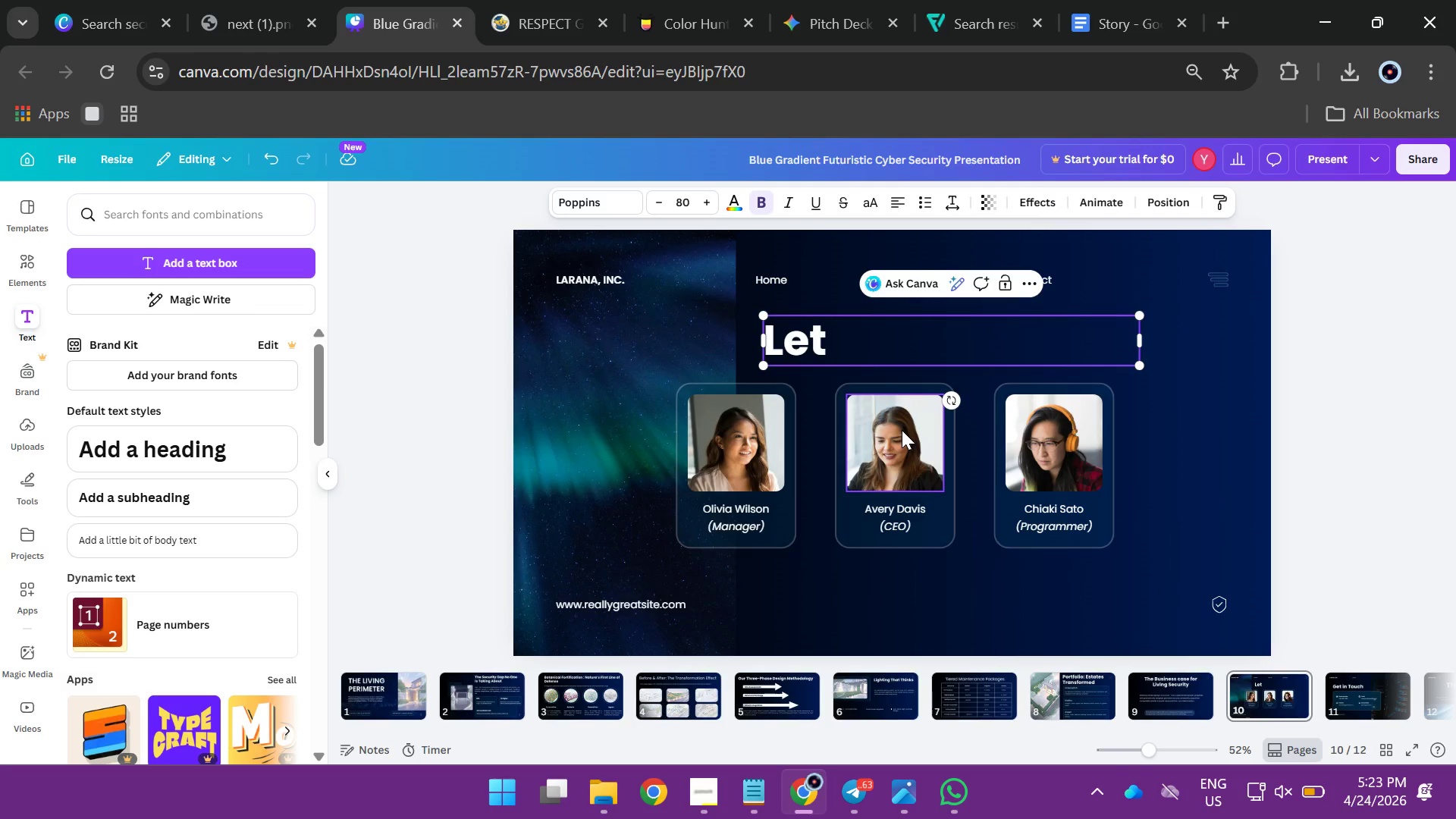 
type('s Design Your Perimeter)
 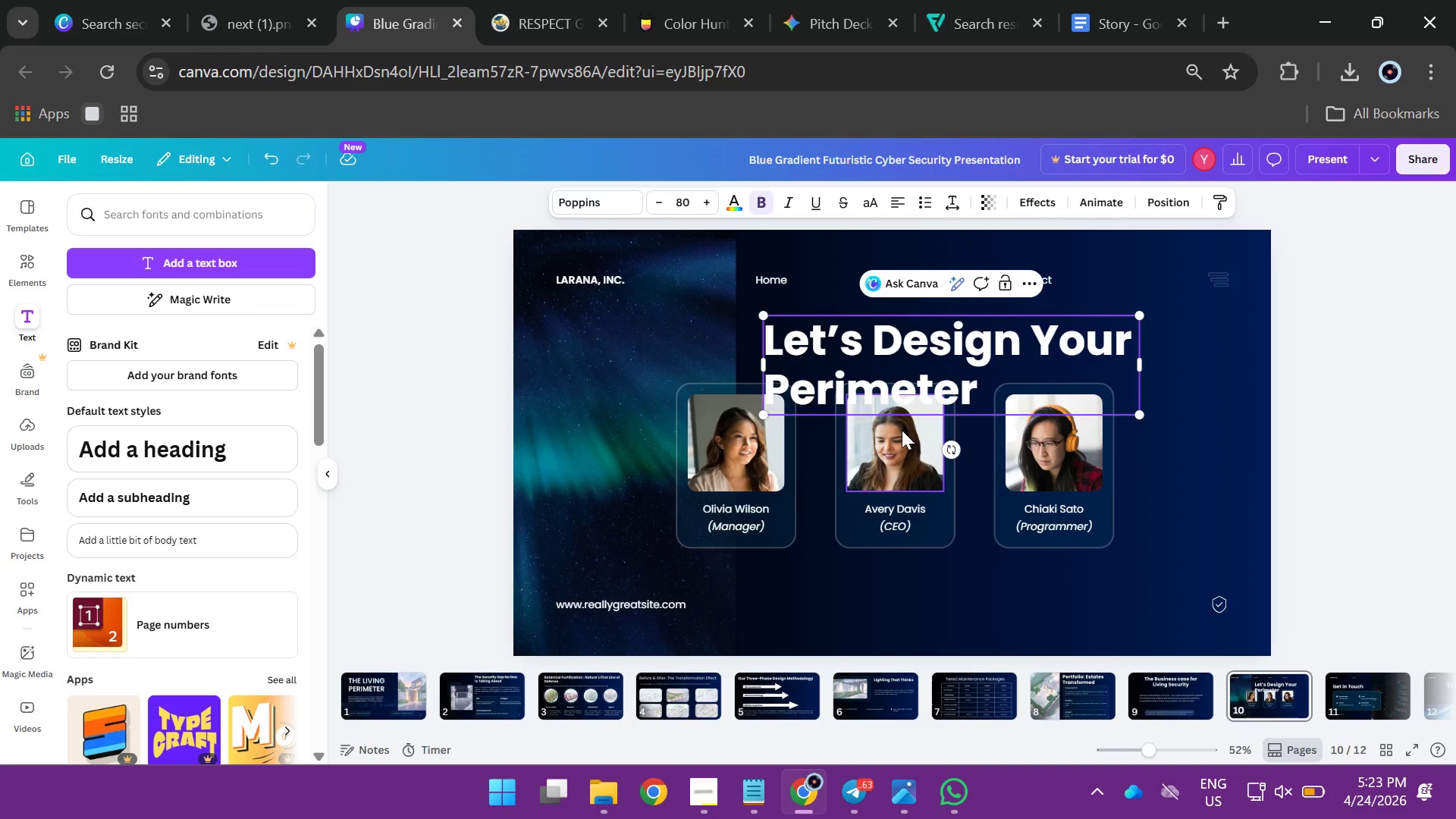 
left_click([1061, 479])
 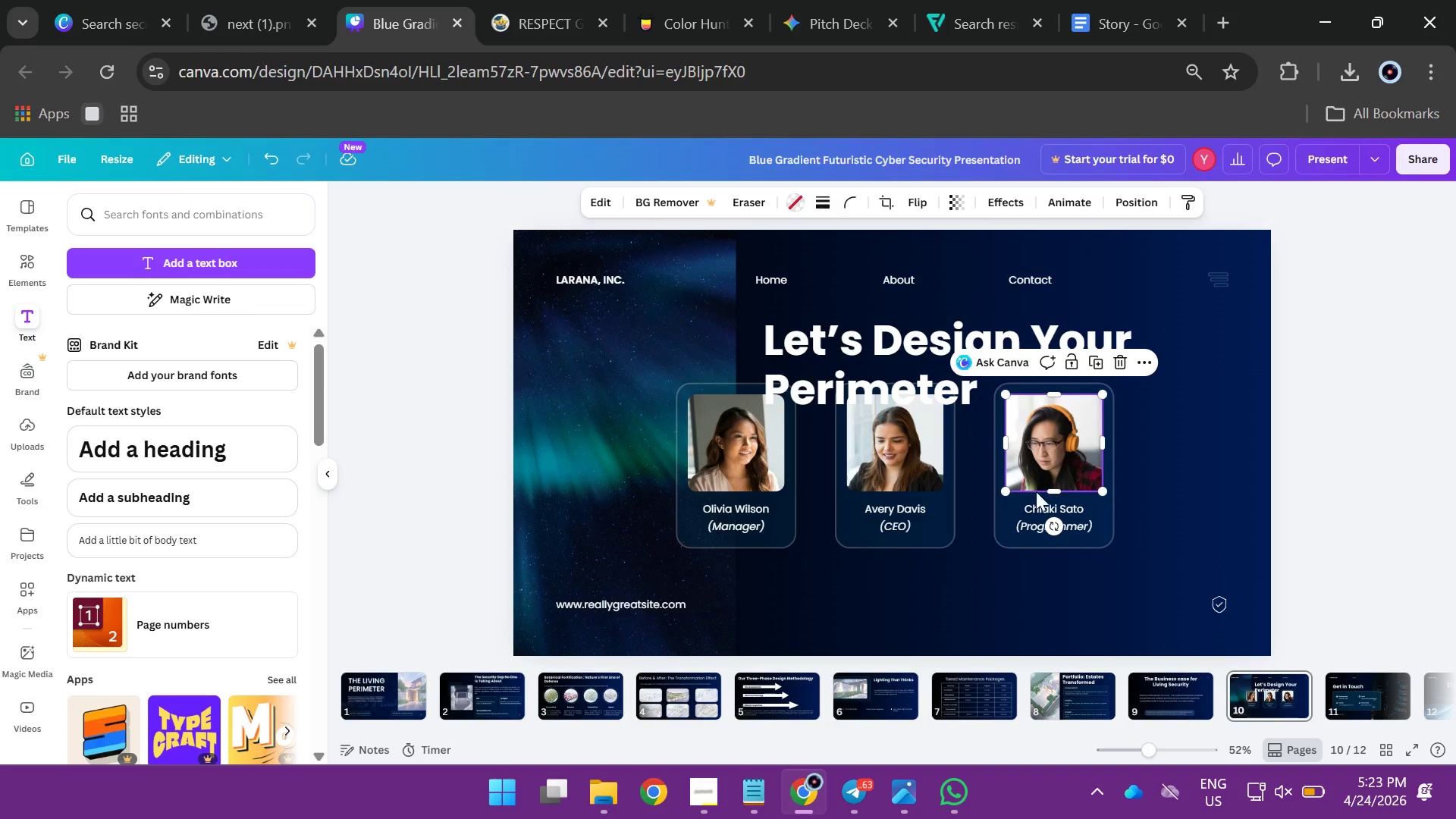 
key(Backspace)
 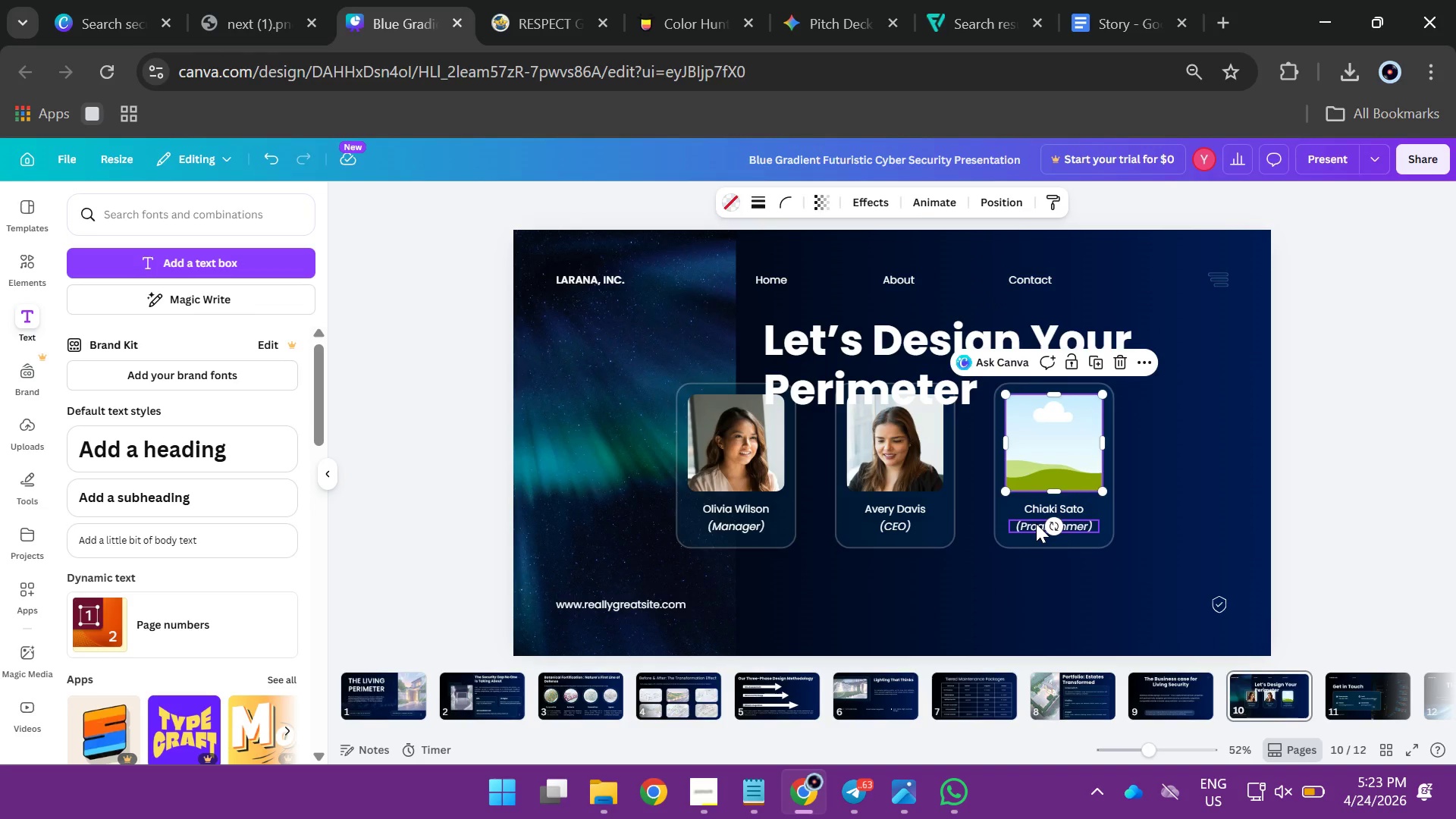 
left_click([1036, 523])
 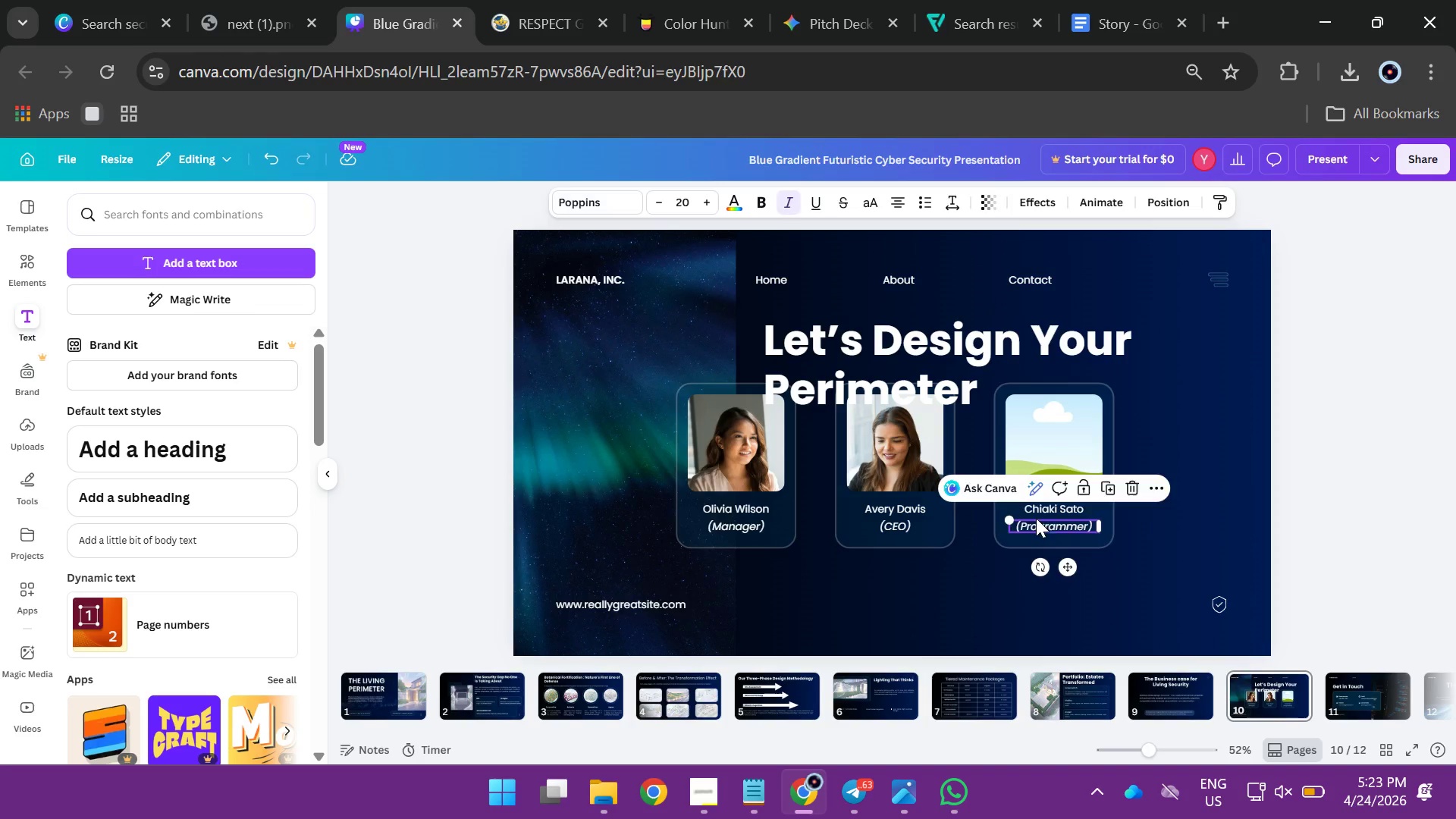 
key(Backspace)
 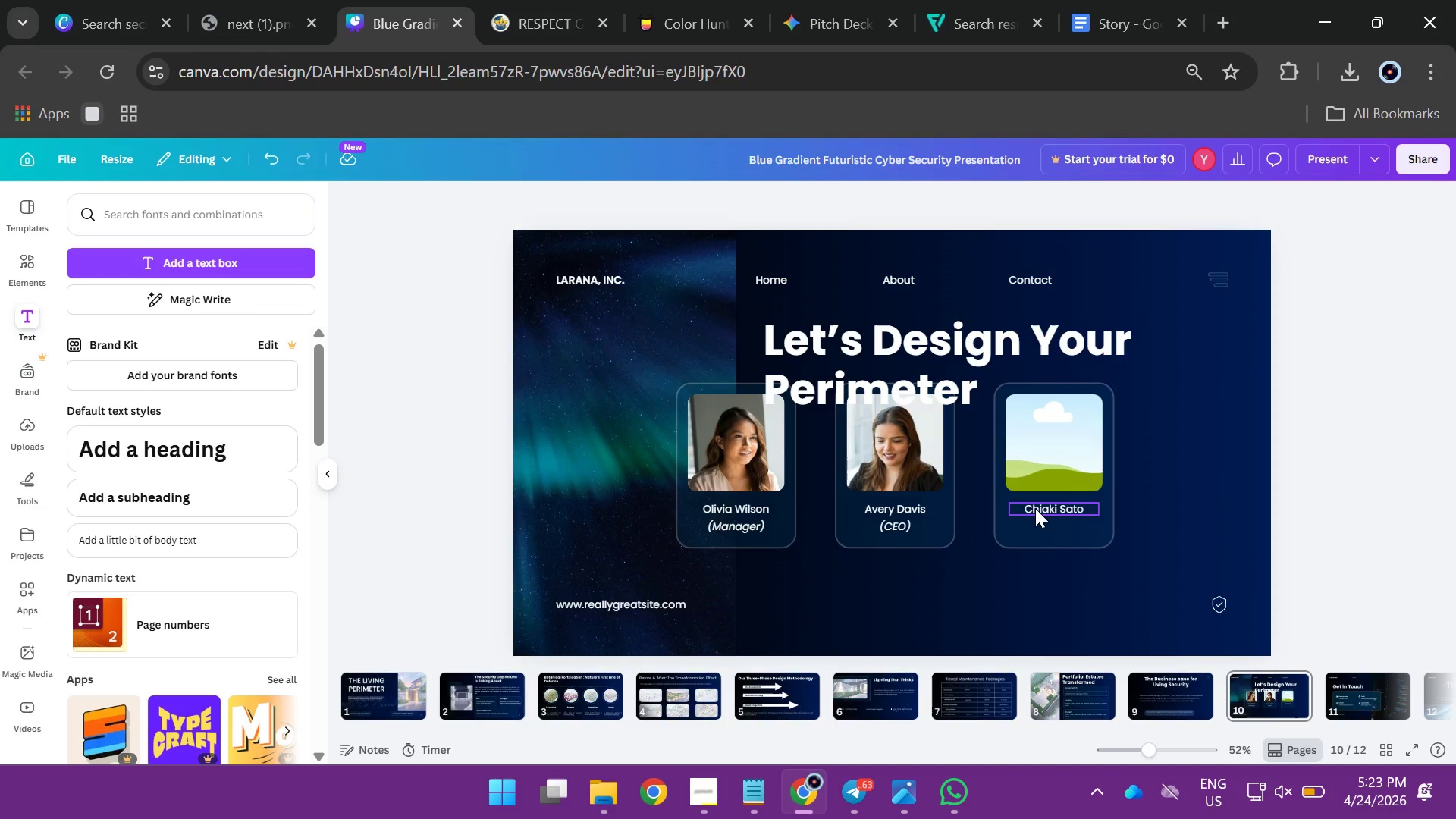 
left_click([1035, 508])
 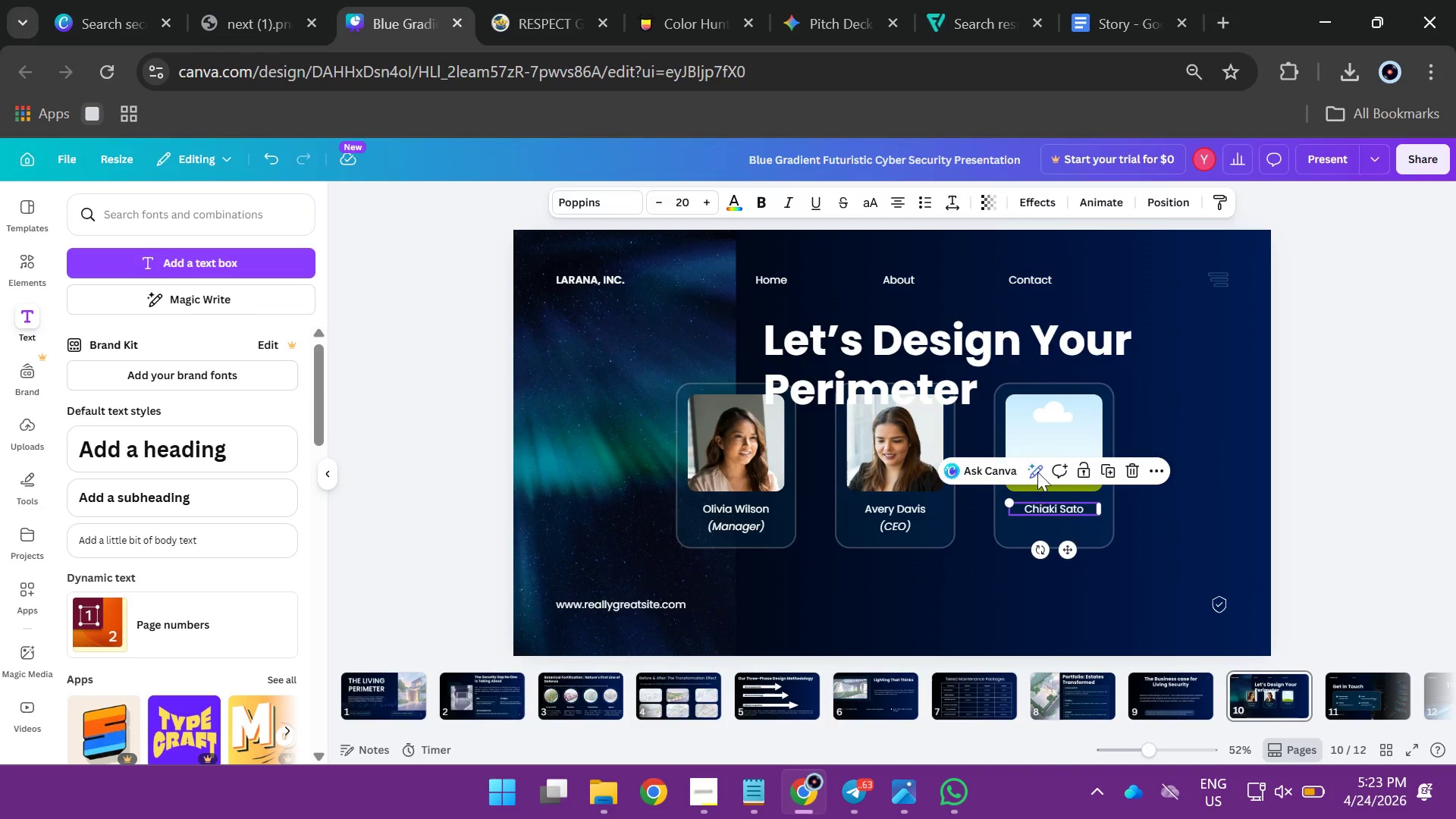 
key(Backspace)
 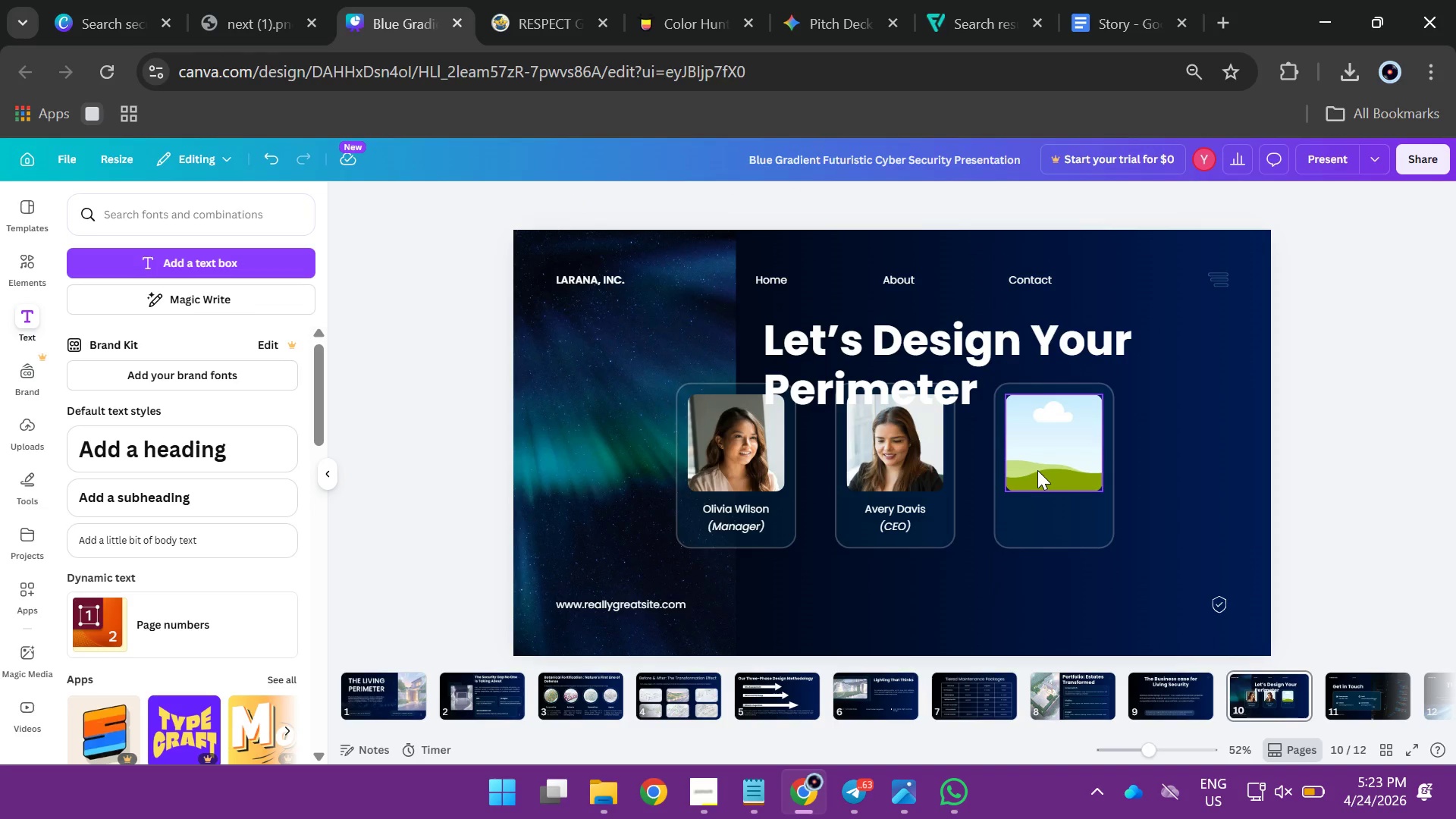 
left_click([1037, 470])
 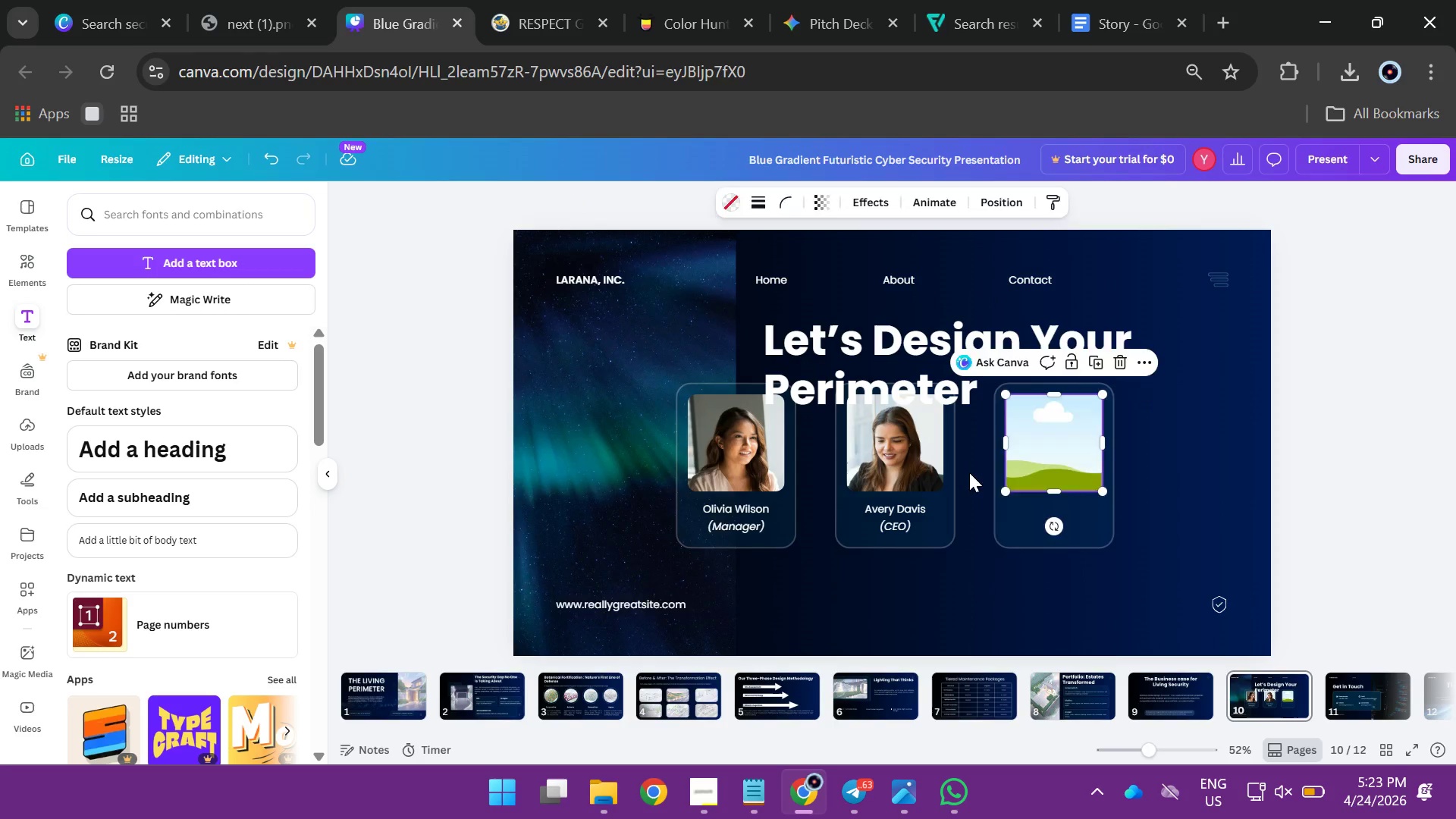 
key(Backspace)
 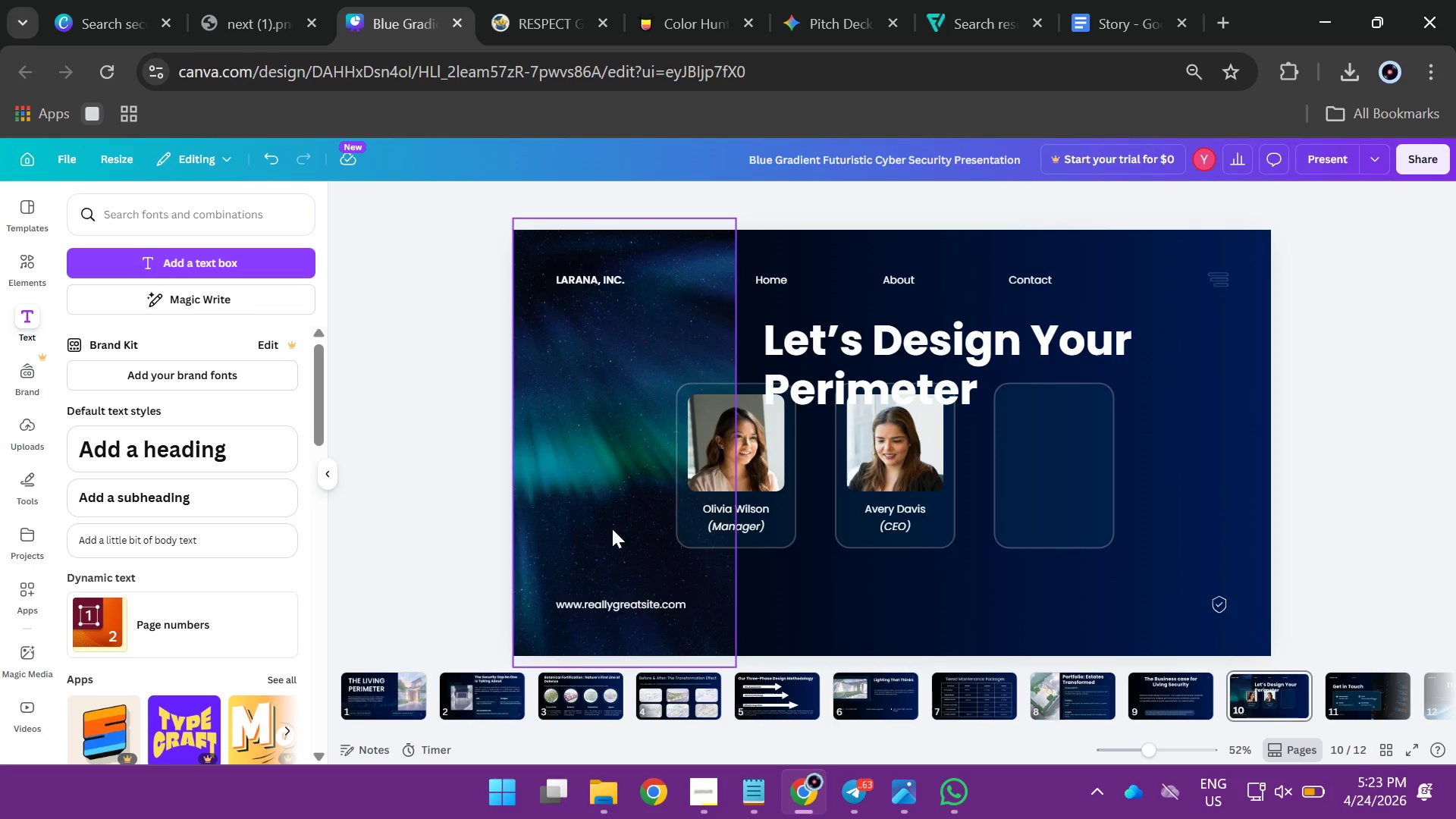 
left_click_drag(start_coordinate=[572, 389], to_coordinate=[702, 466])
 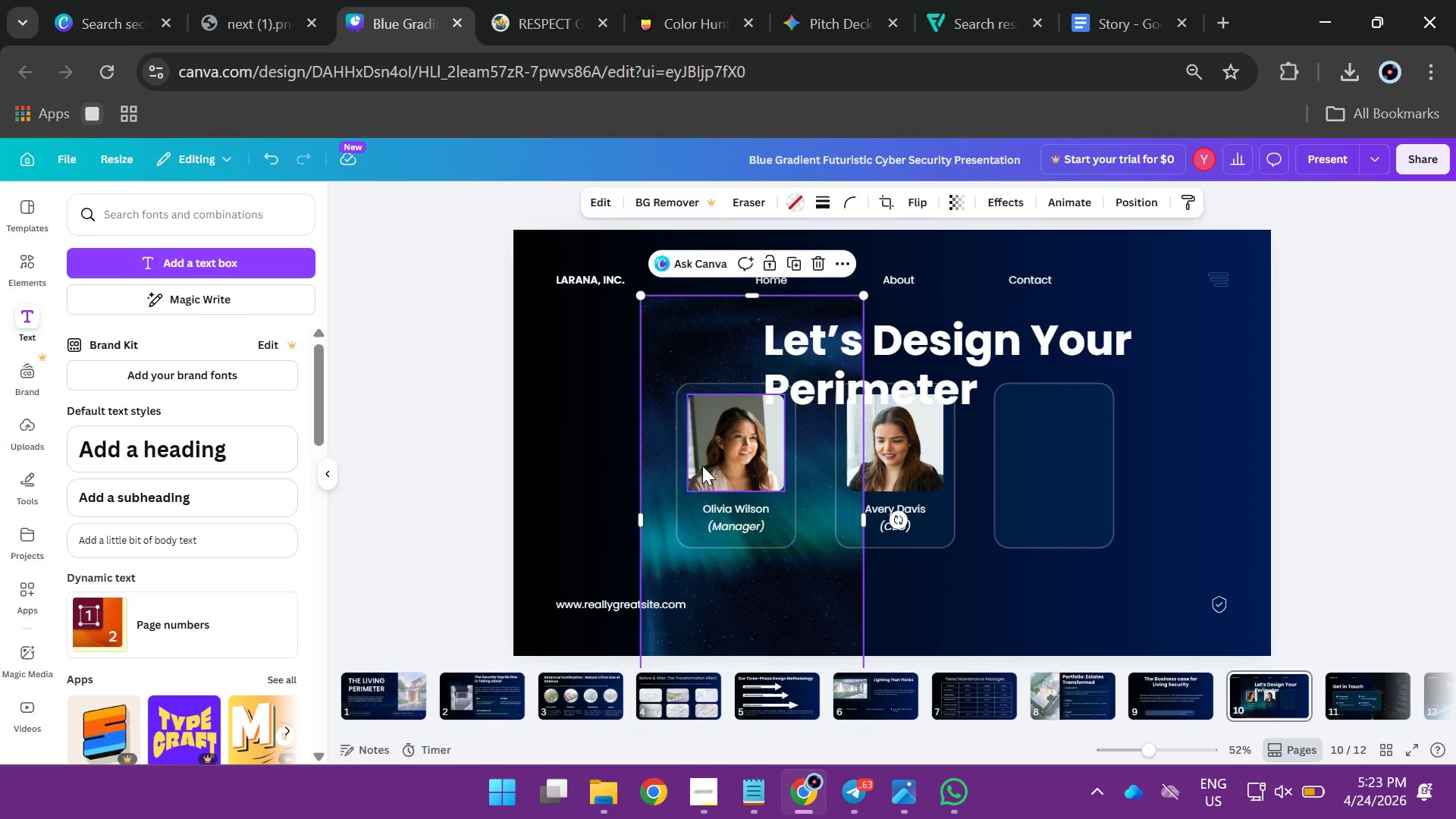 
key(Backspace)
 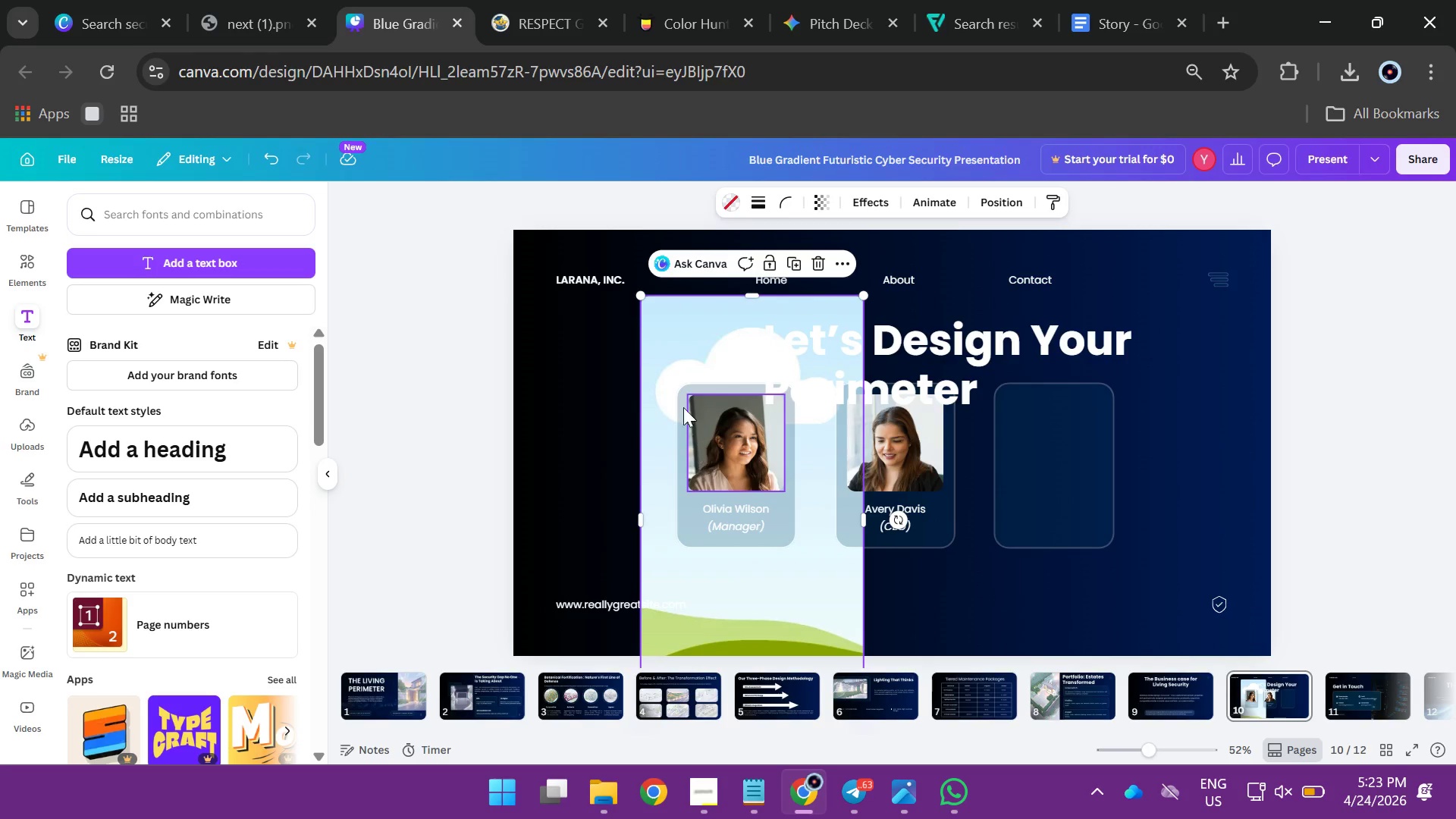 
left_click([677, 372])
 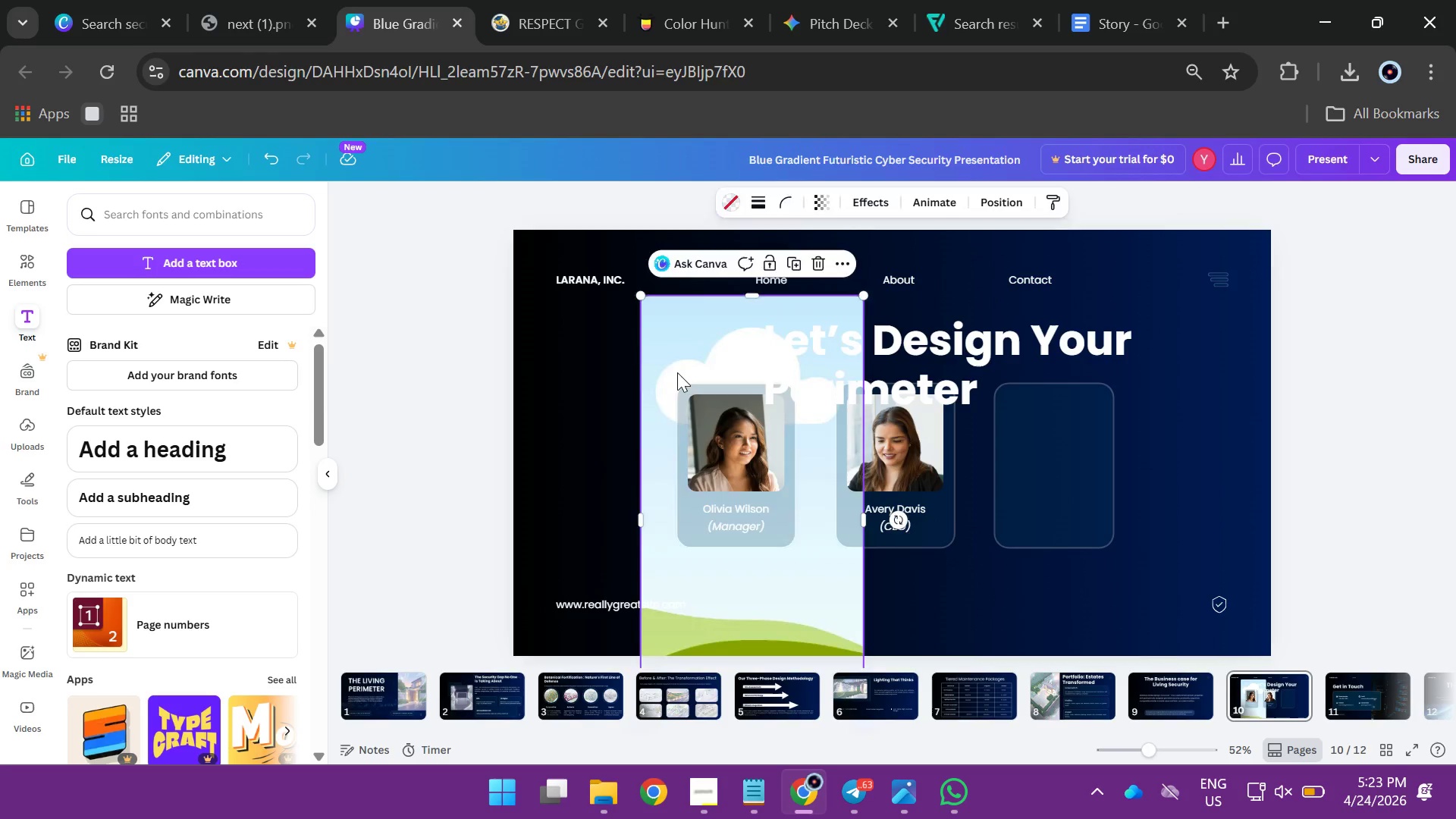 
key(Backspace)
 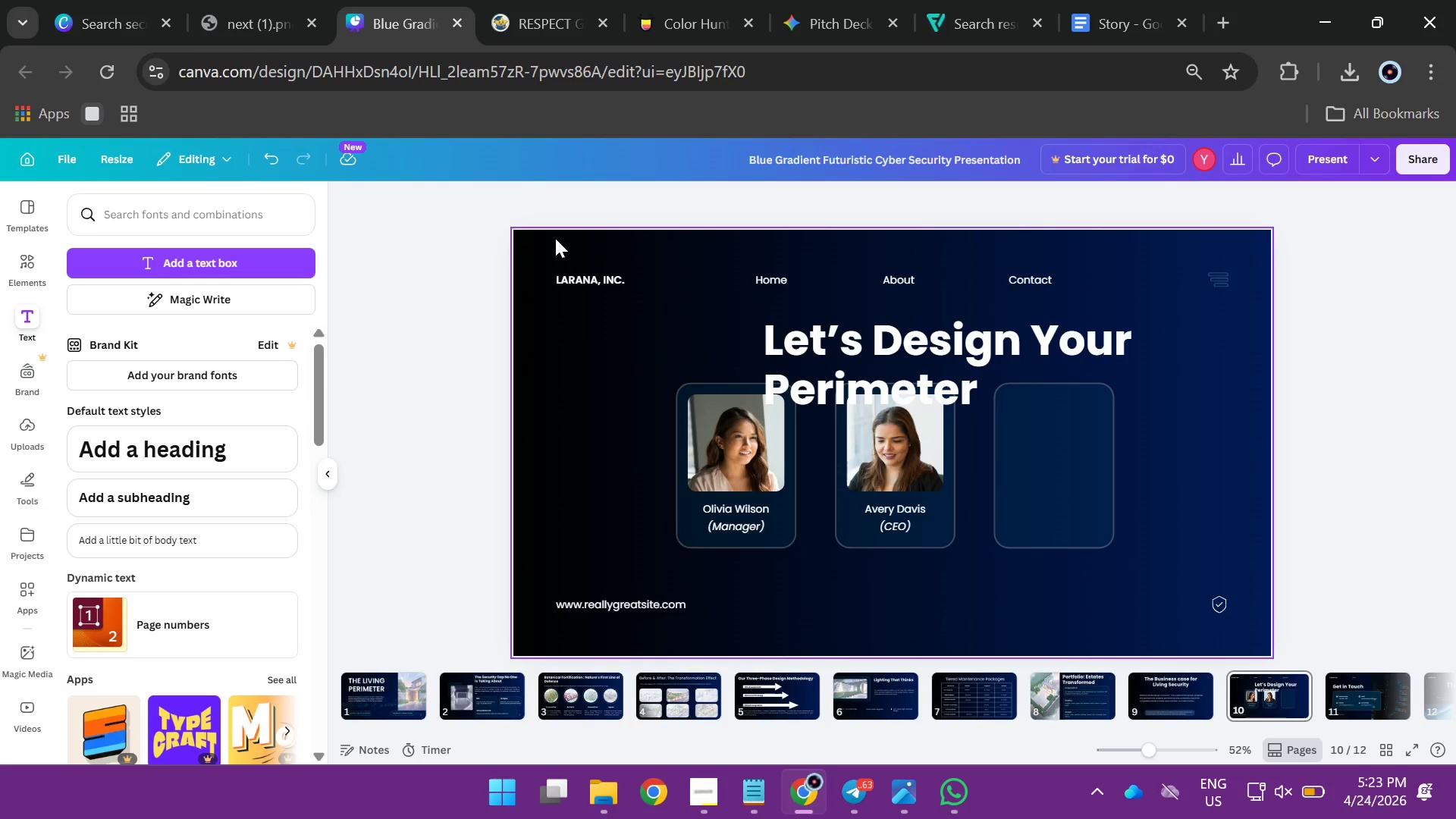 
left_click_drag(start_coordinate=[555, 237], to_coordinate=[1046, 304])
 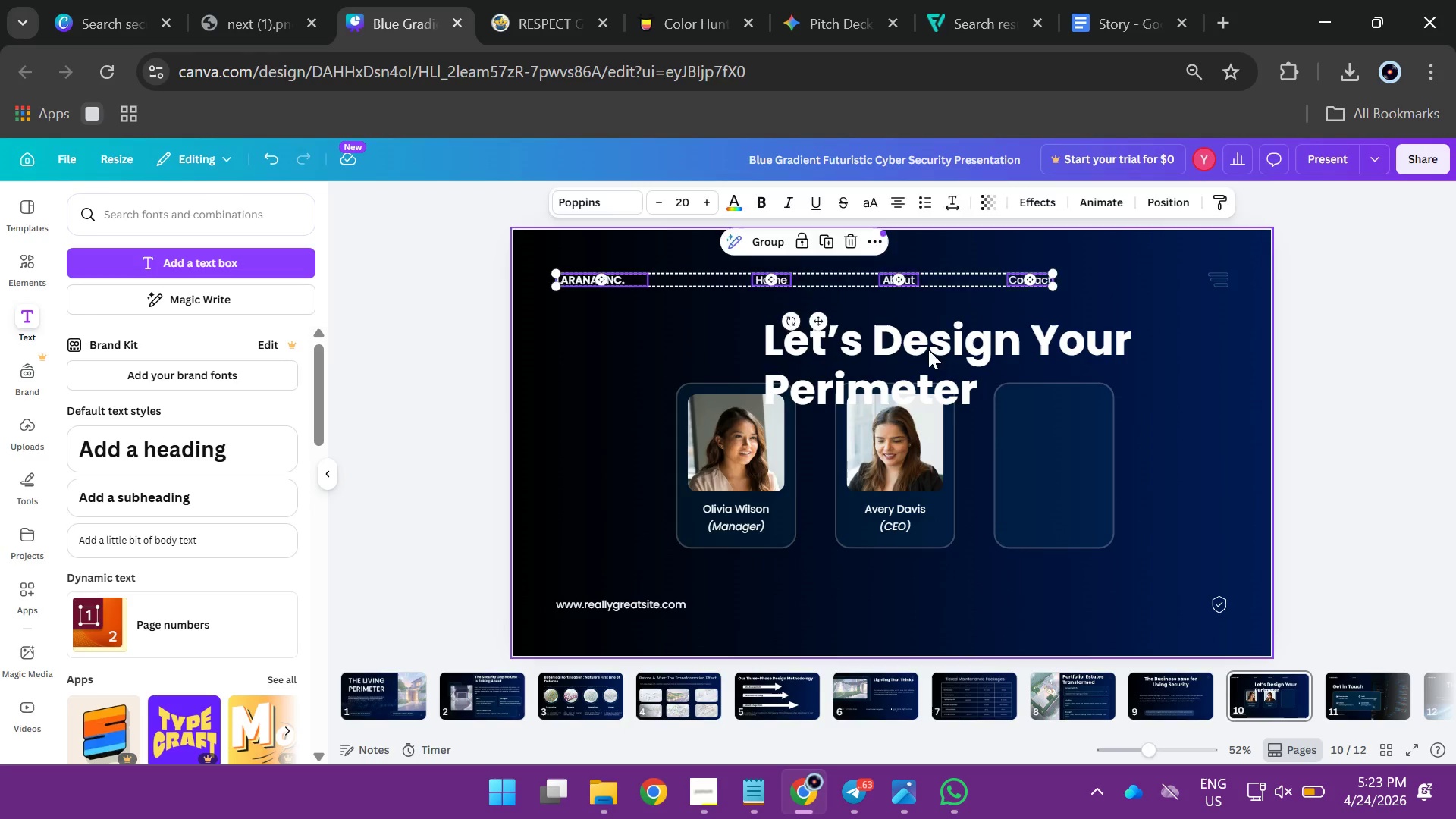 
key(Backspace)
 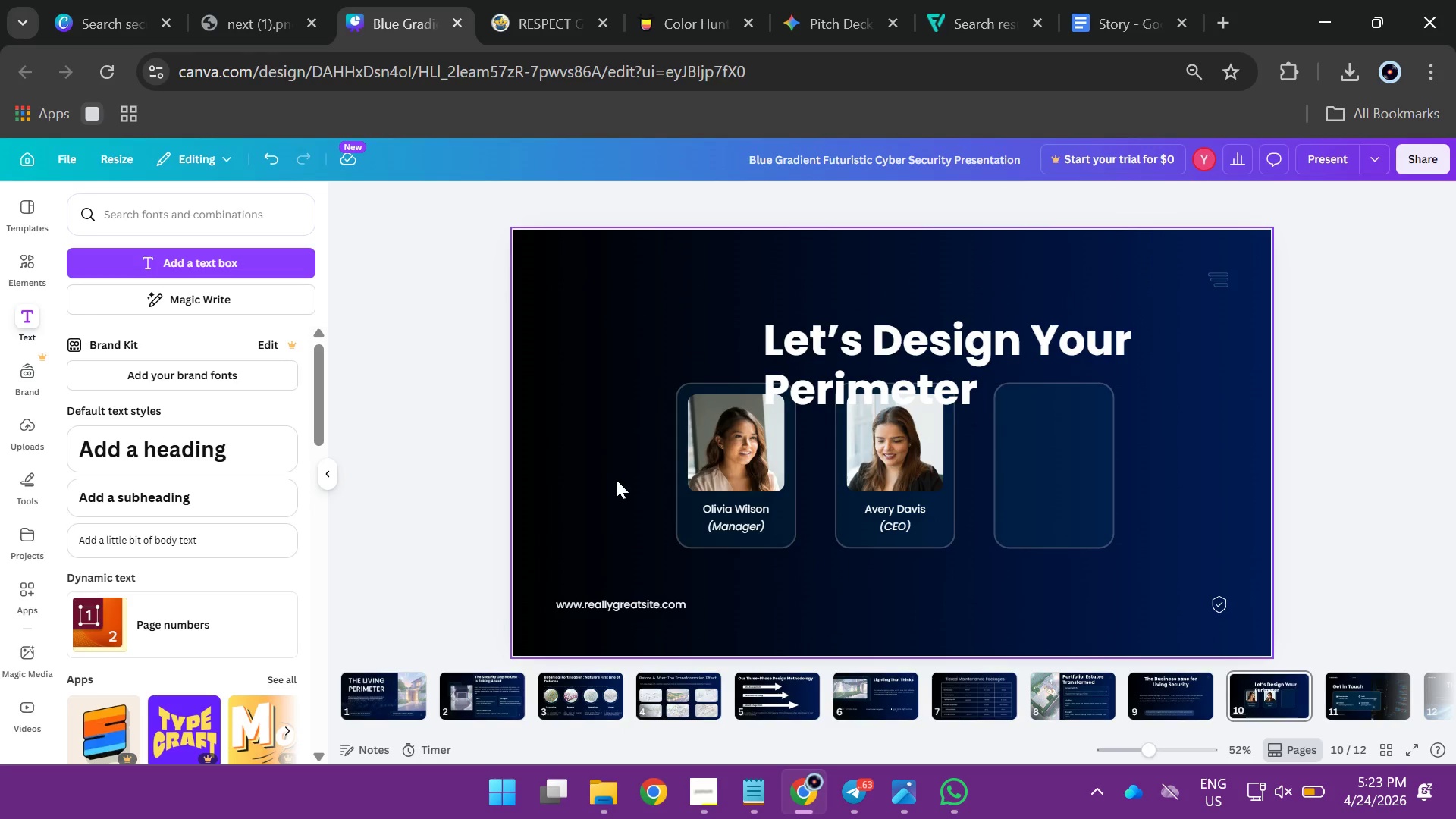 
left_click_drag(start_coordinate=[614, 478], to_coordinate=[959, 534])
 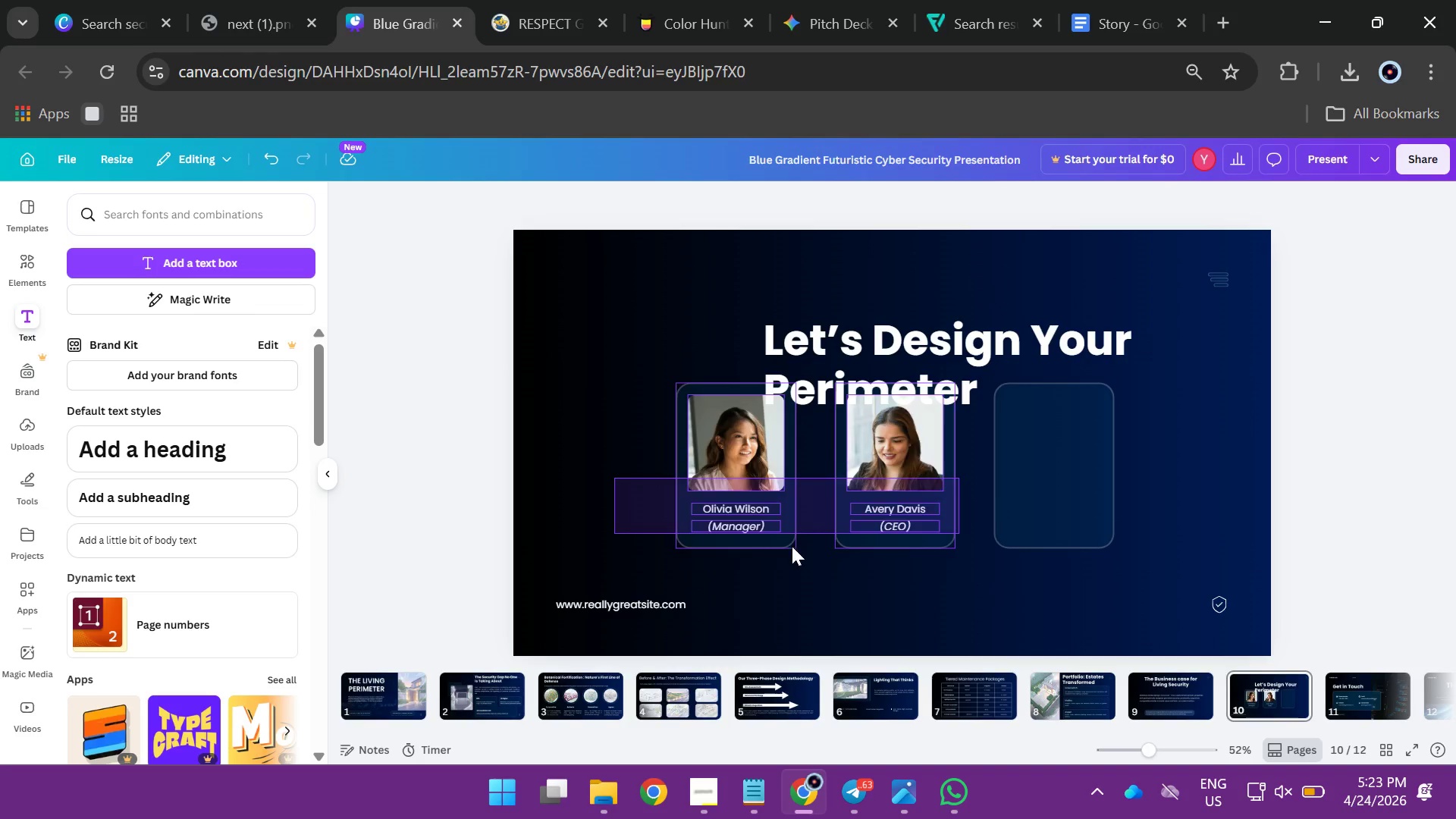 
key(Backspace)
 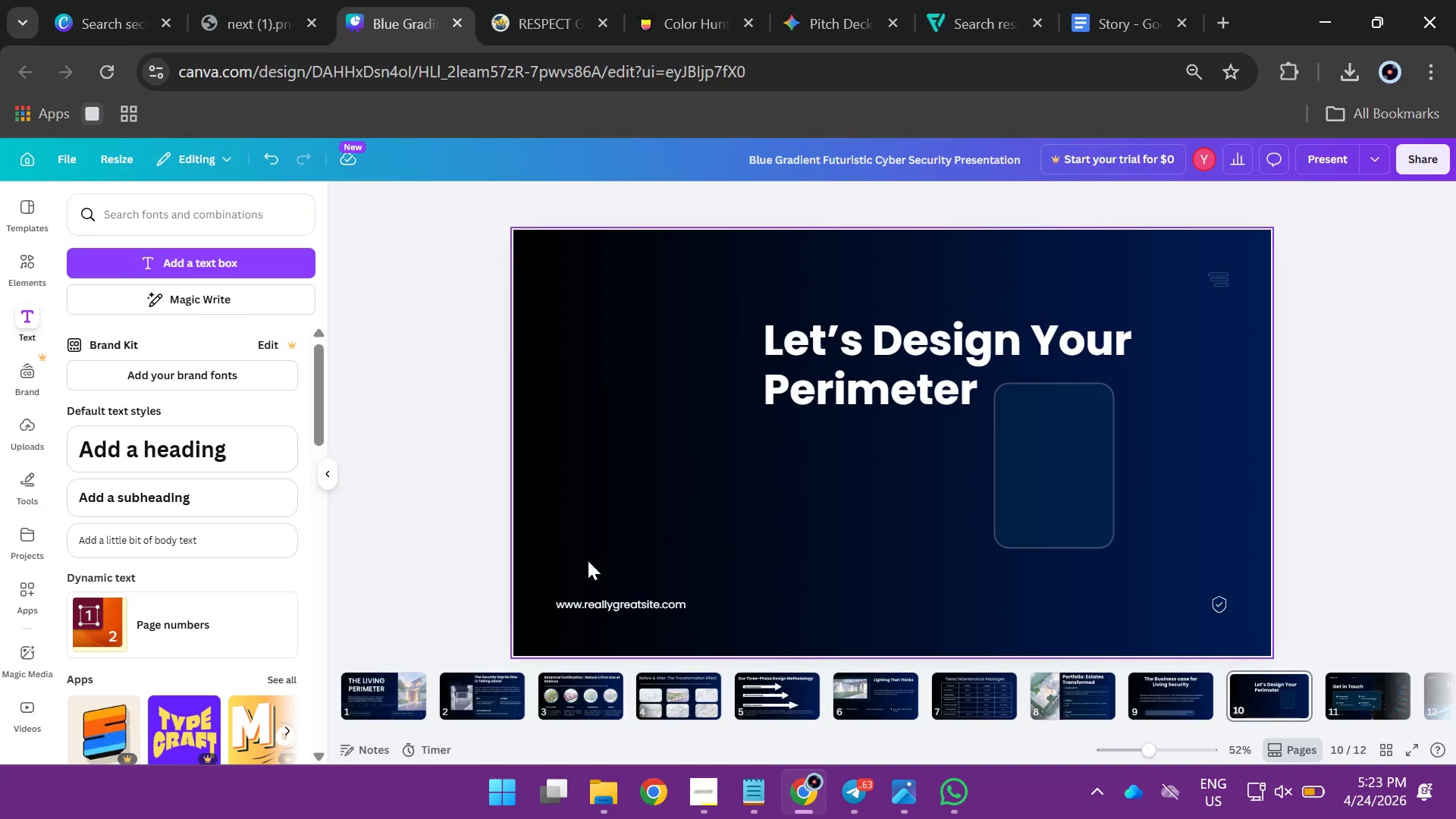 
left_click_drag(start_coordinate=[585, 561], to_coordinate=[643, 613])
 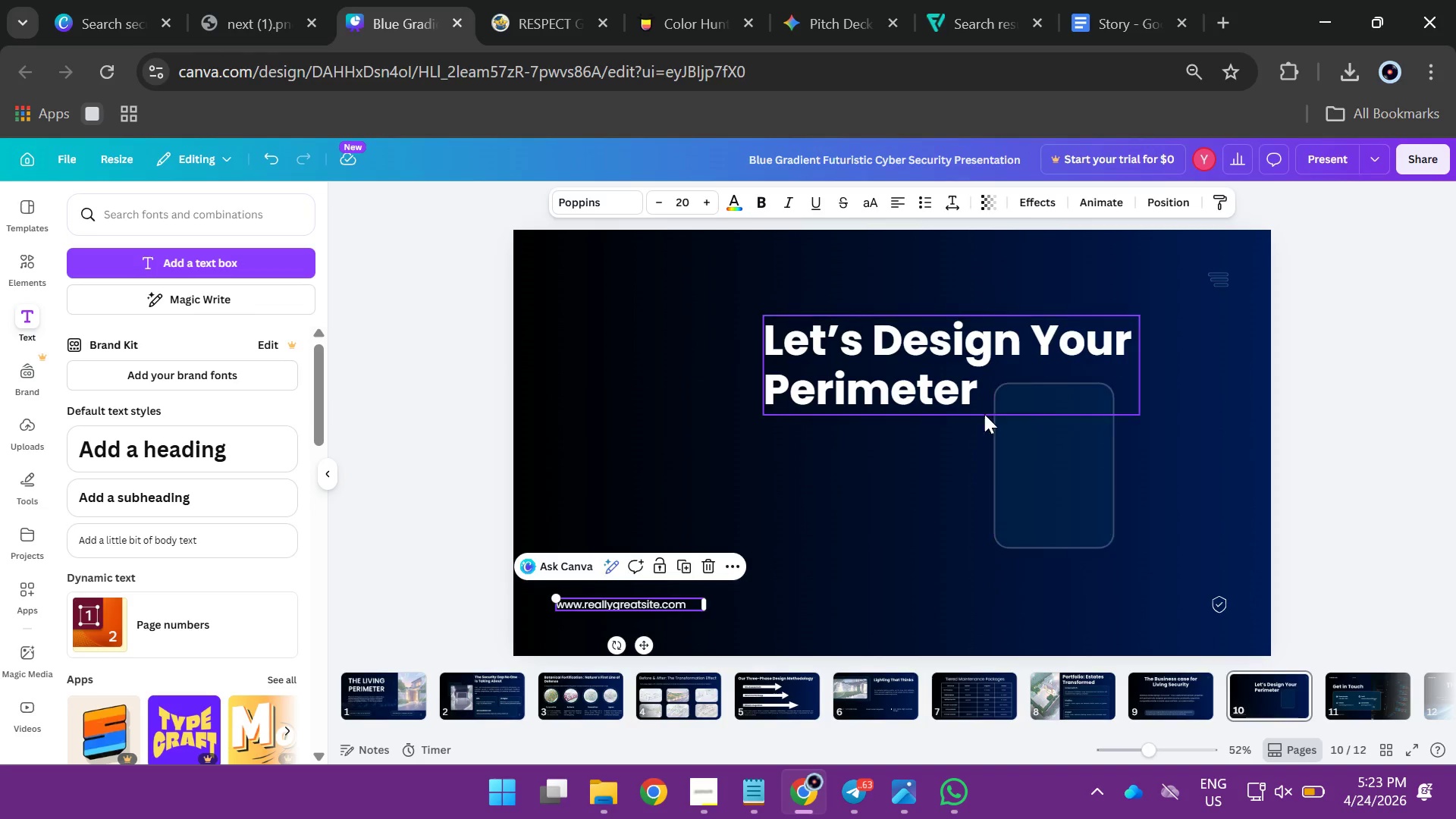 
key(Backspace)
 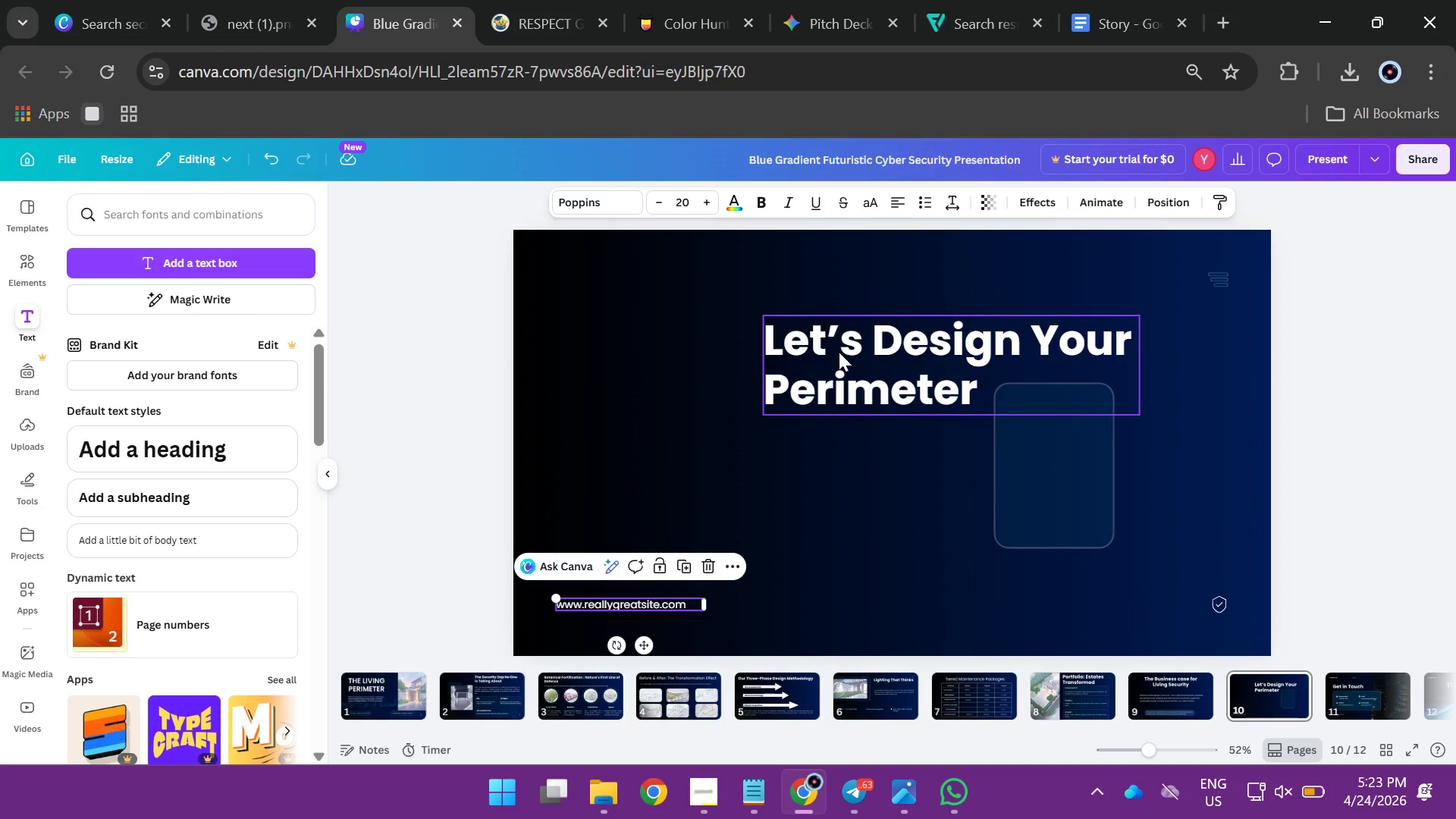 
left_click([839, 350])
 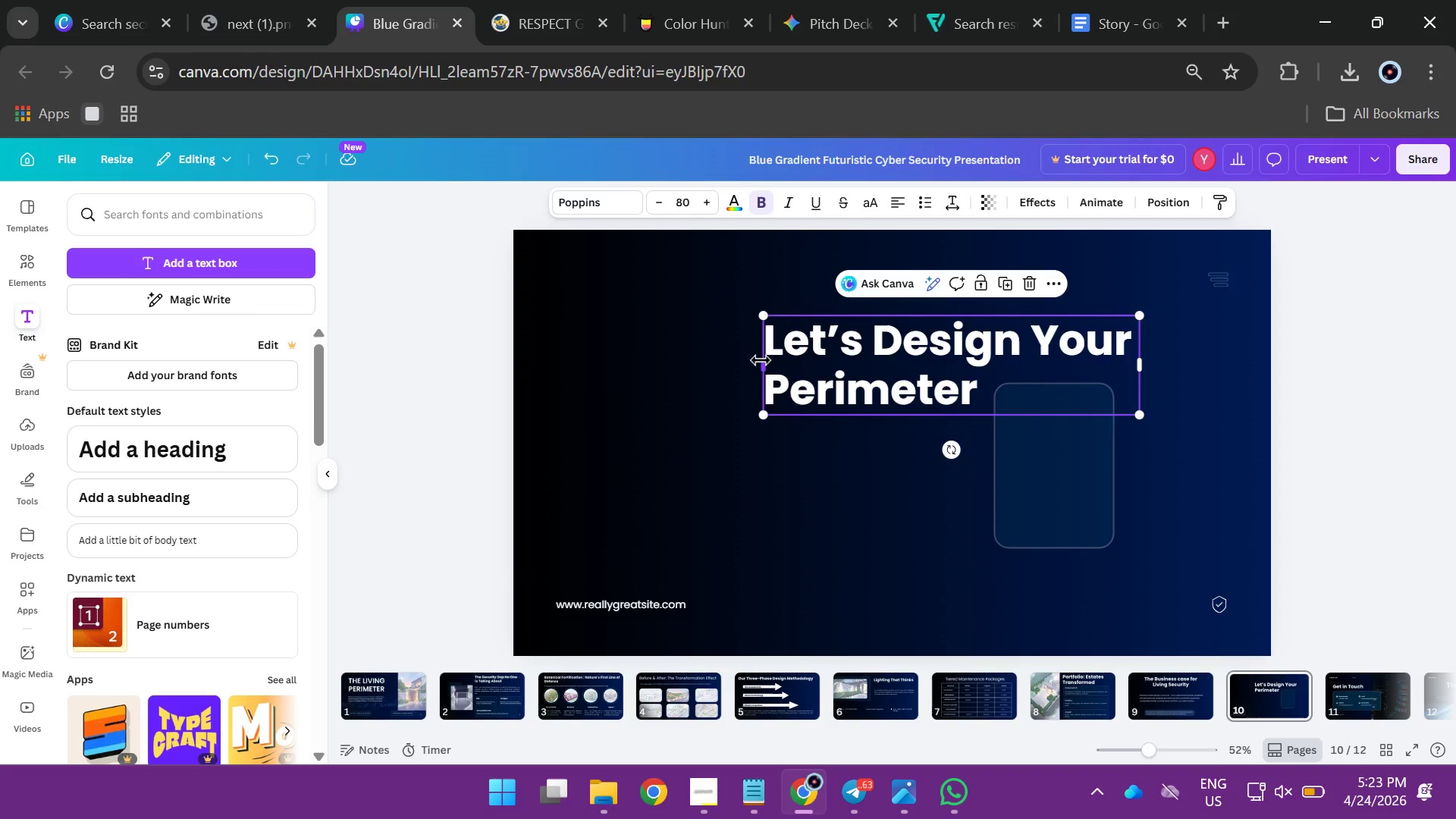 
left_click_drag(start_coordinate=[761, 359], to_coordinate=[752, 359])
 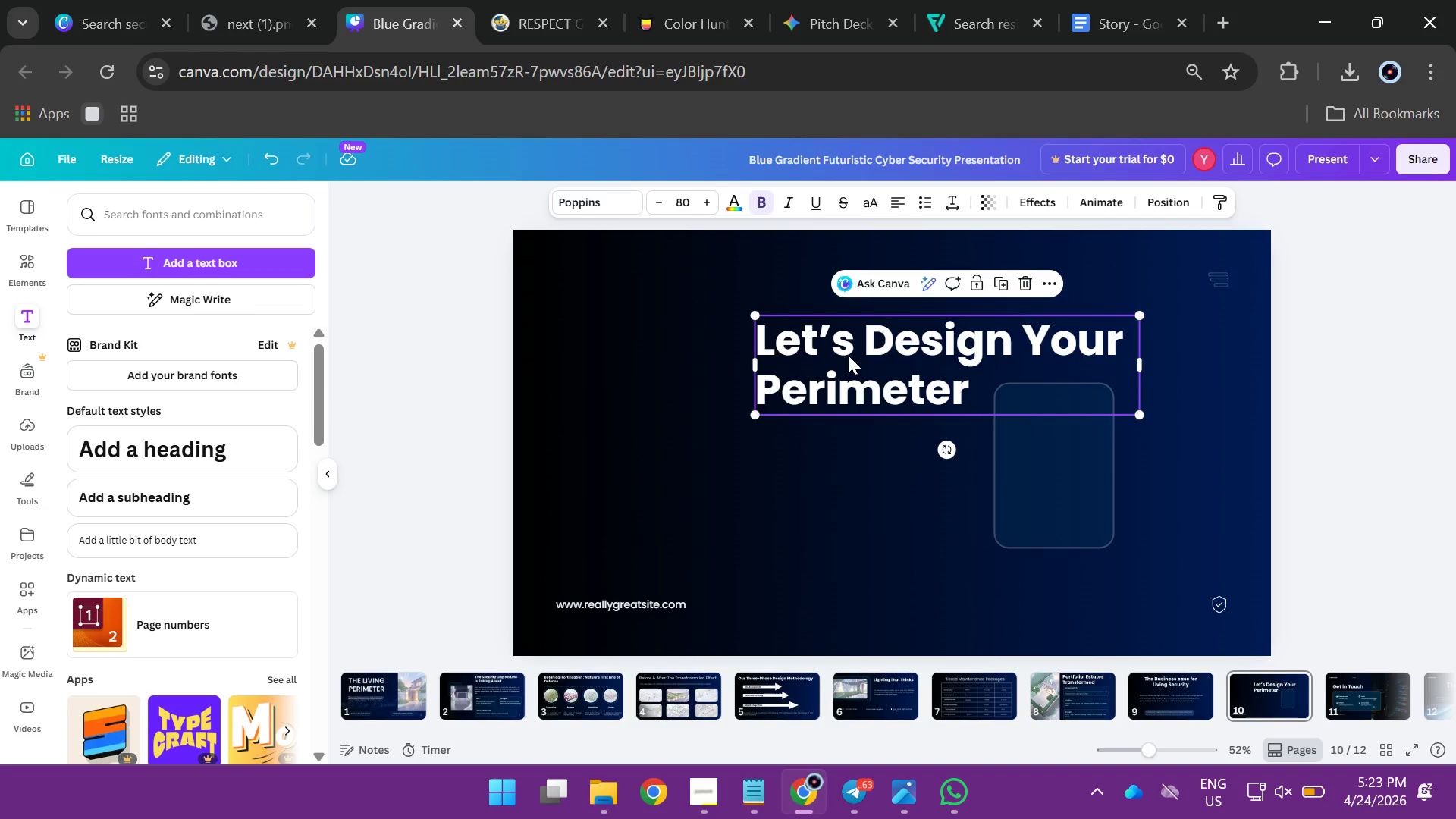 
left_click_drag(start_coordinate=[843, 356], to_coordinate=[900, 352])
 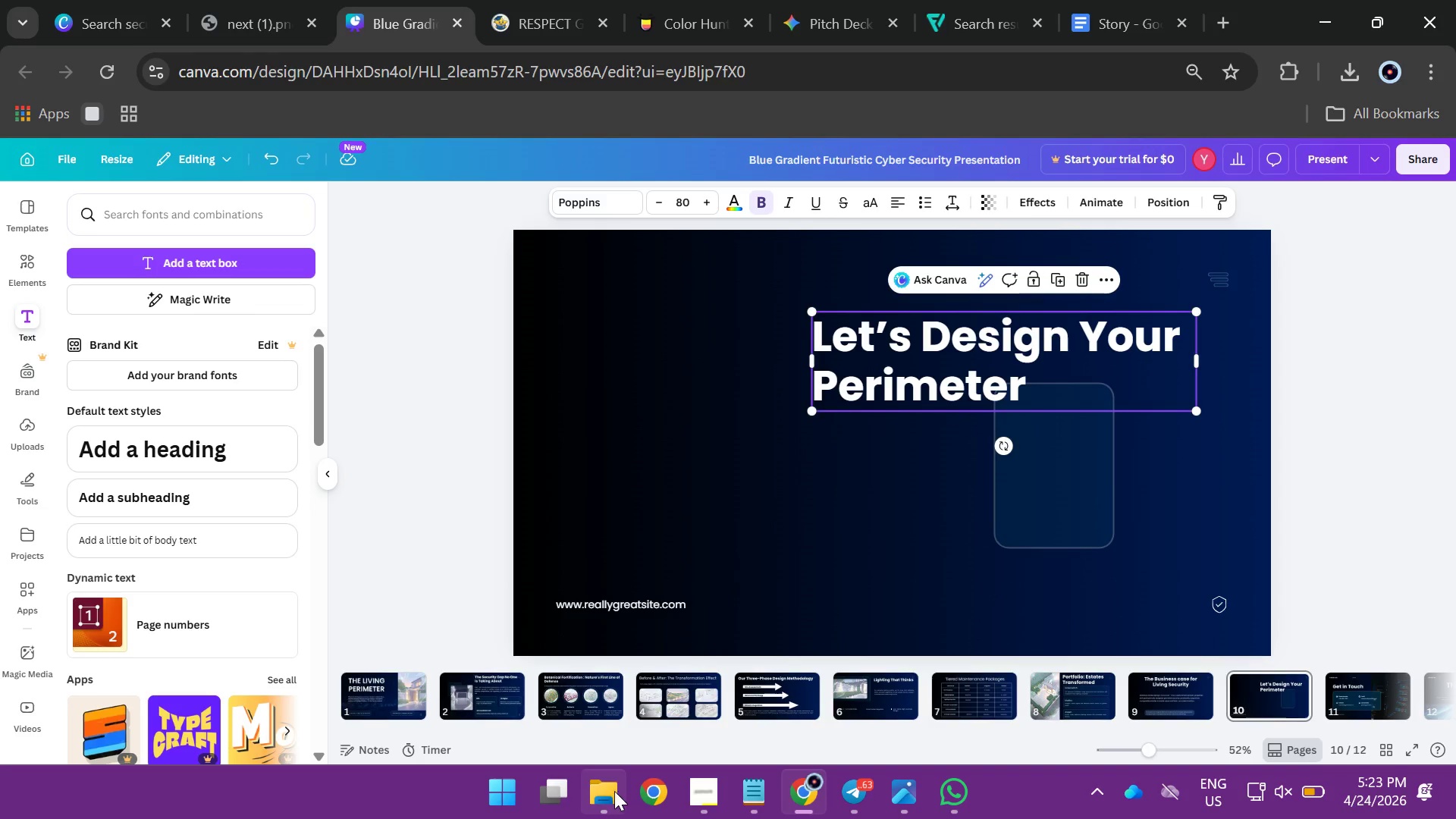 
left_click([607, 793])
 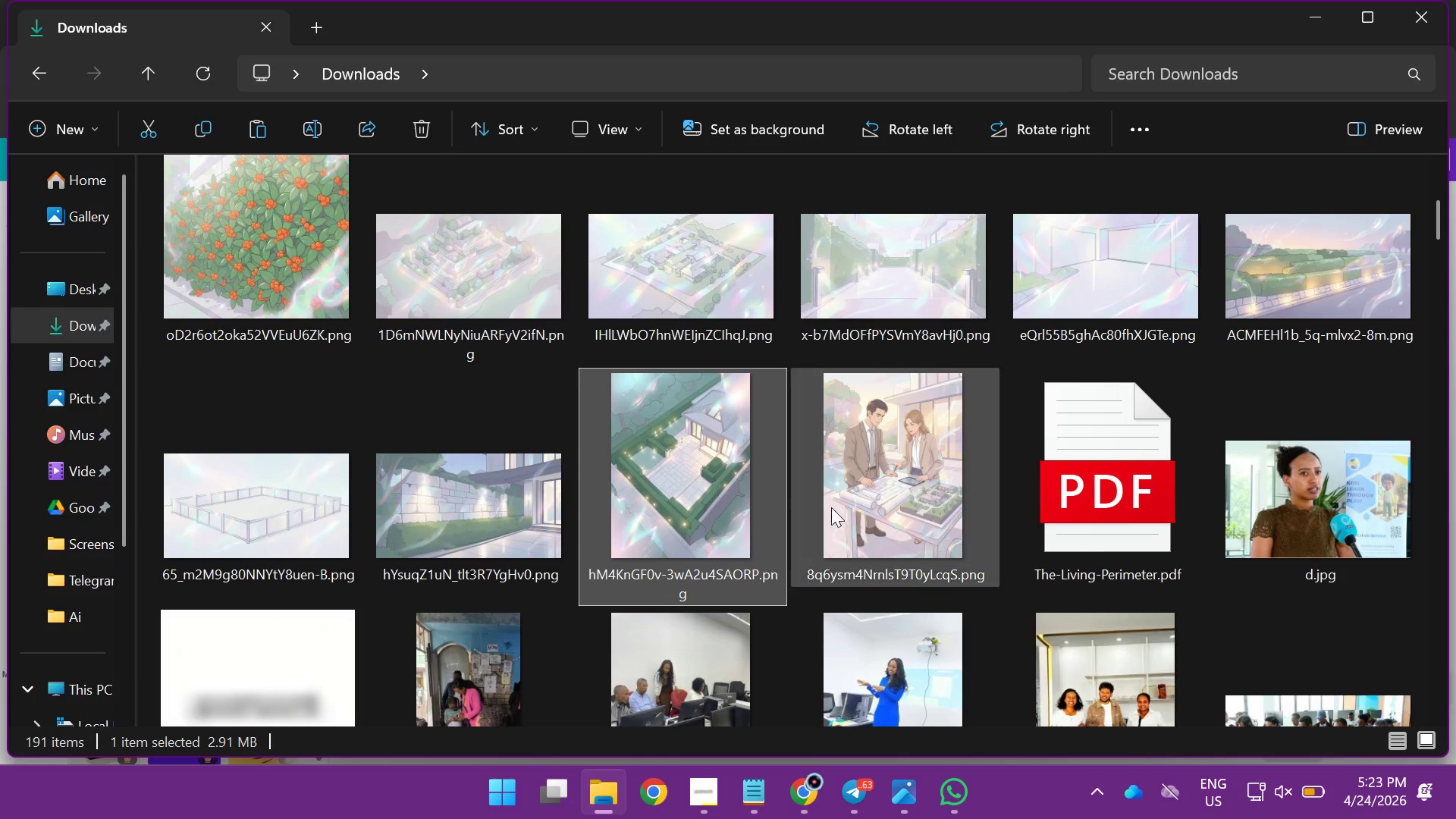 
left_click([839, 504])
 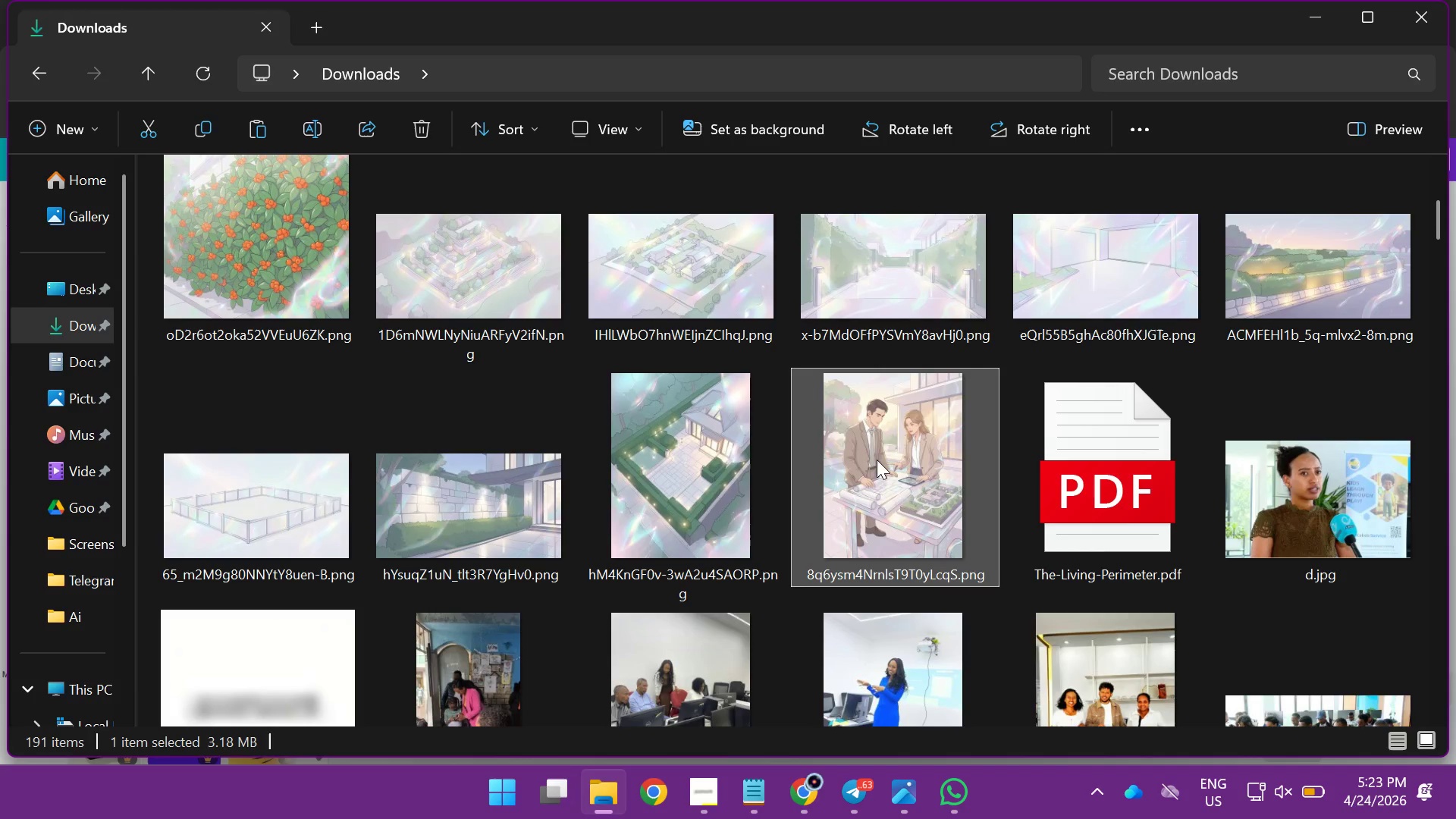 
left_click_drag(start_coordinate=[877, 460], to_coordinate=[664, 521])
 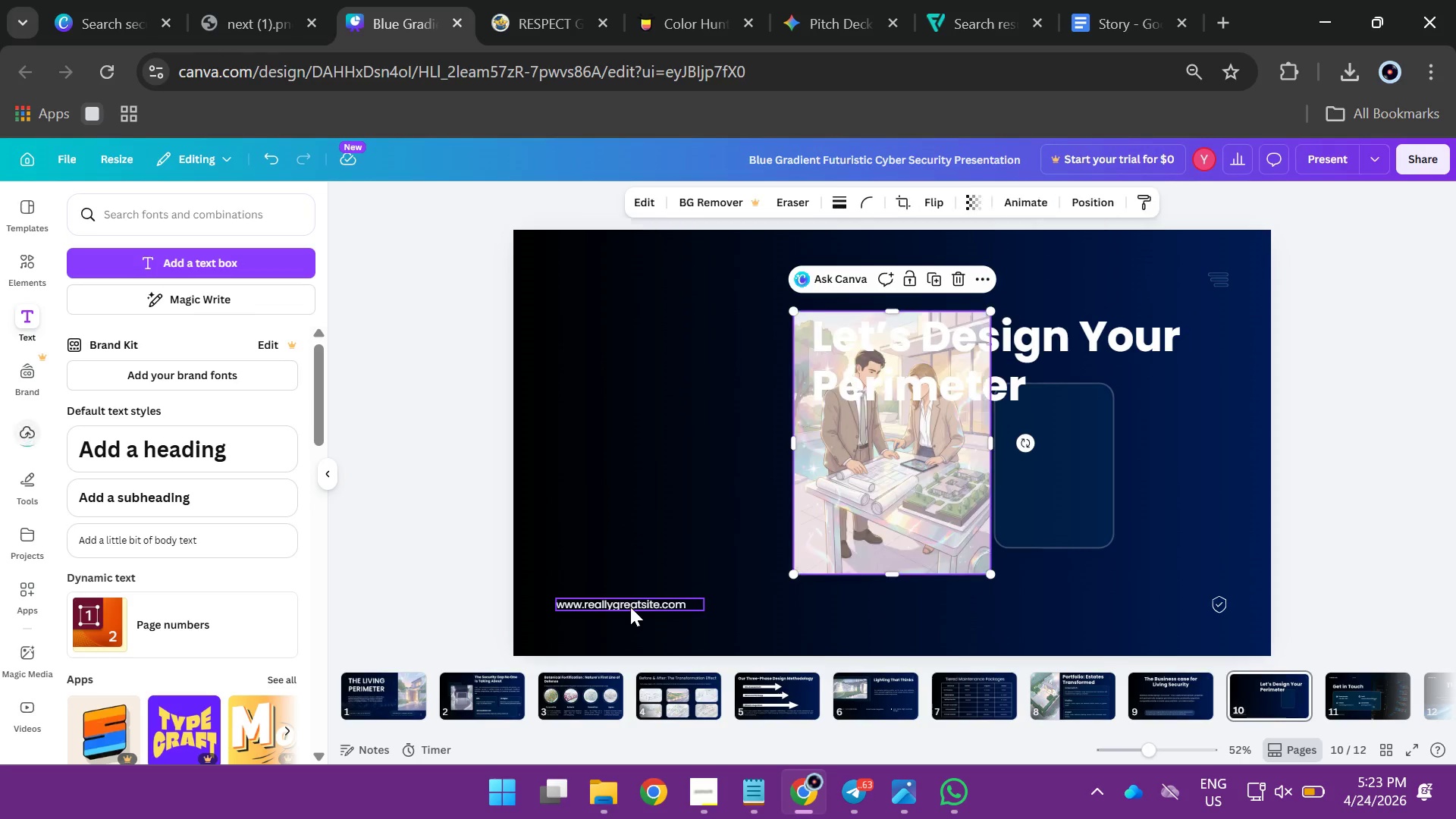 
left_click([630, 607])
 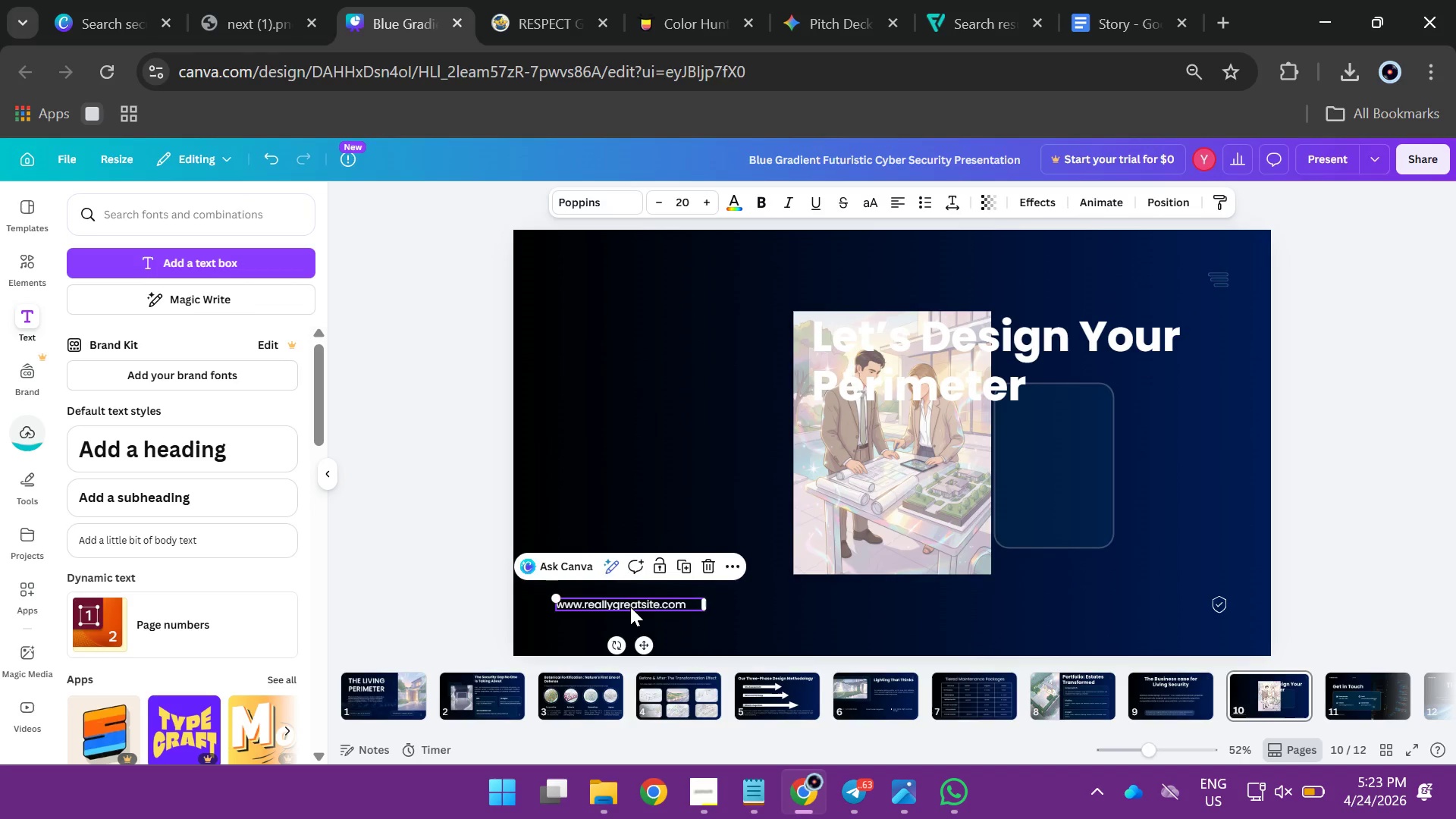 
key(Backspace)
 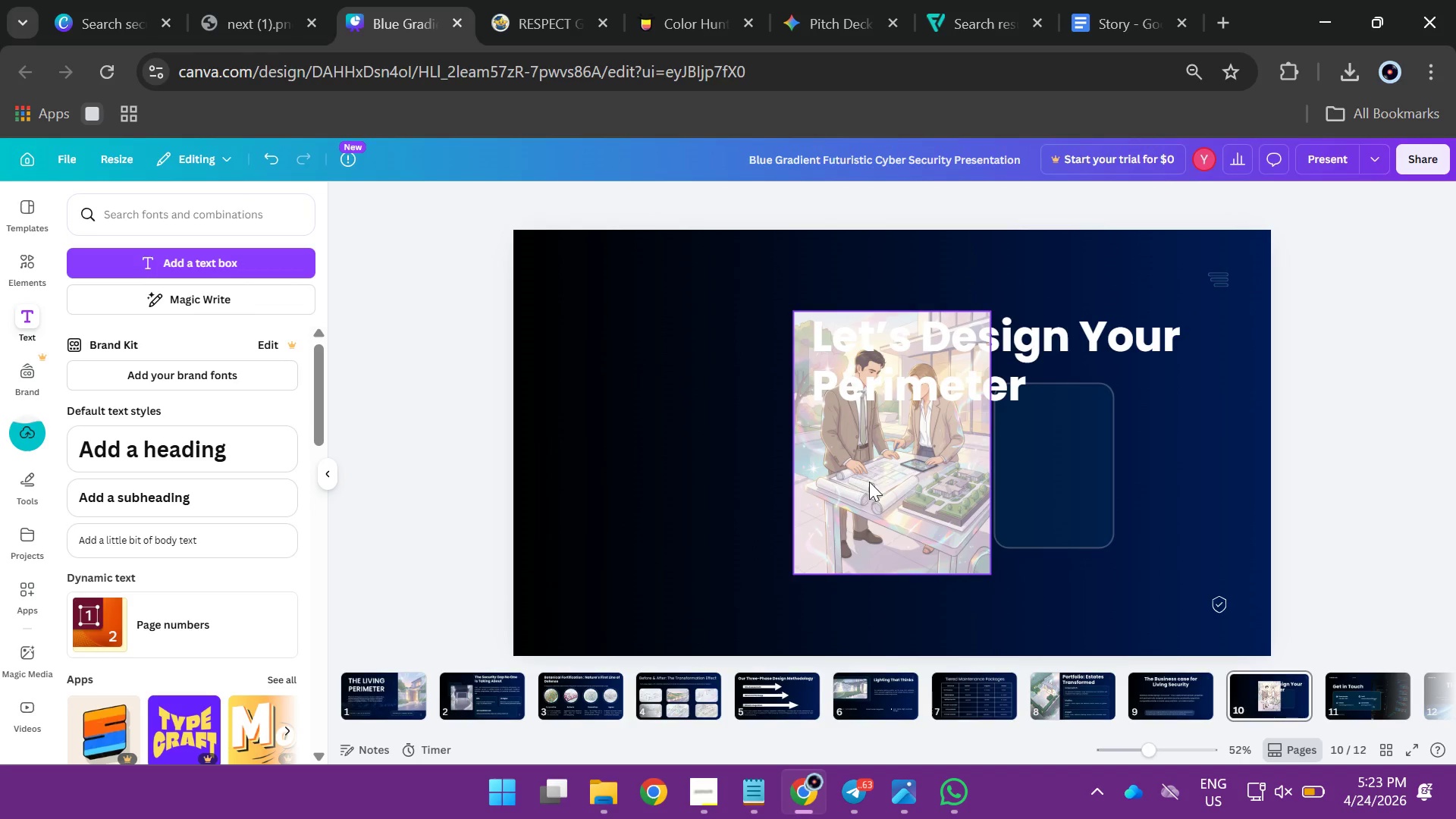 
left_click_drag(start_coordinate=[871, 482], to_coordinate=[588, 401])
 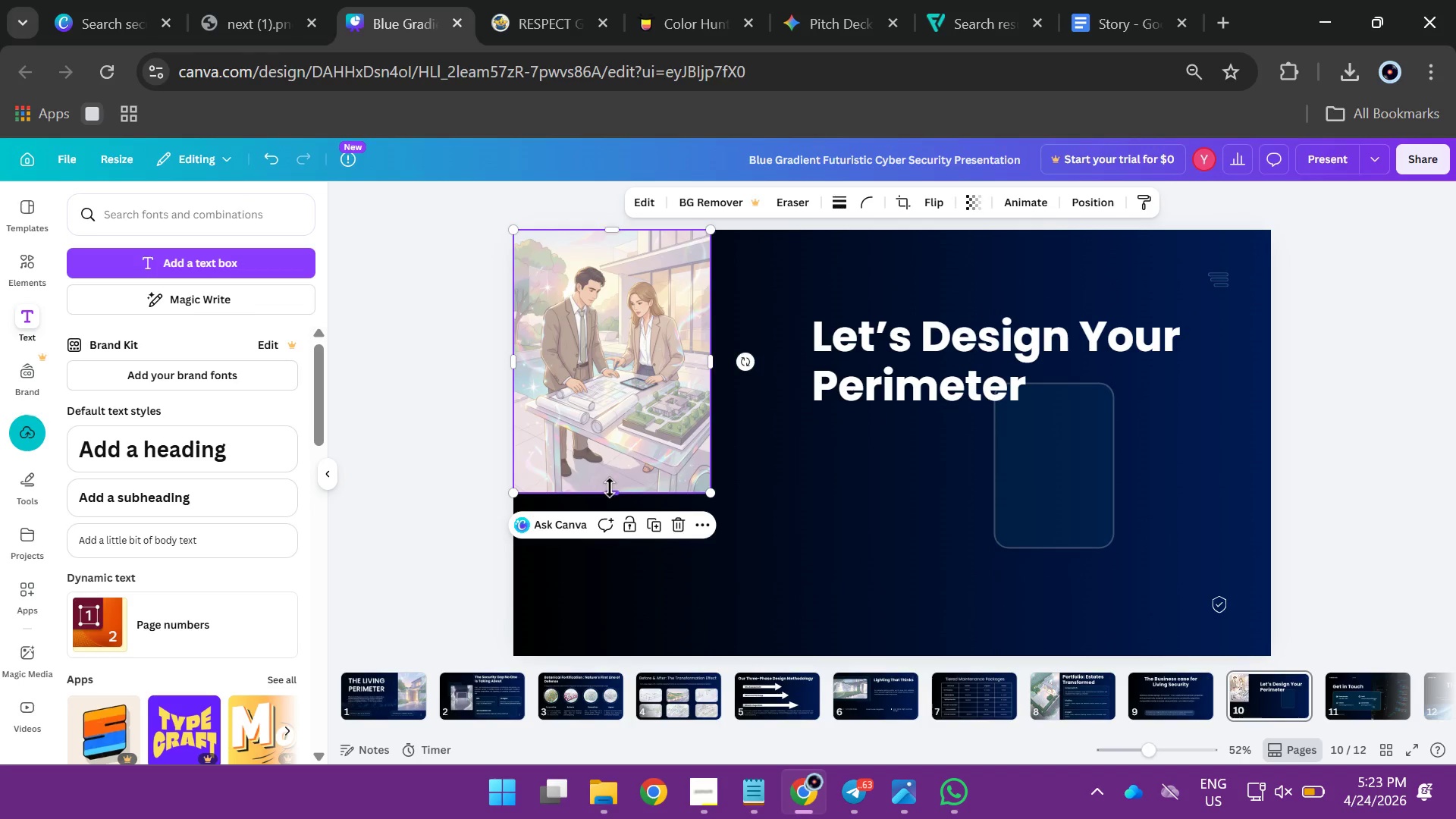 
left_click_drag(start_coordinate=[610, 488], to_coordinate=[616, 647])
 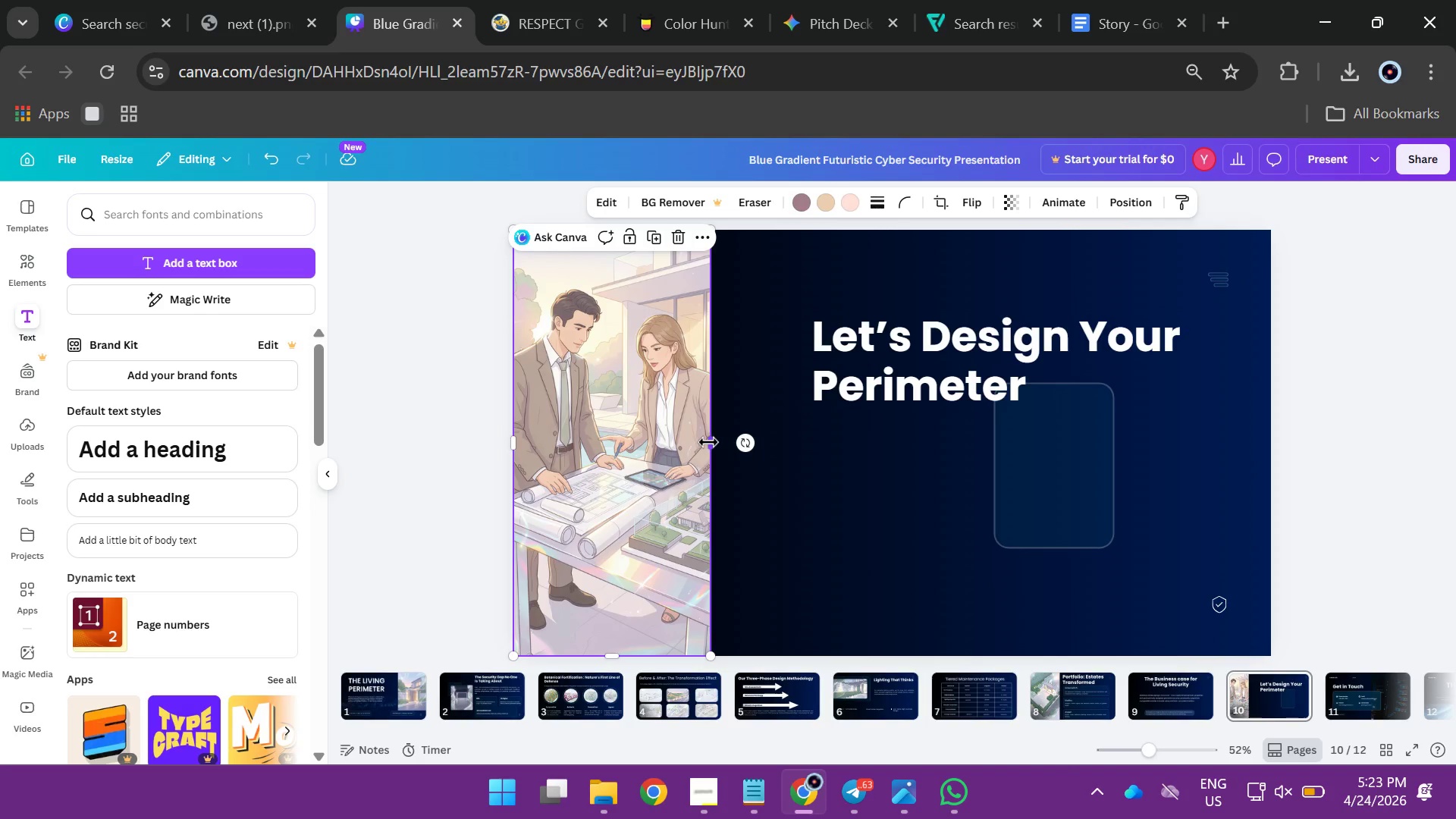 
left_click_drag(start_coordinate=[708, 442], to_coordinate=[795, 460])
 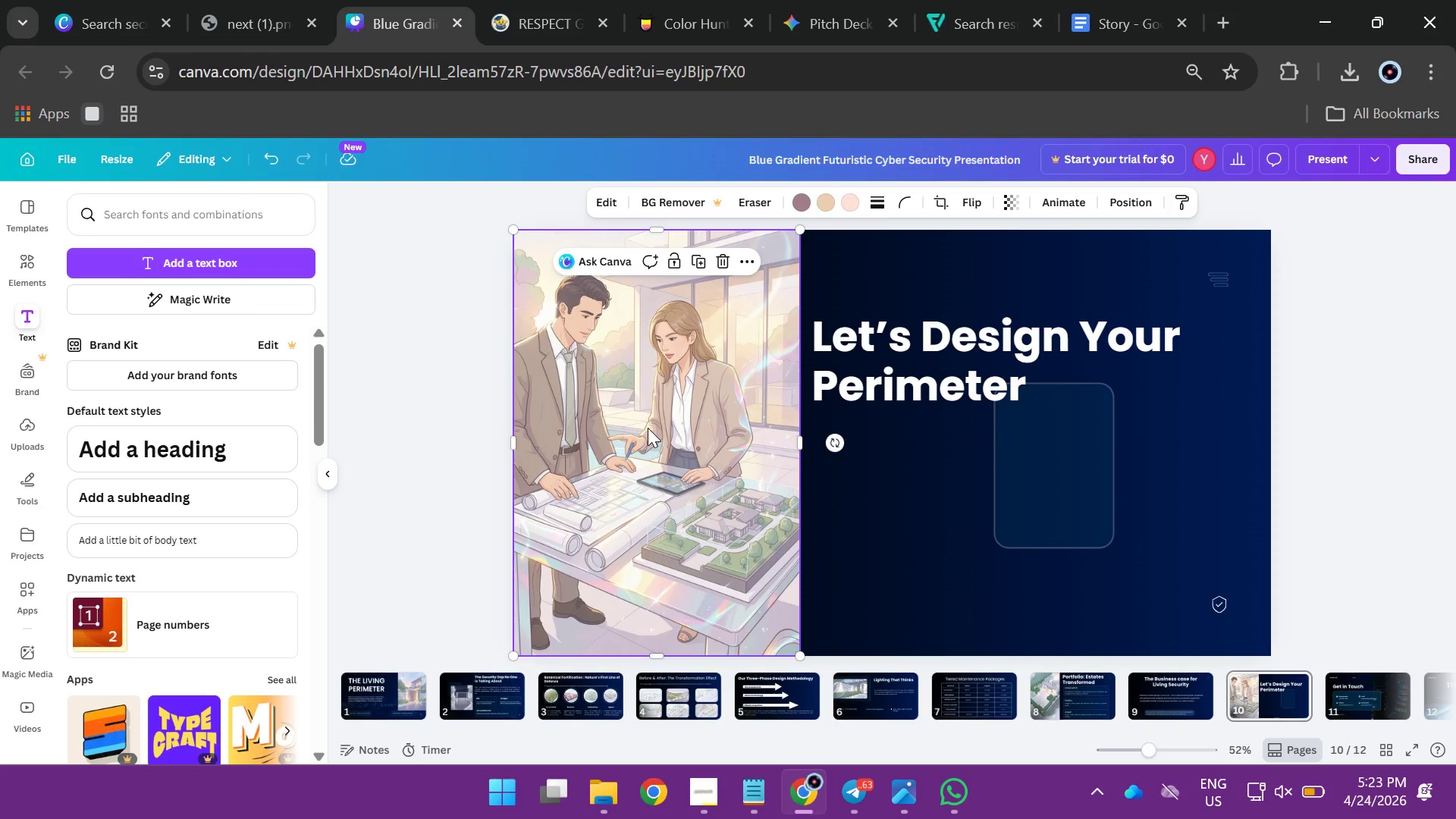 
double_click([648, 428])
 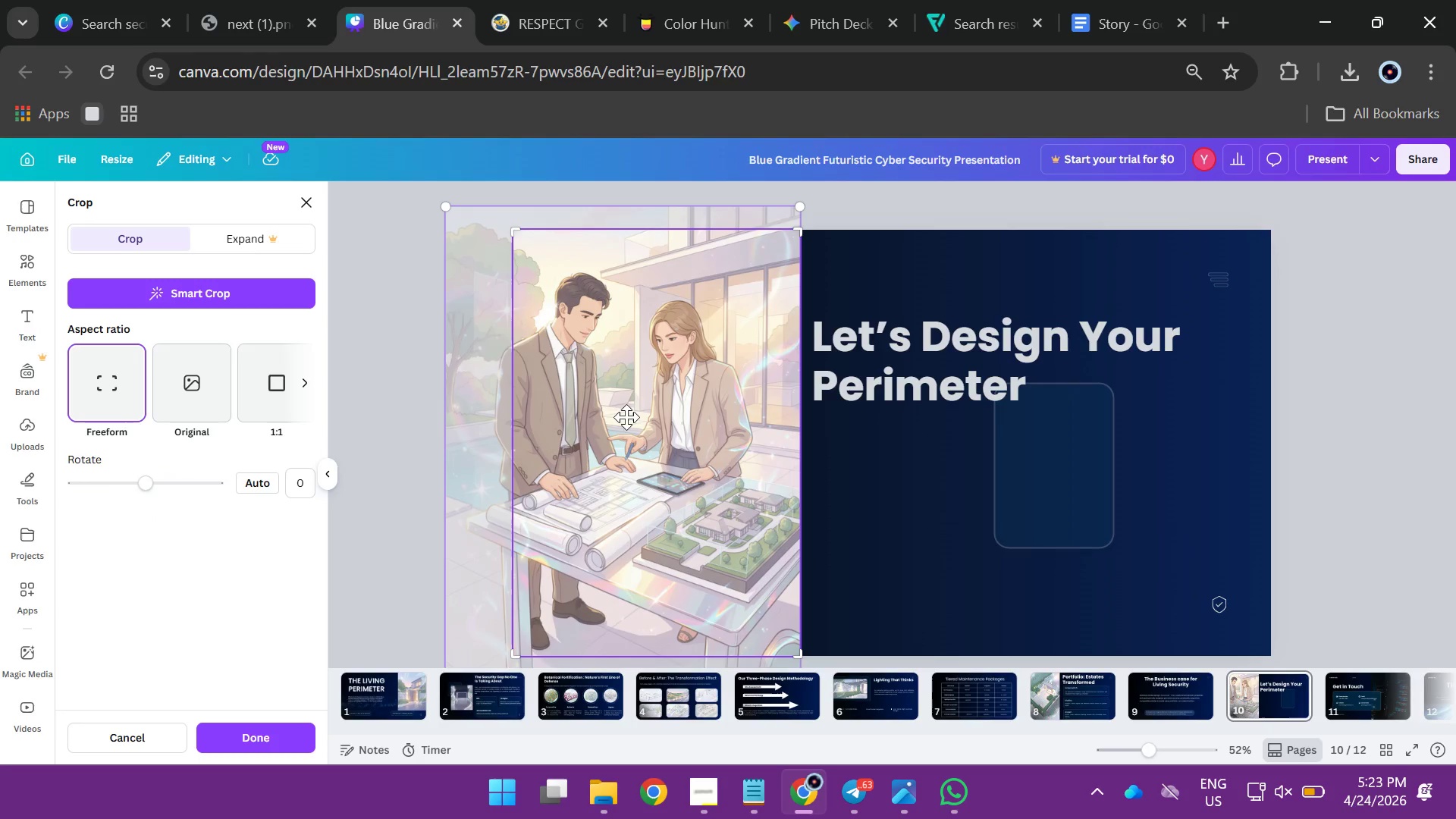 
left_click([626, 417])
 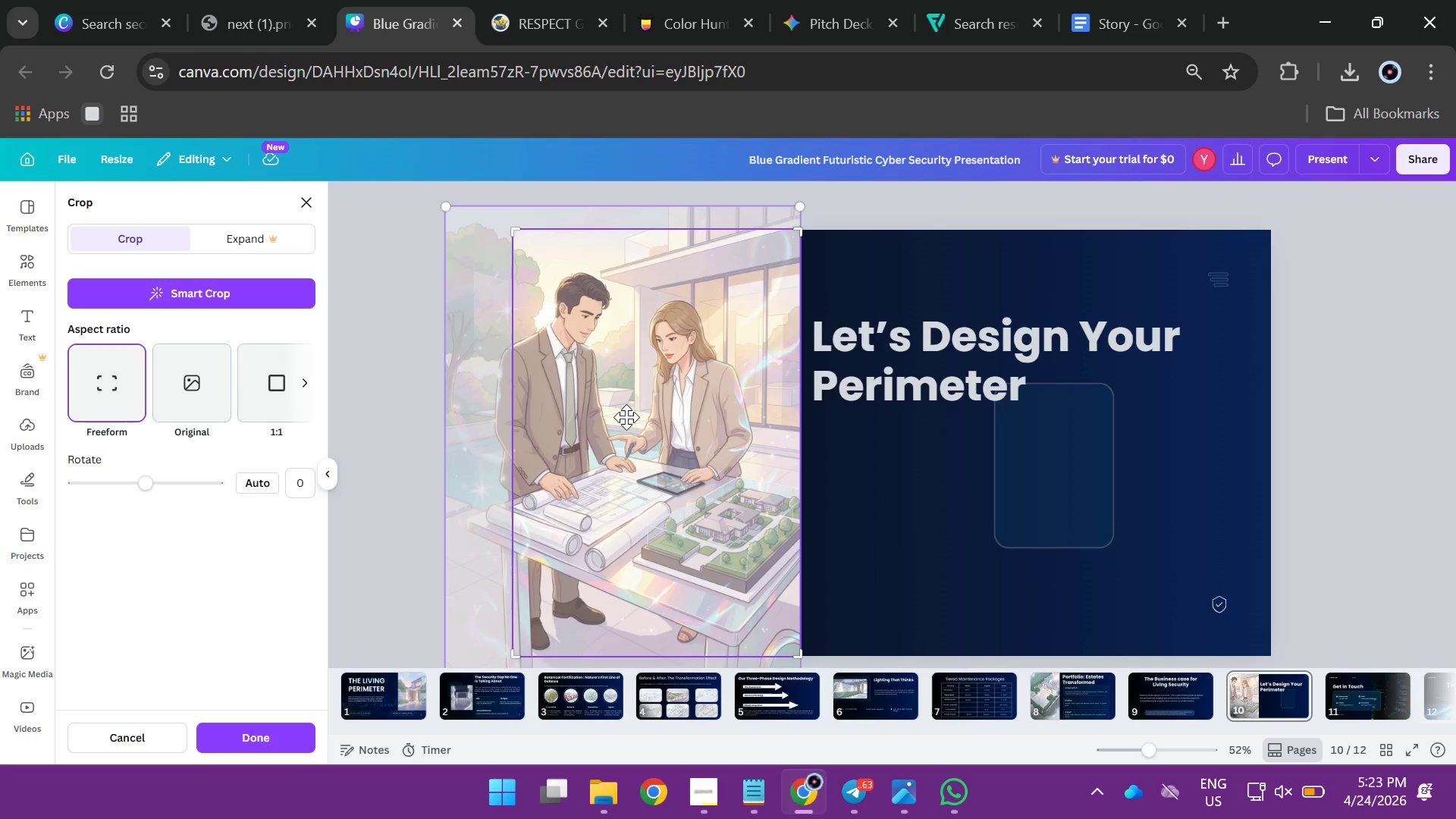 
left_click_drag(start_coordinate=[626, 417], to_coordinate=[657, 420])
 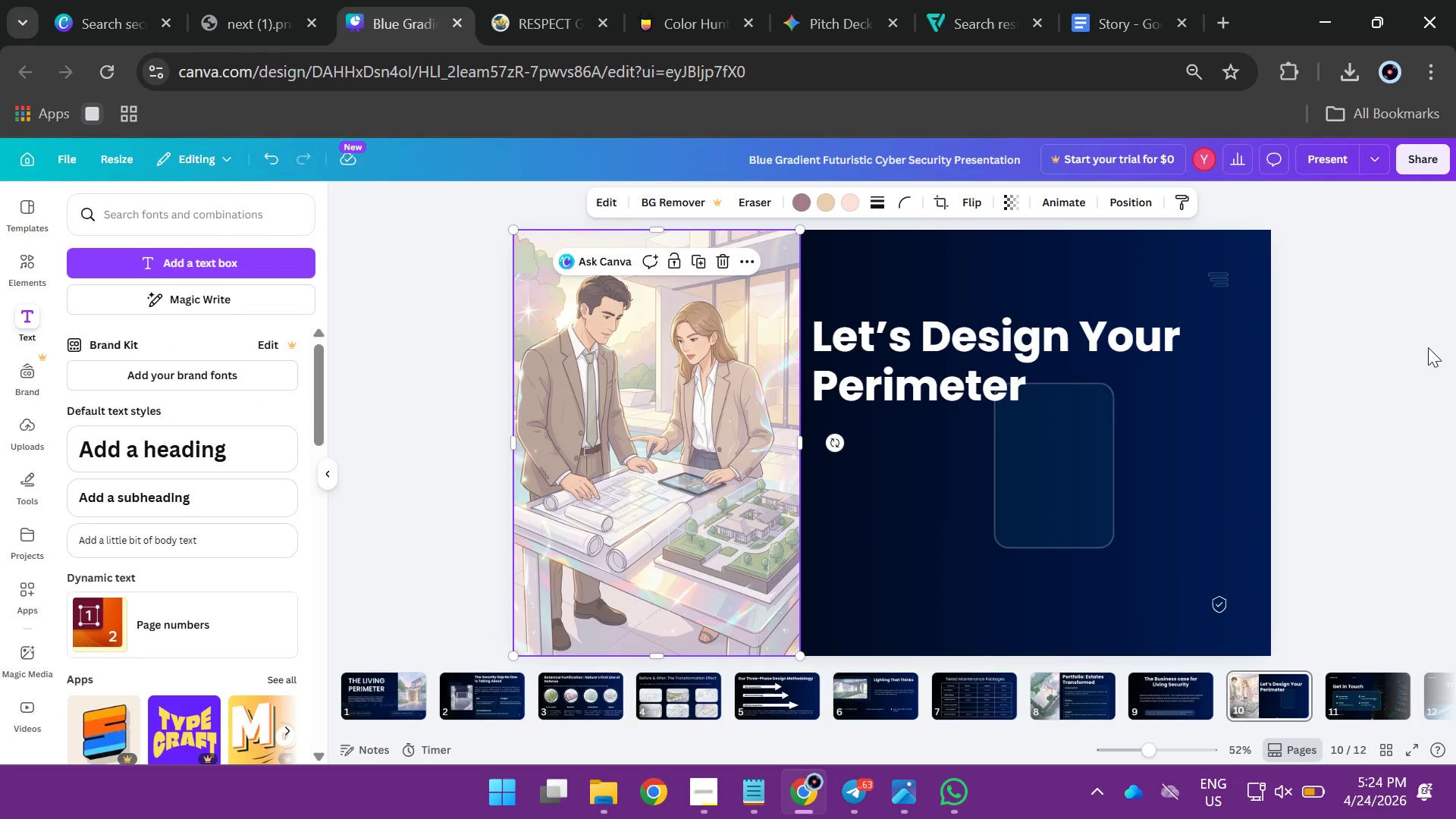 
left_click([1428, 347])
 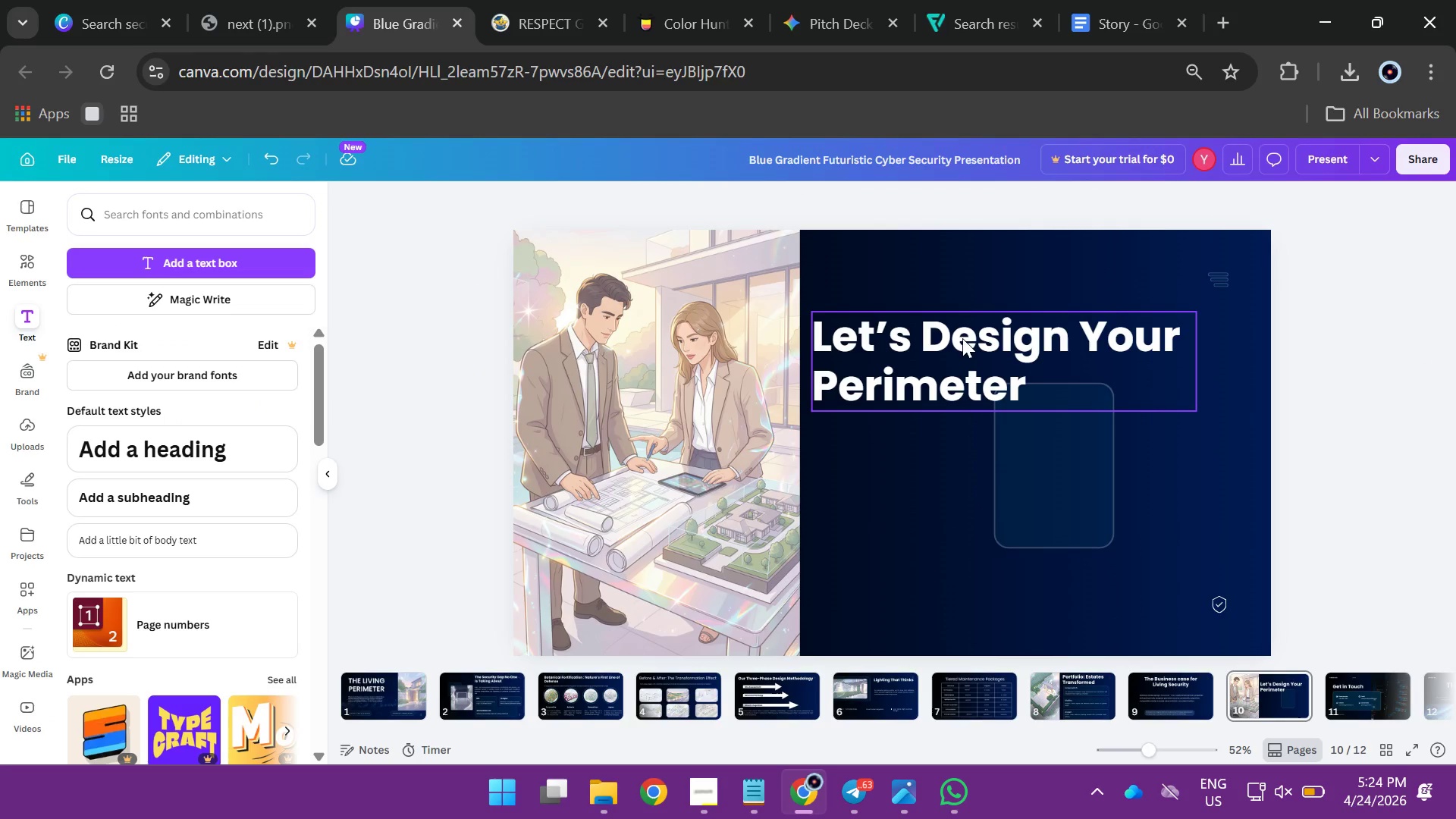 
left_click_drag(start_coordinate=[959, 338], to_coordinate=[986, 287])
 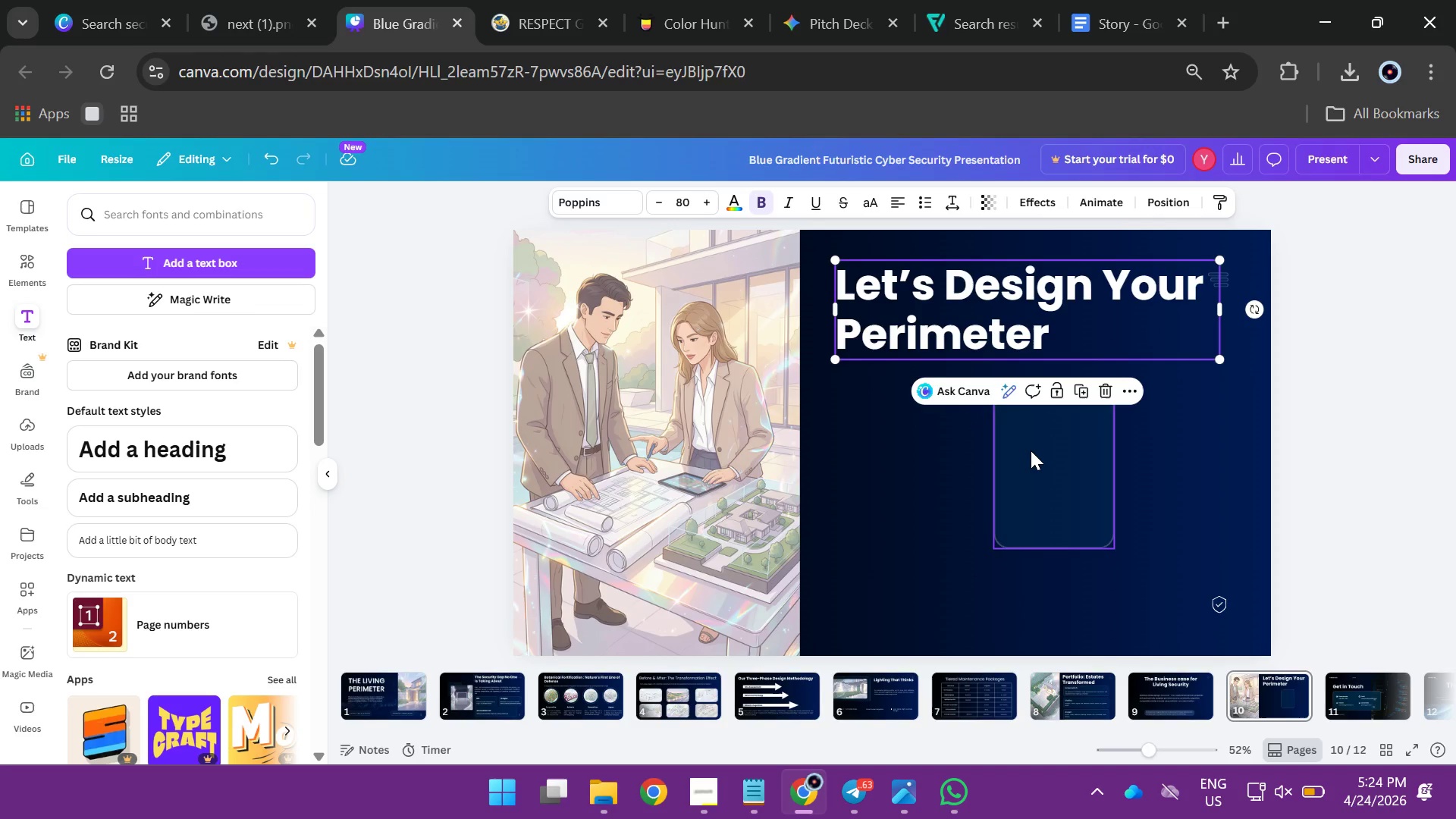 
wait(5.78)
 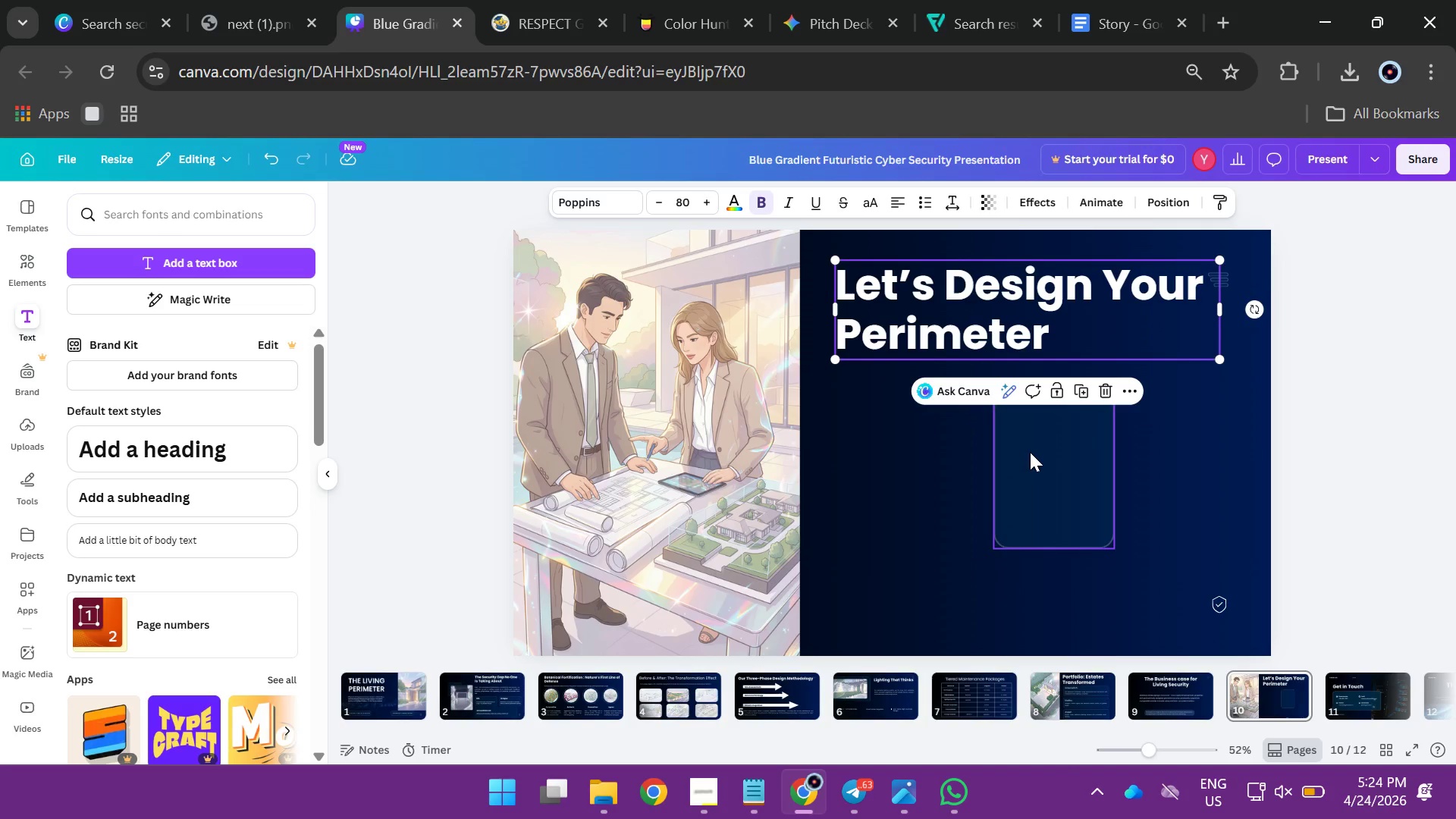 
left_click([1031, 450])
 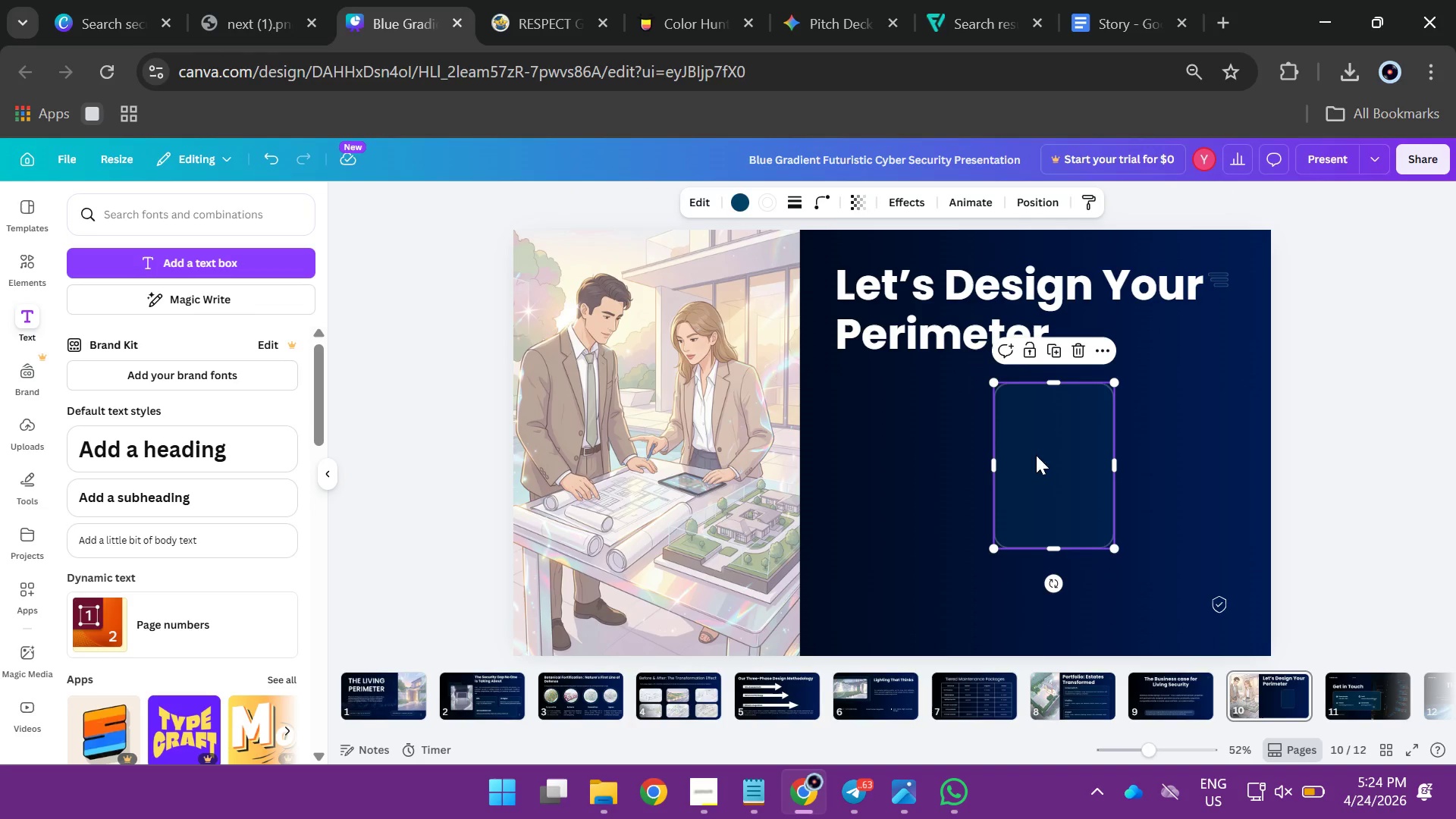 
left_click_drag(start_coordinate=[1036, 455], to_coordinate=[869, 457])
 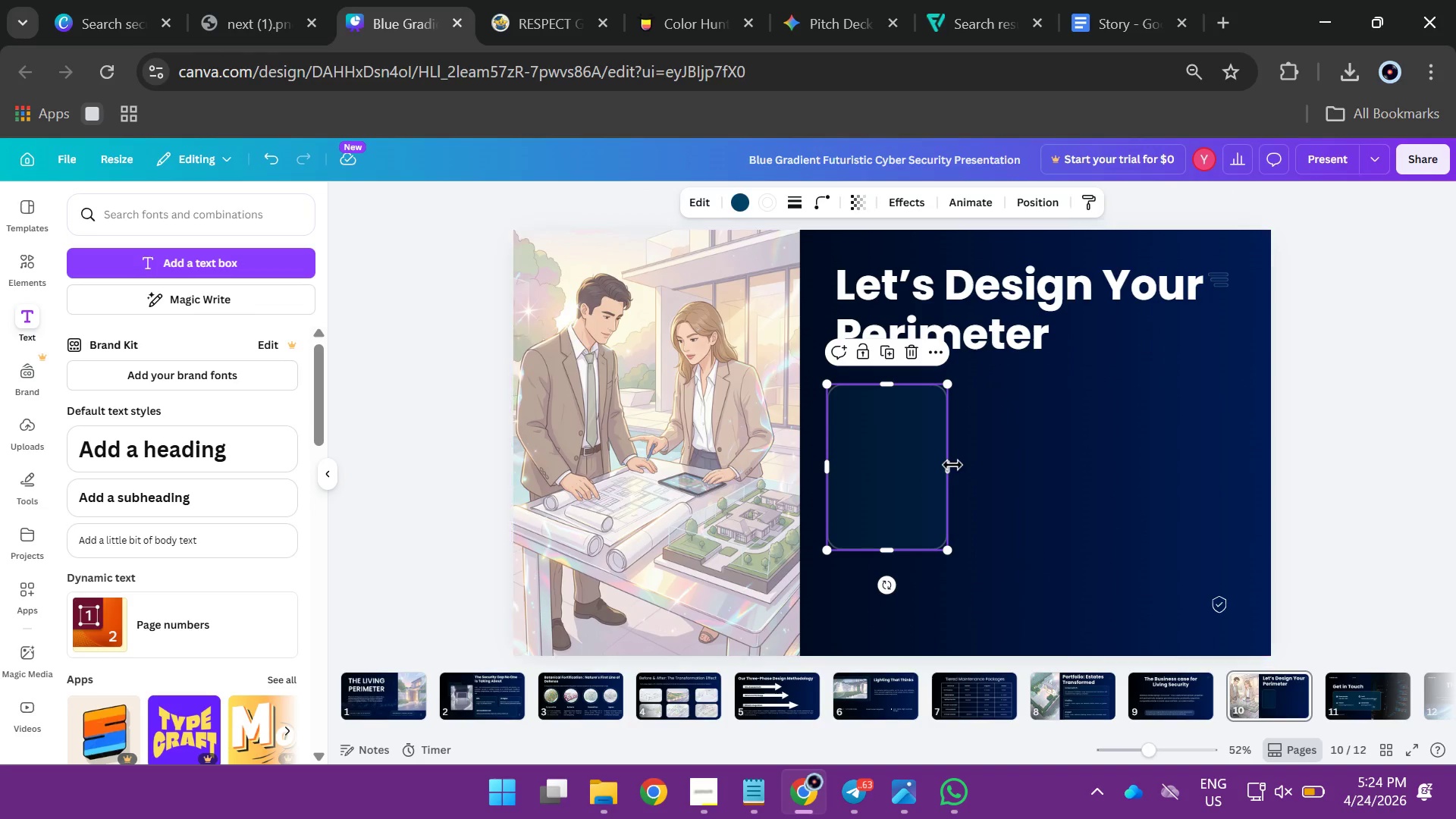 
left_click_drag(start_coordinate=[952, 465], to_coordinate=[1213, 447])
 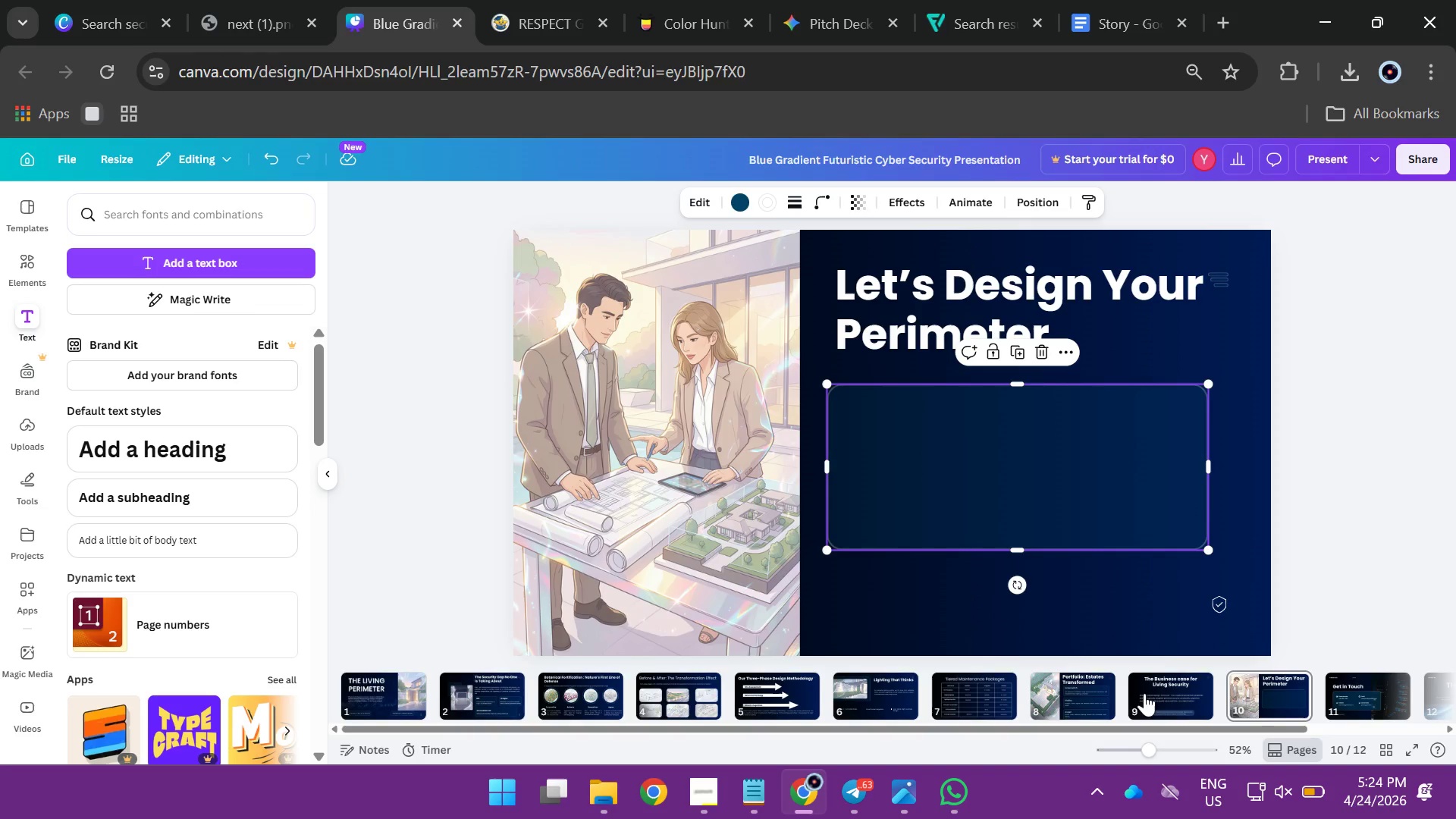 
left_click([1353, 697])
 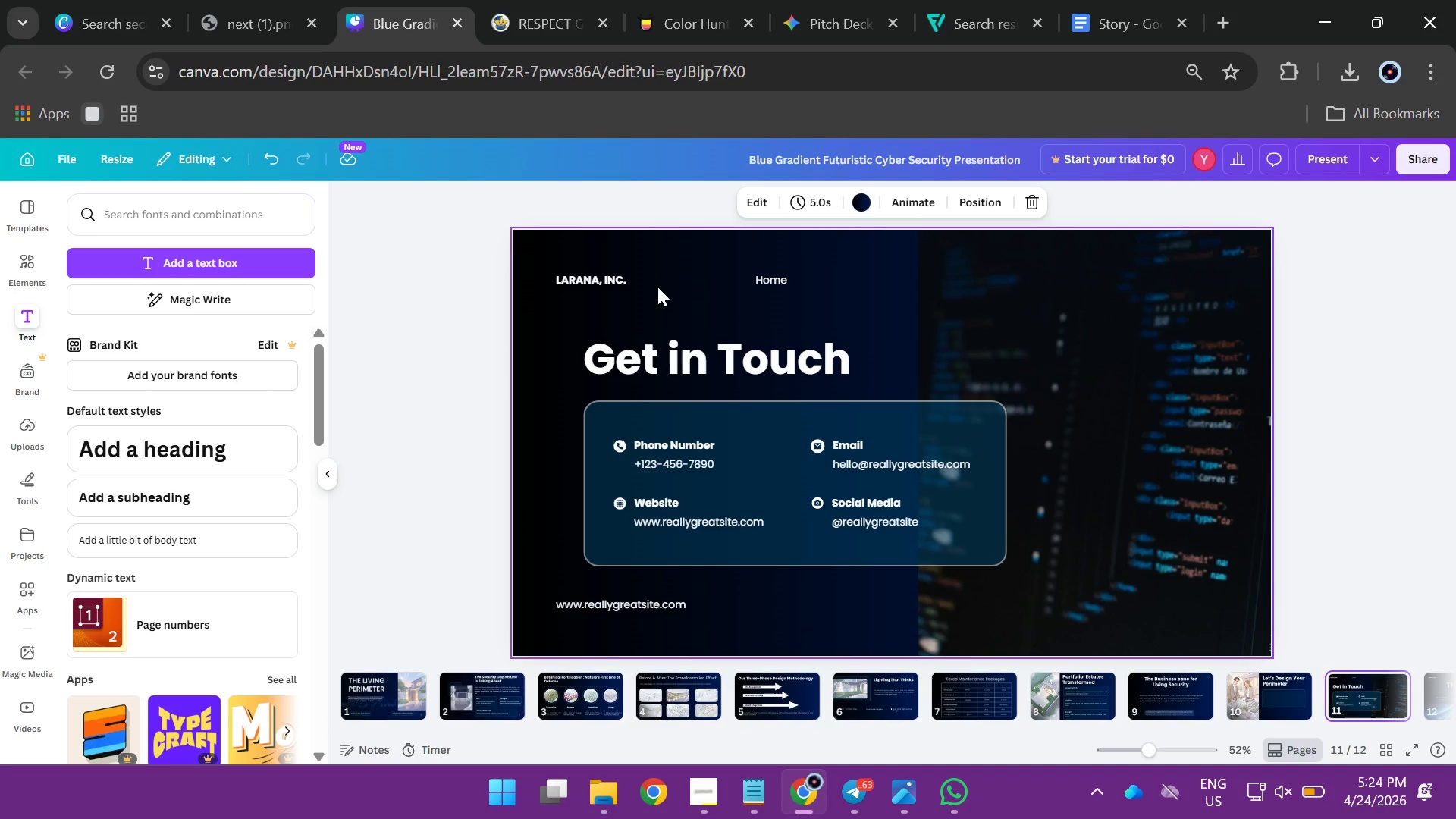 
left_click_drag(start_coordinate=[558, 252], to_coordinate=[1089, 586])
 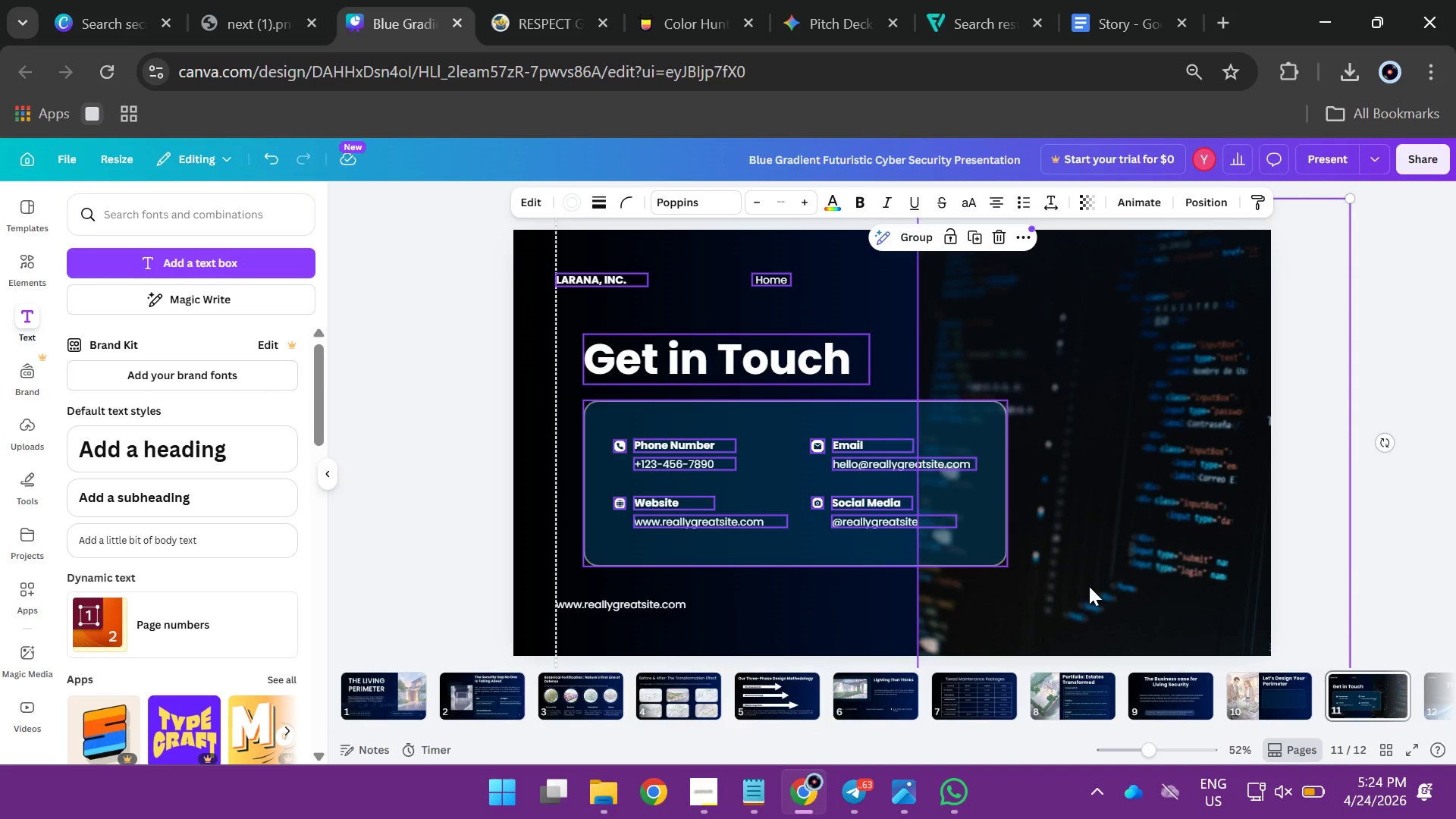 
key(Backspace)
 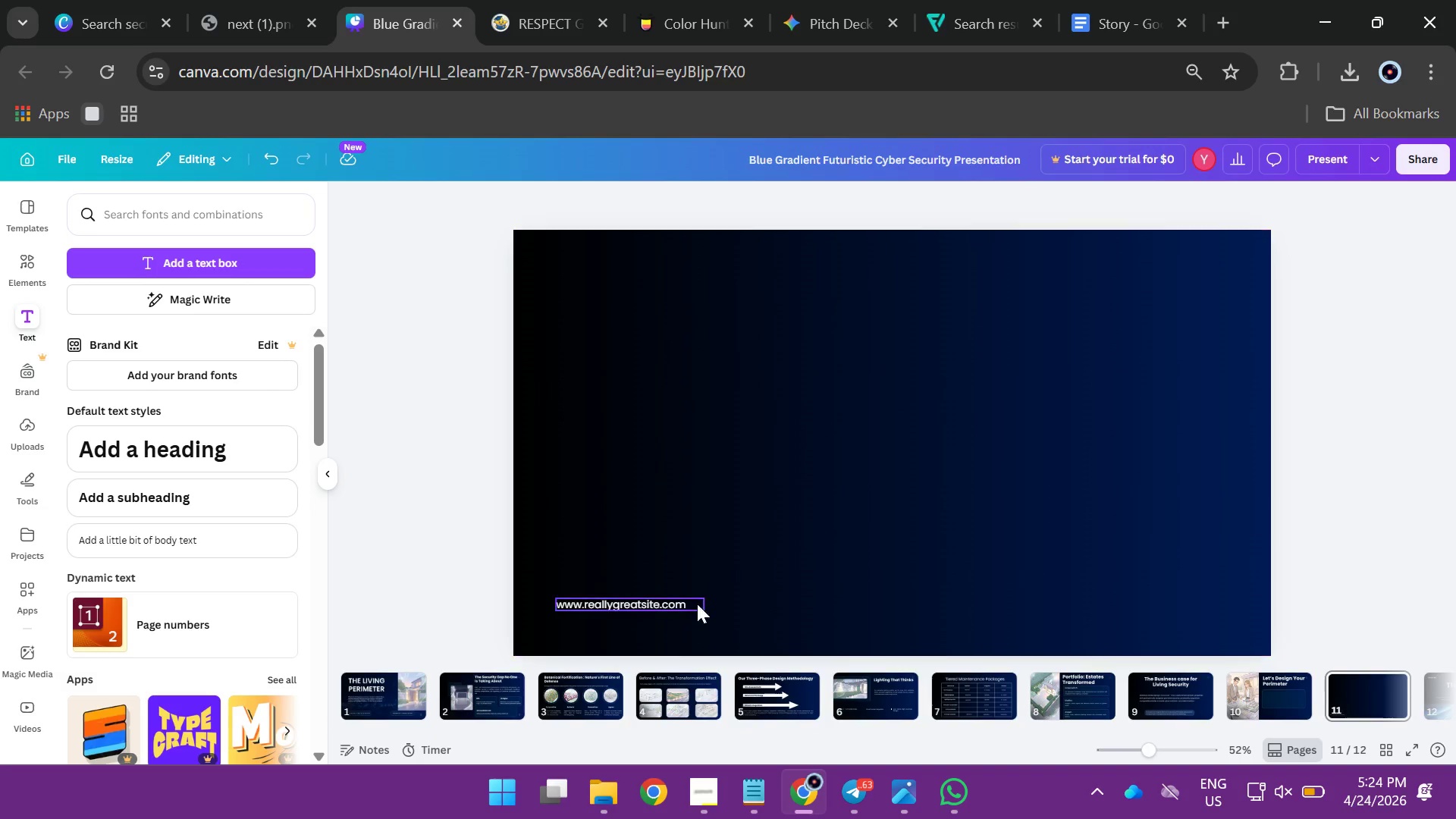 
left_click([679, 605])
 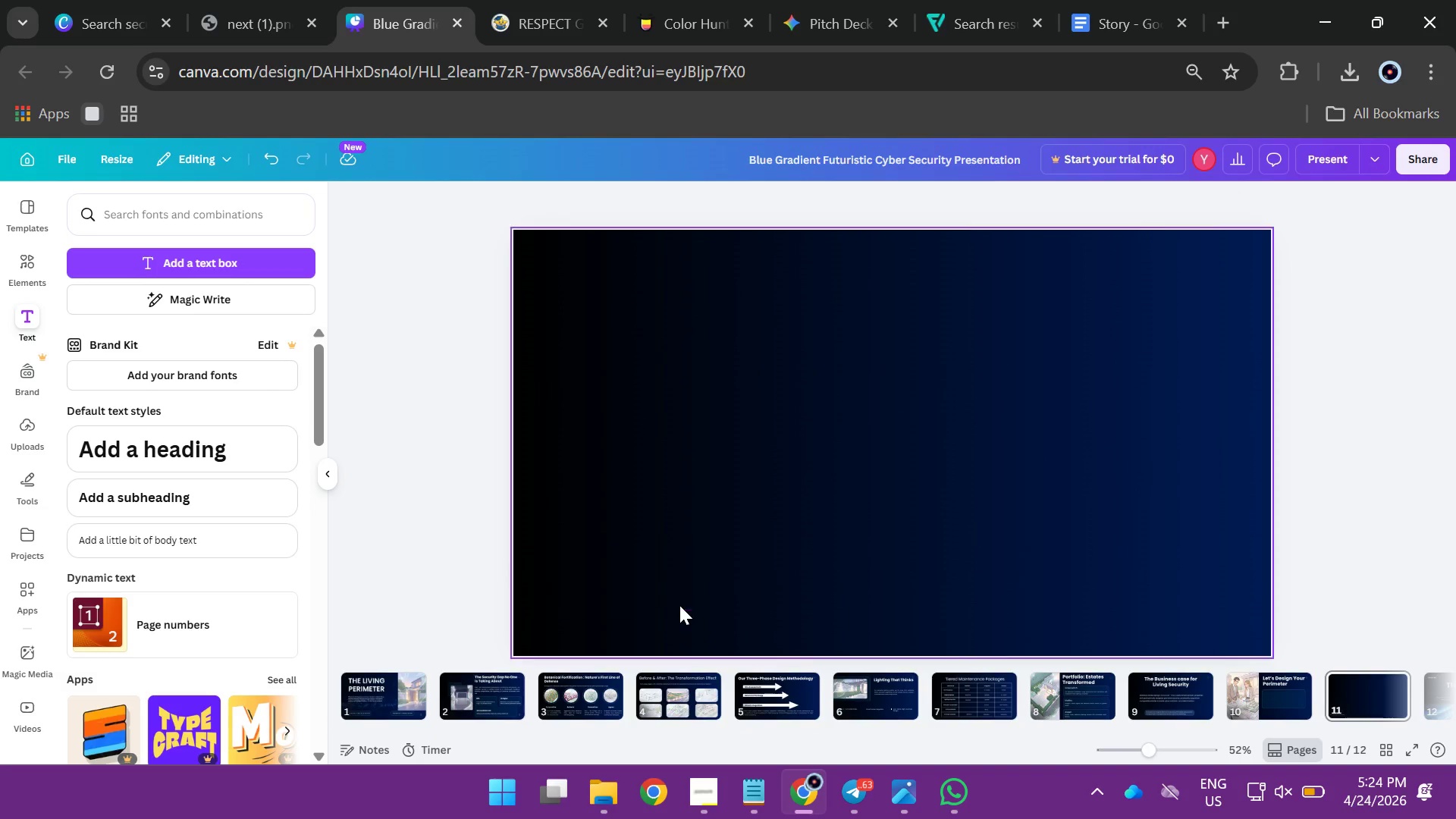 
key(Backspace)
 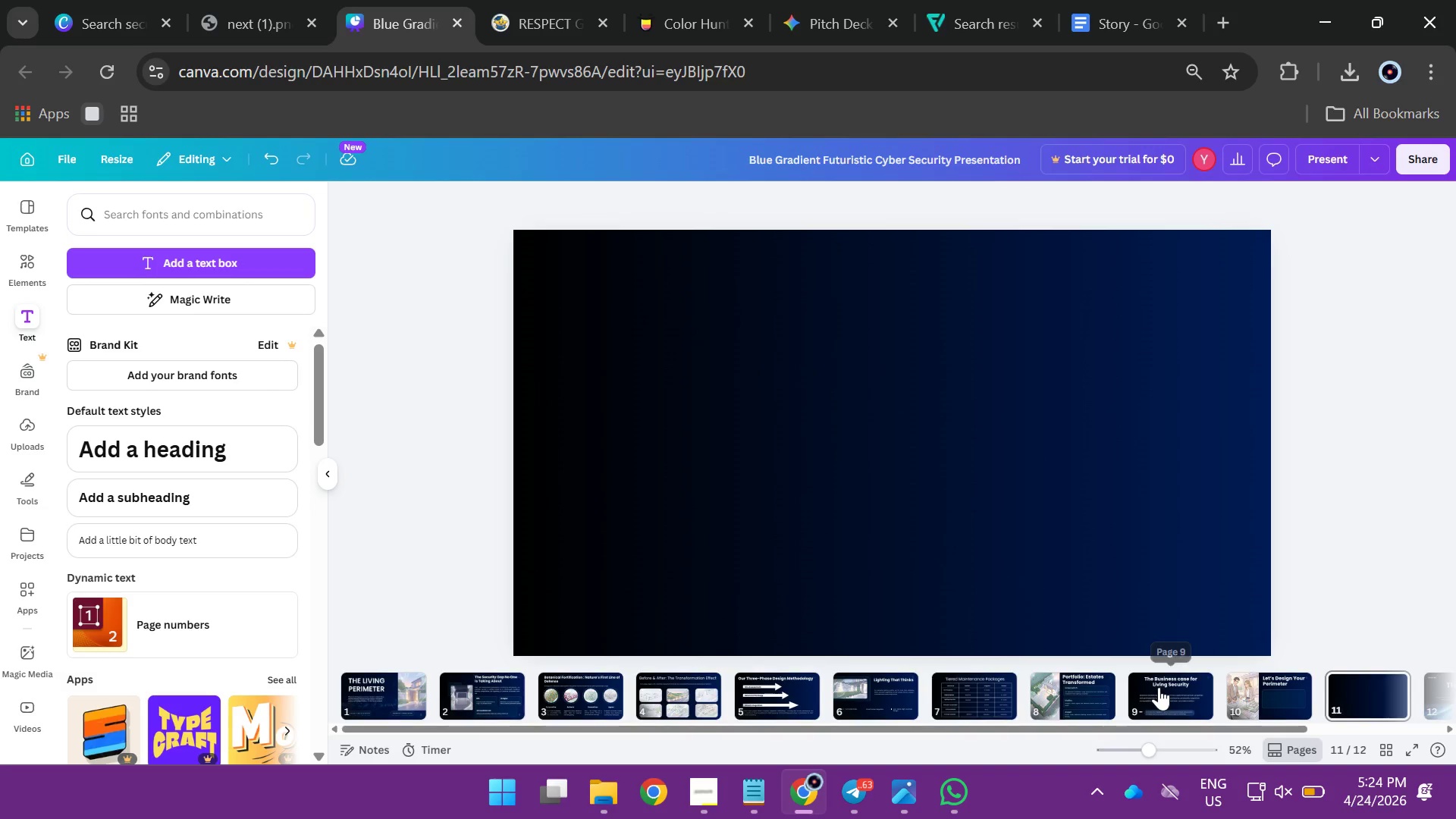 
left_click([1263, 686])
 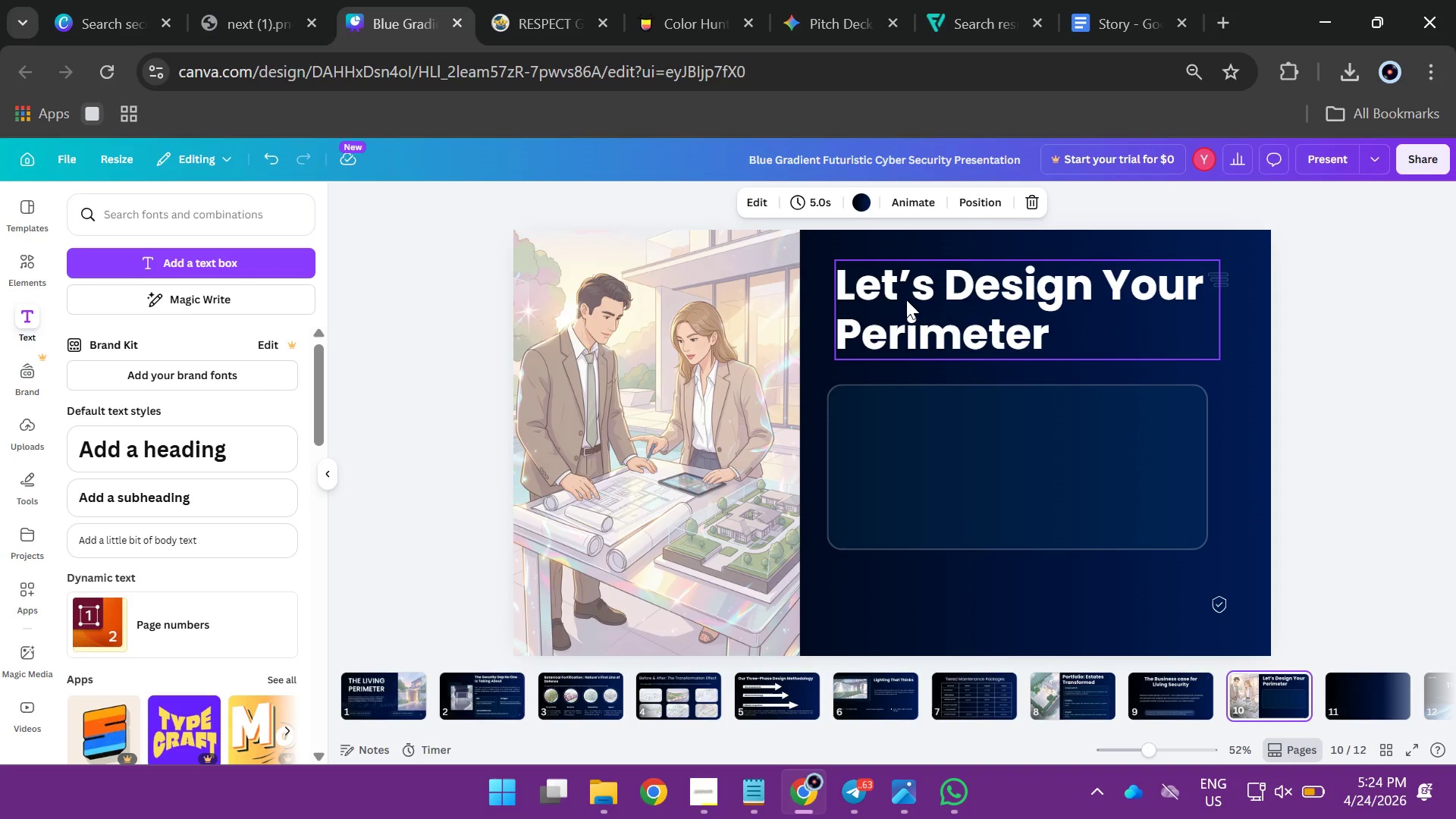 
hold_key(key=AltLeft, duration=2.83)
left_click_drag(start_coordinate=[906, 300], to_coordinate=[1348, 697])
 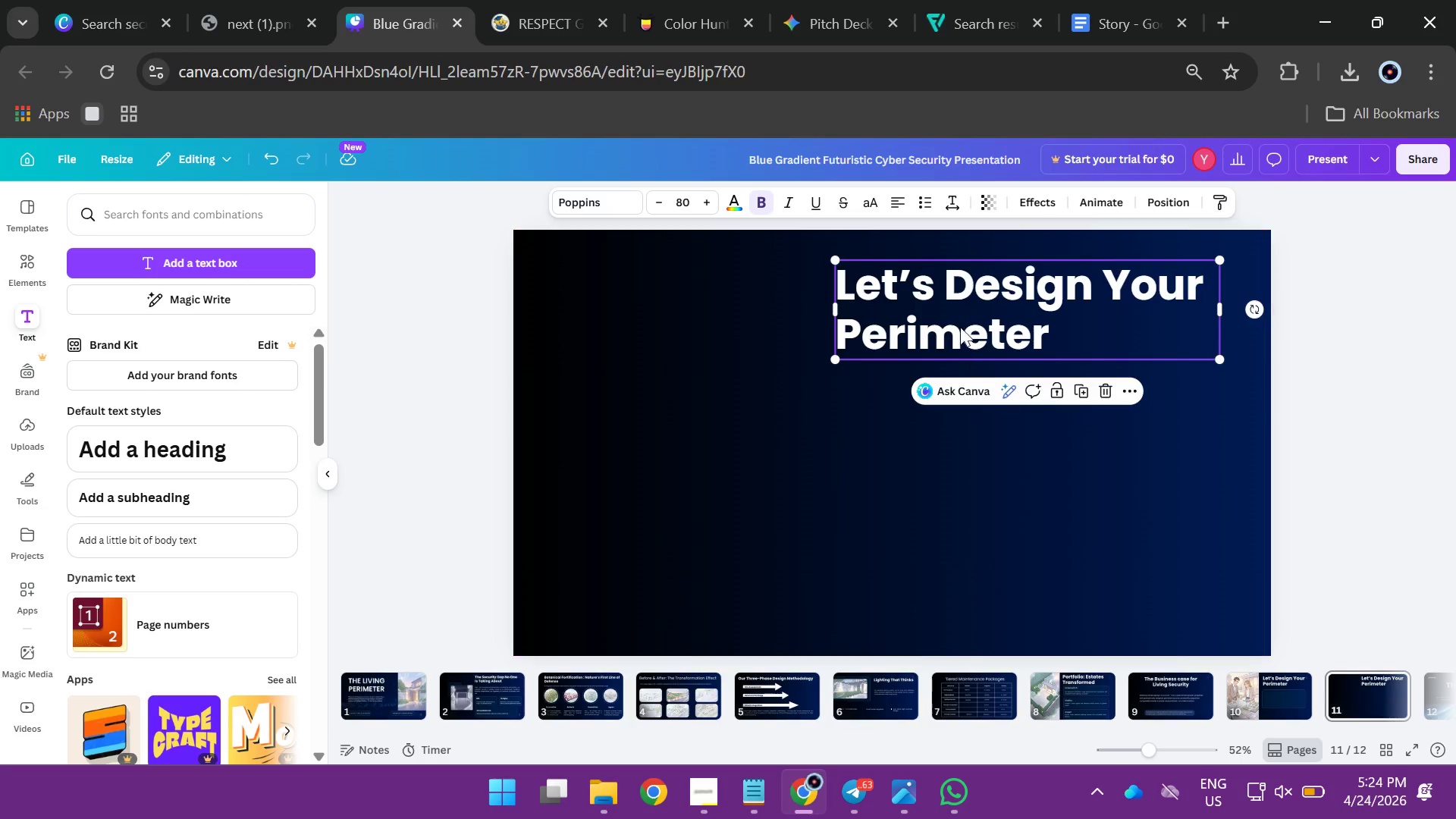 
left_click_drag(start_coordinate=[951, 305], to_coordinate=[822, 425])
 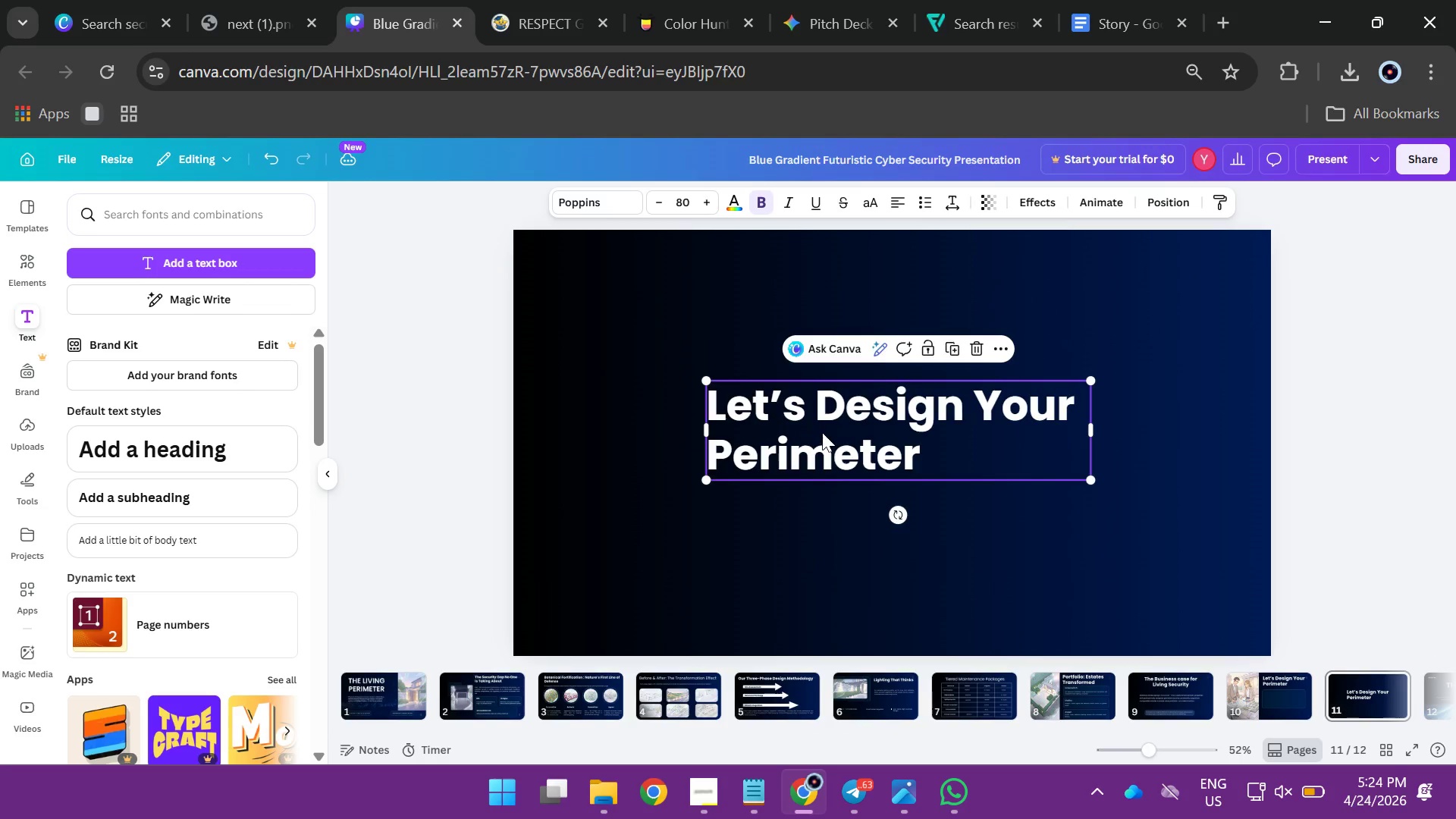 
double_click([822, 432])
 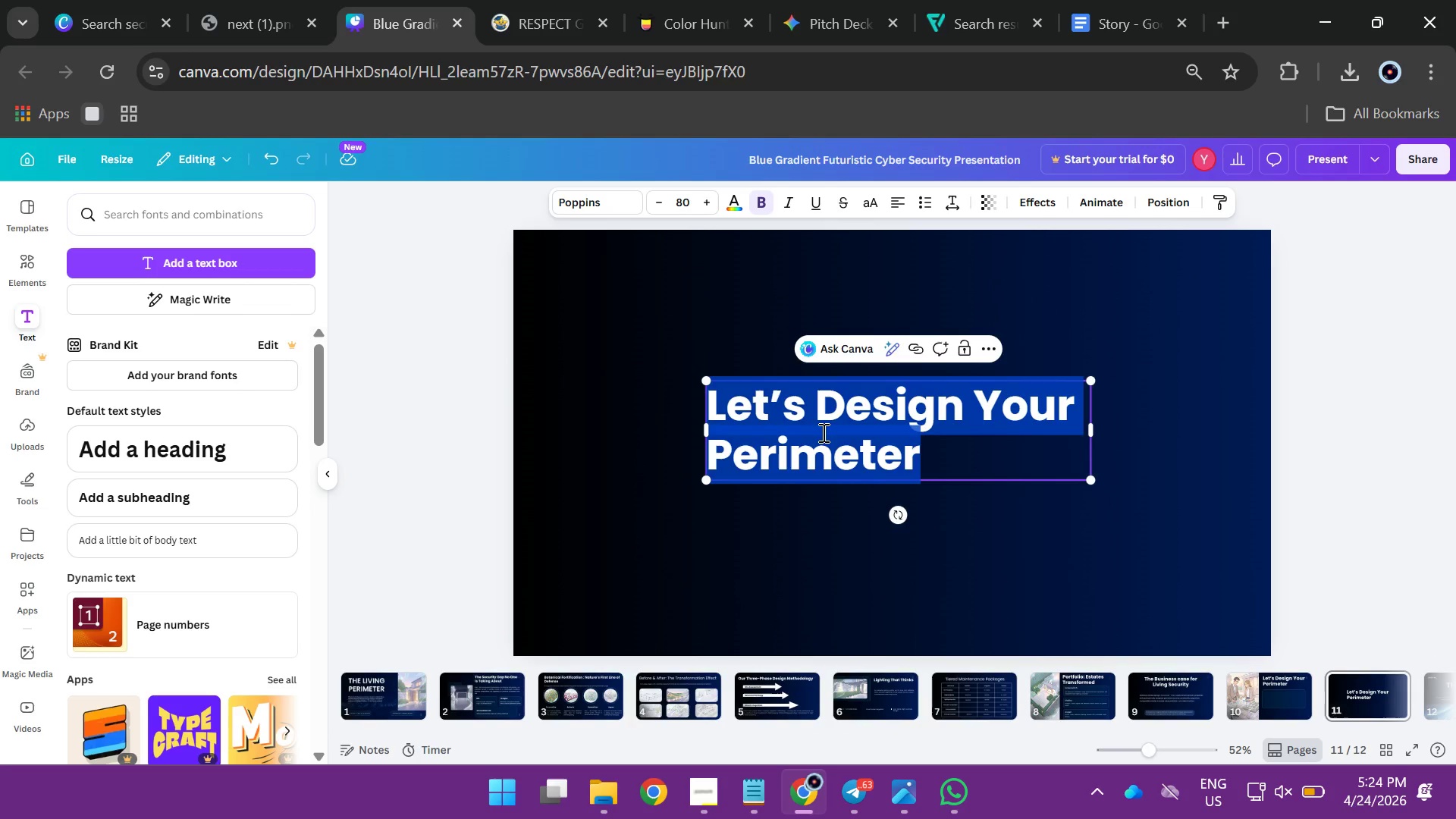 
type(THANK YOU)
 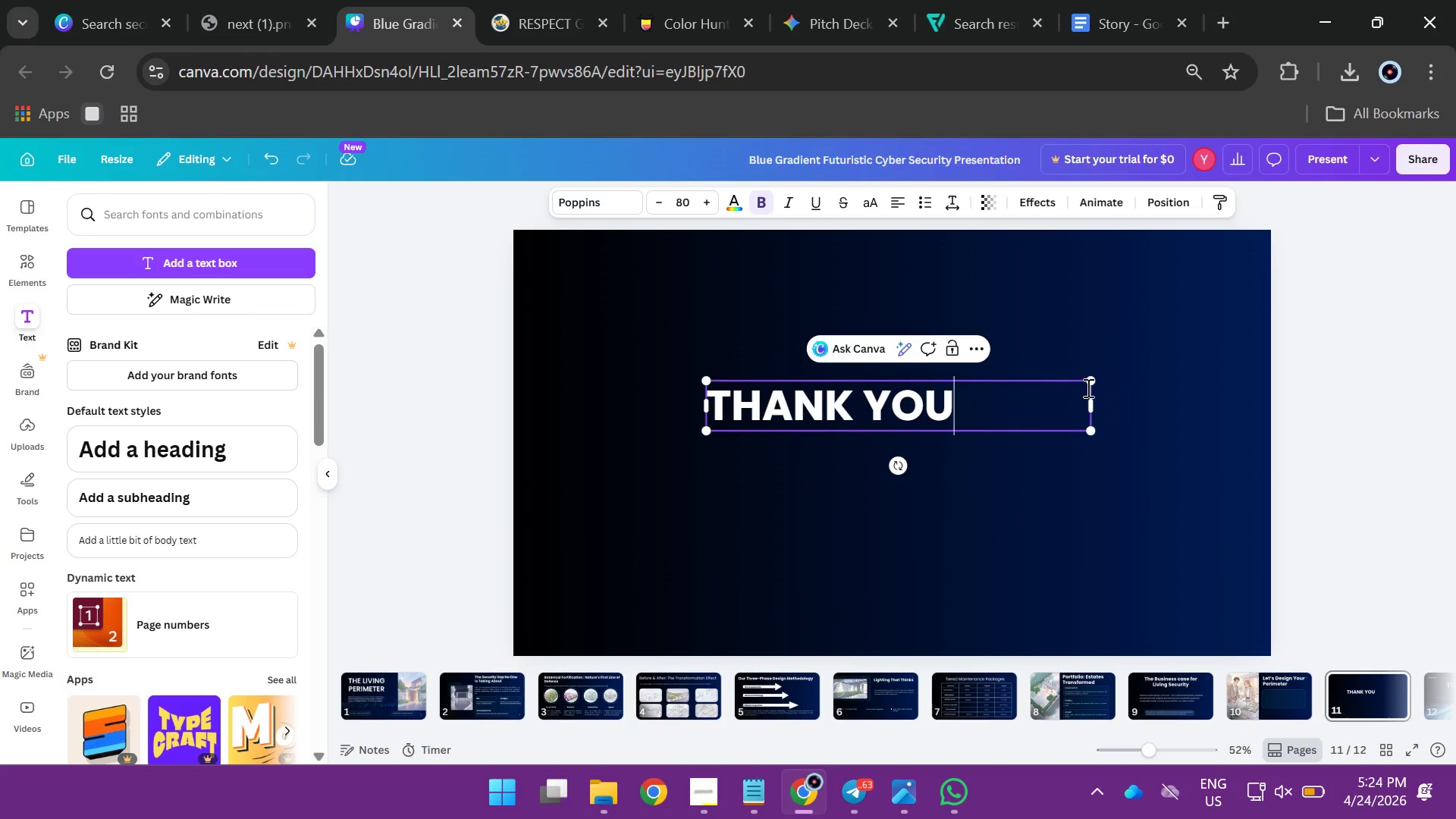 
left_click_drag(start_coordinate=[1091, 382], to_coordinate=[1207, 262])
 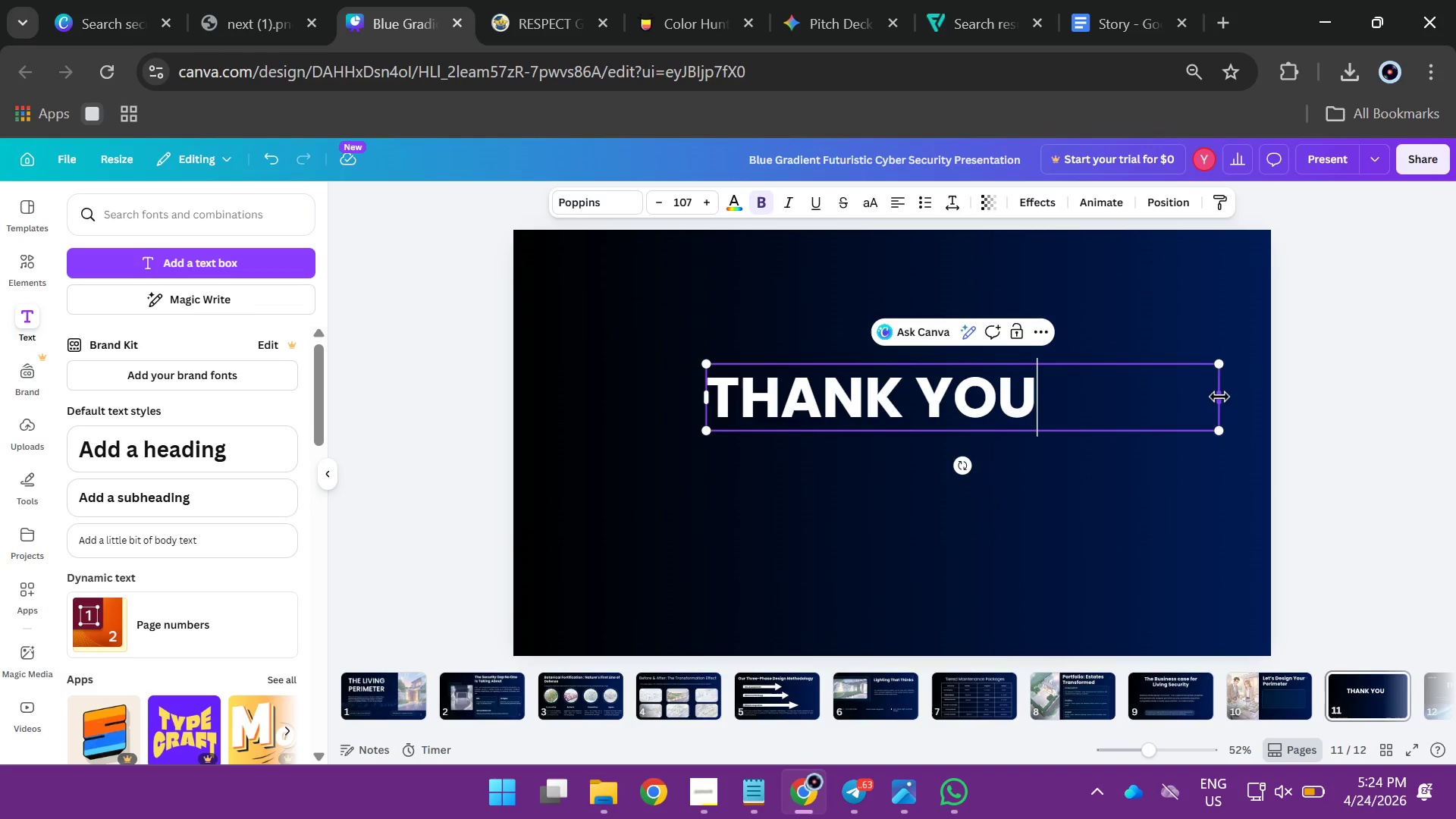 
left_click_drag(start_coordinate=[1219, 397], to_coordinate=[1057, 395])
 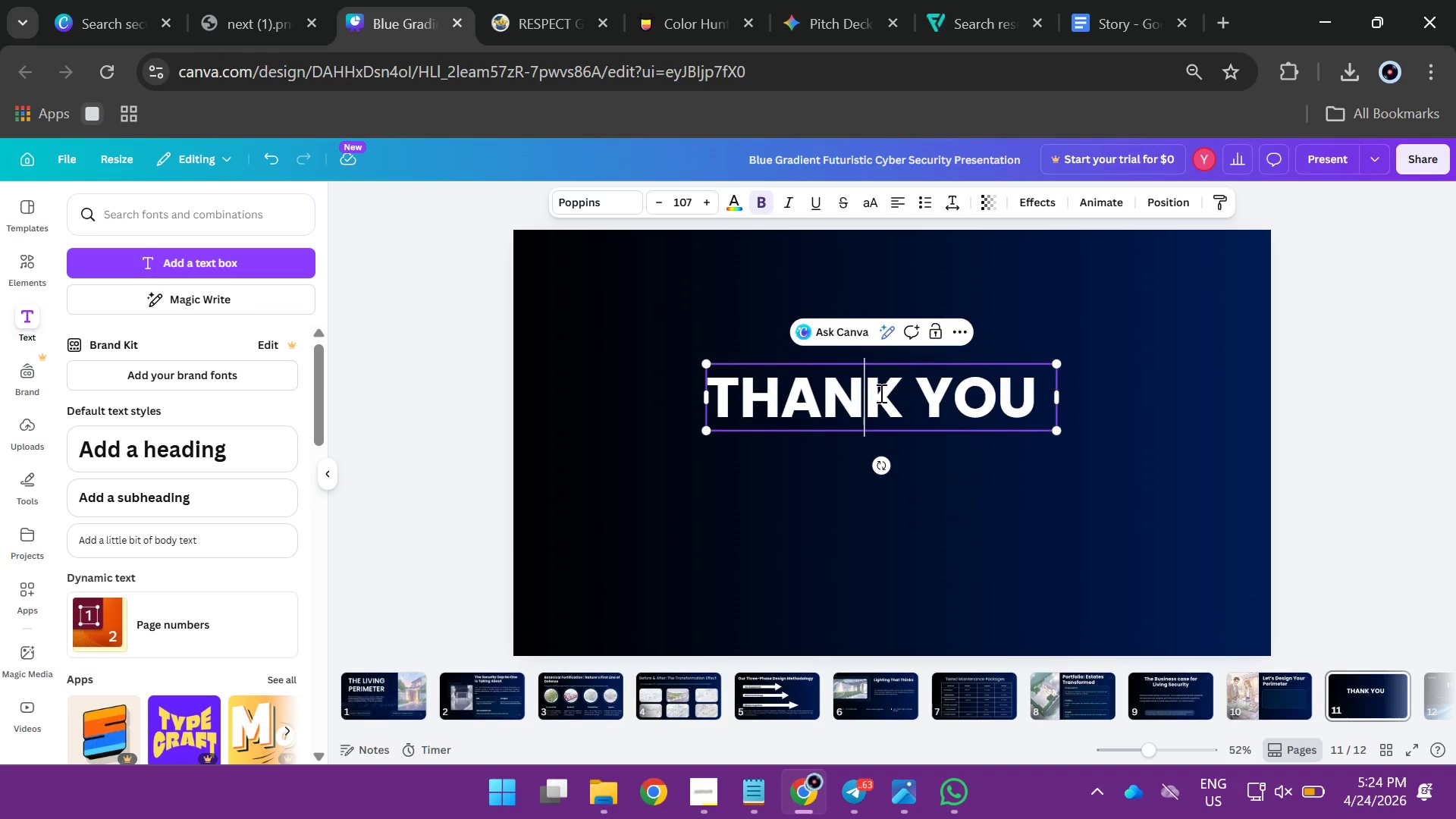 
left_click([880, 393])
 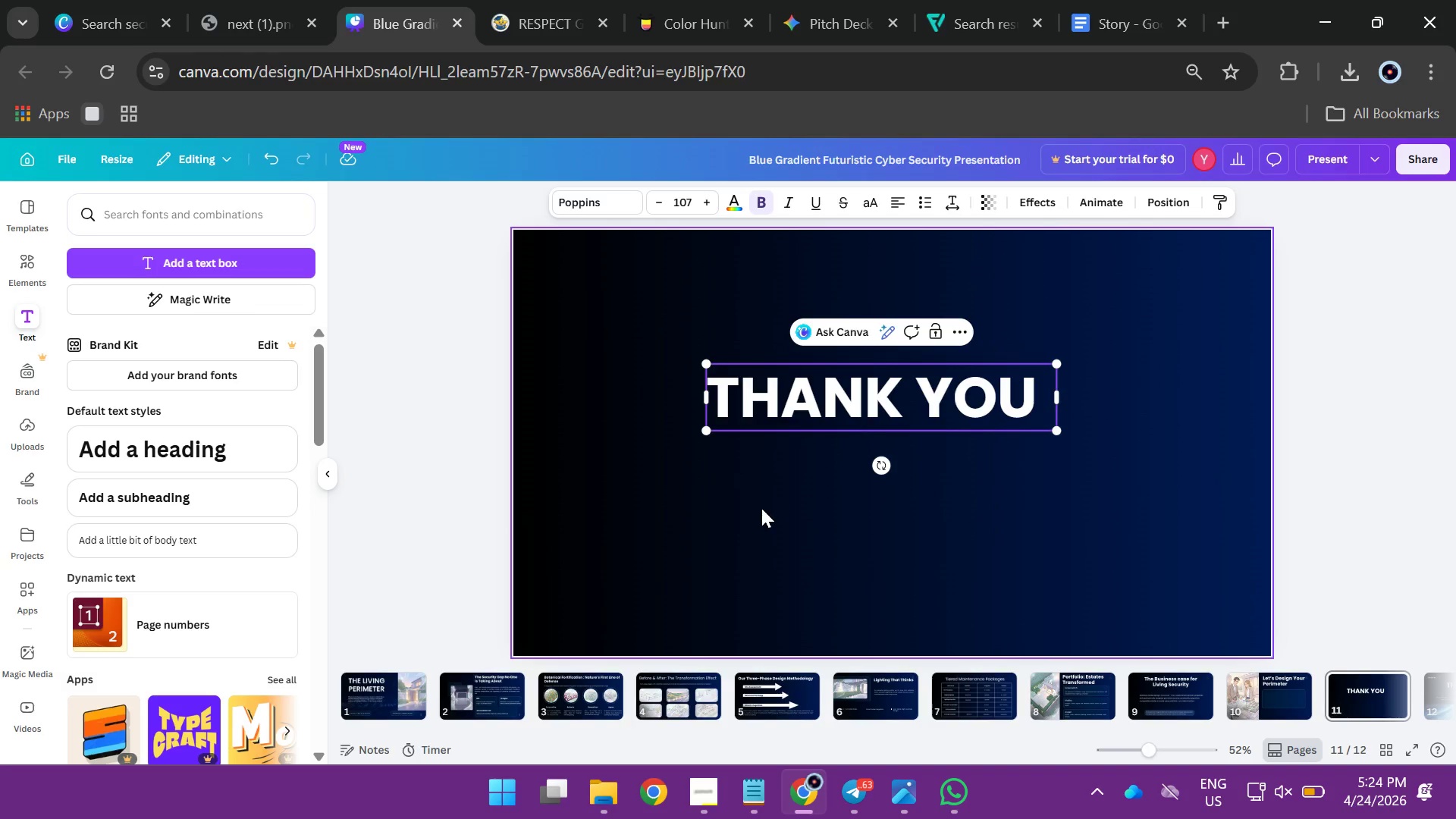 
left_click([761, 508])
 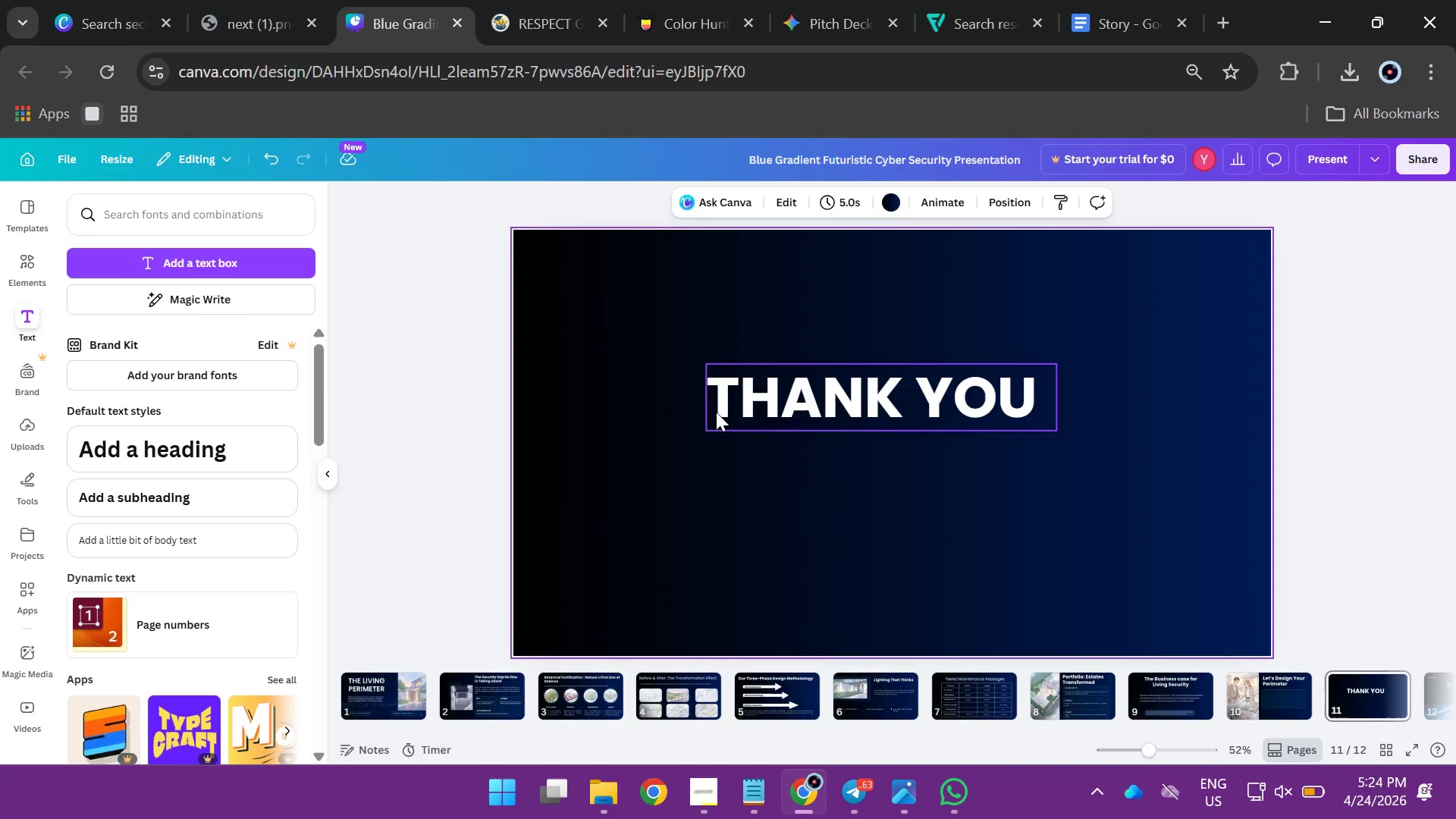 
left_click([722, 410])
 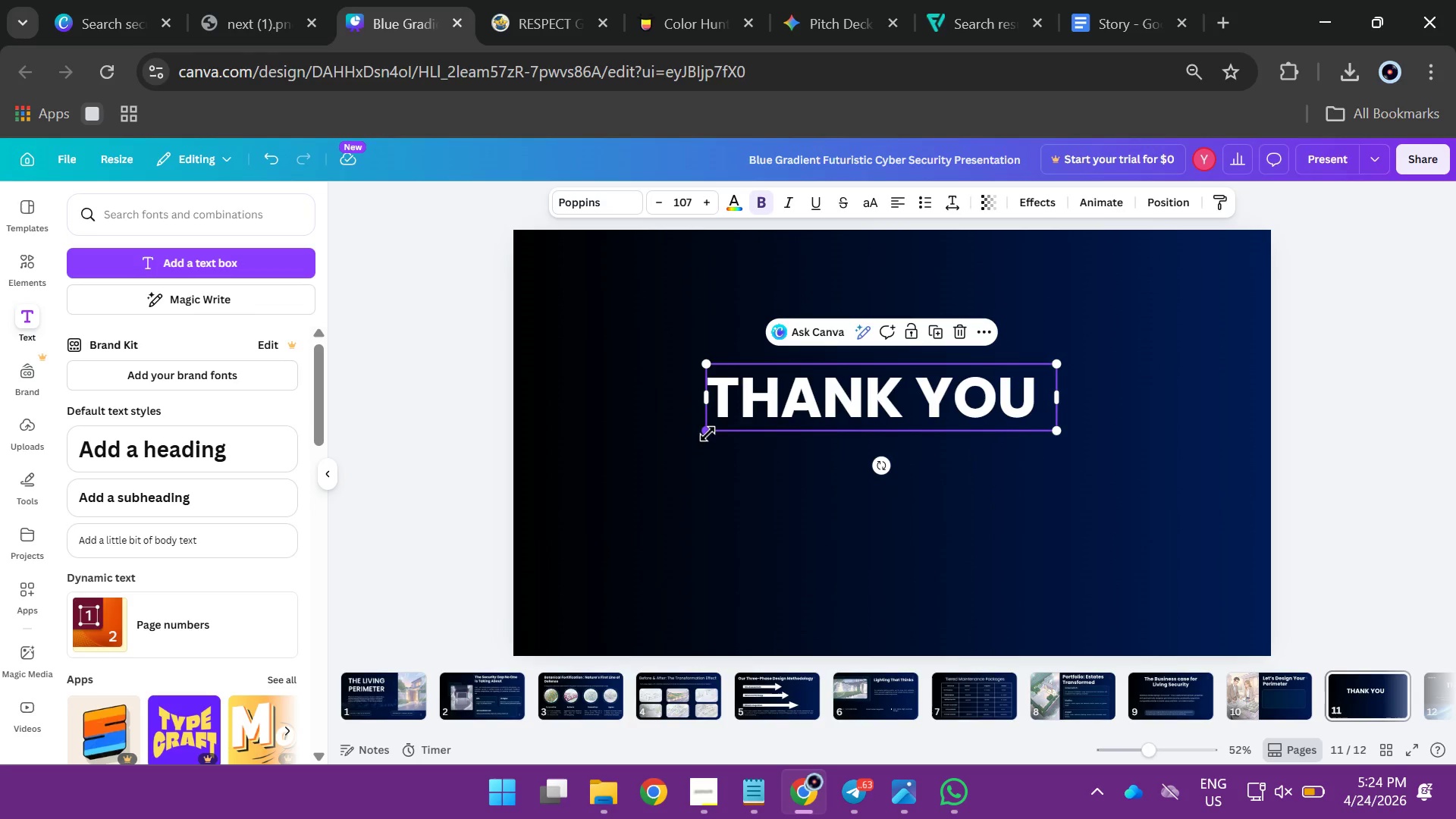 
left_click_drag(start_coordinate=[708, 434], to_coordinate=[623, 572])
 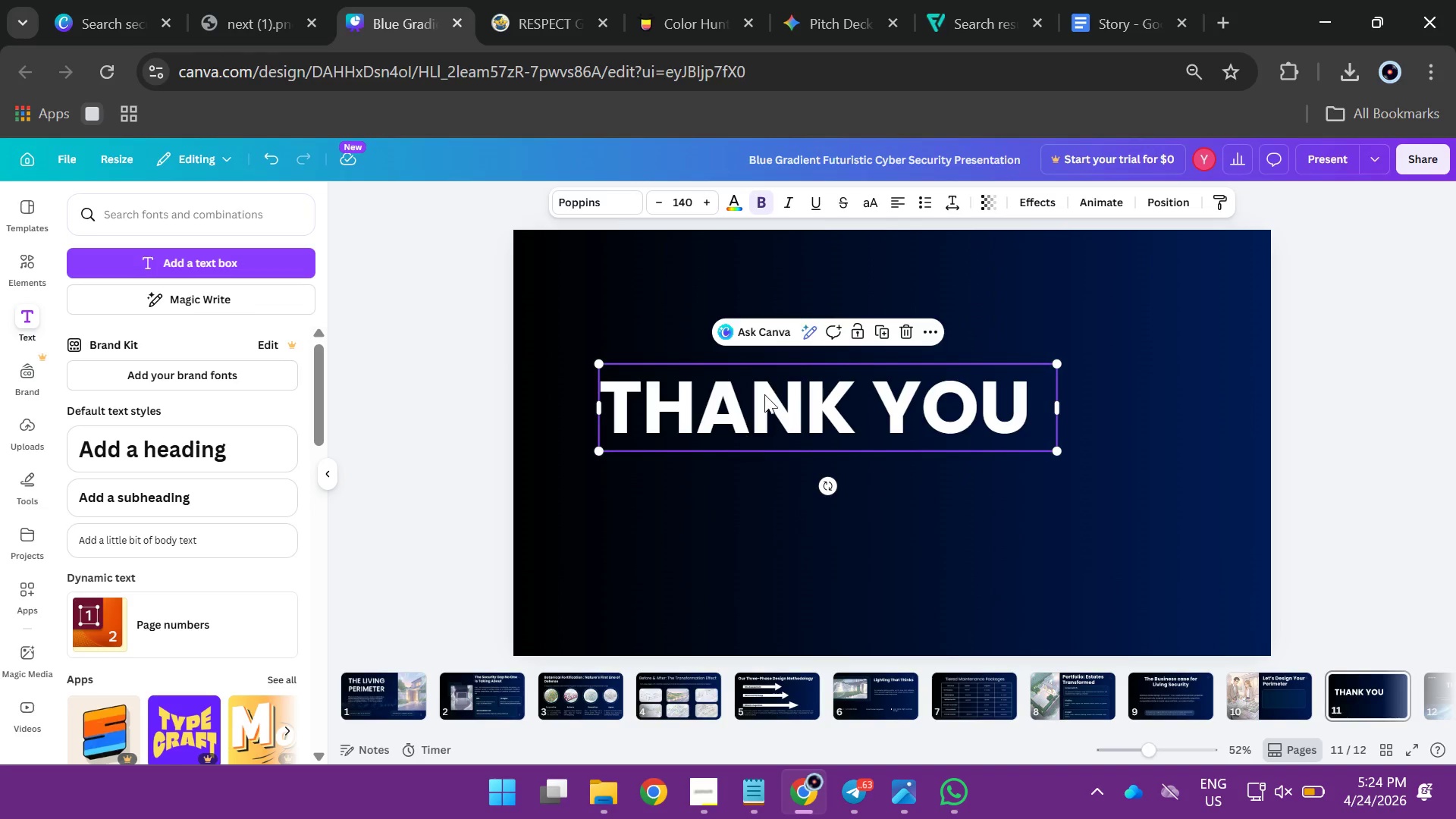 
left_click_drag(start_coordinate=[764, 394], to_coordinate=[833, 442])
 